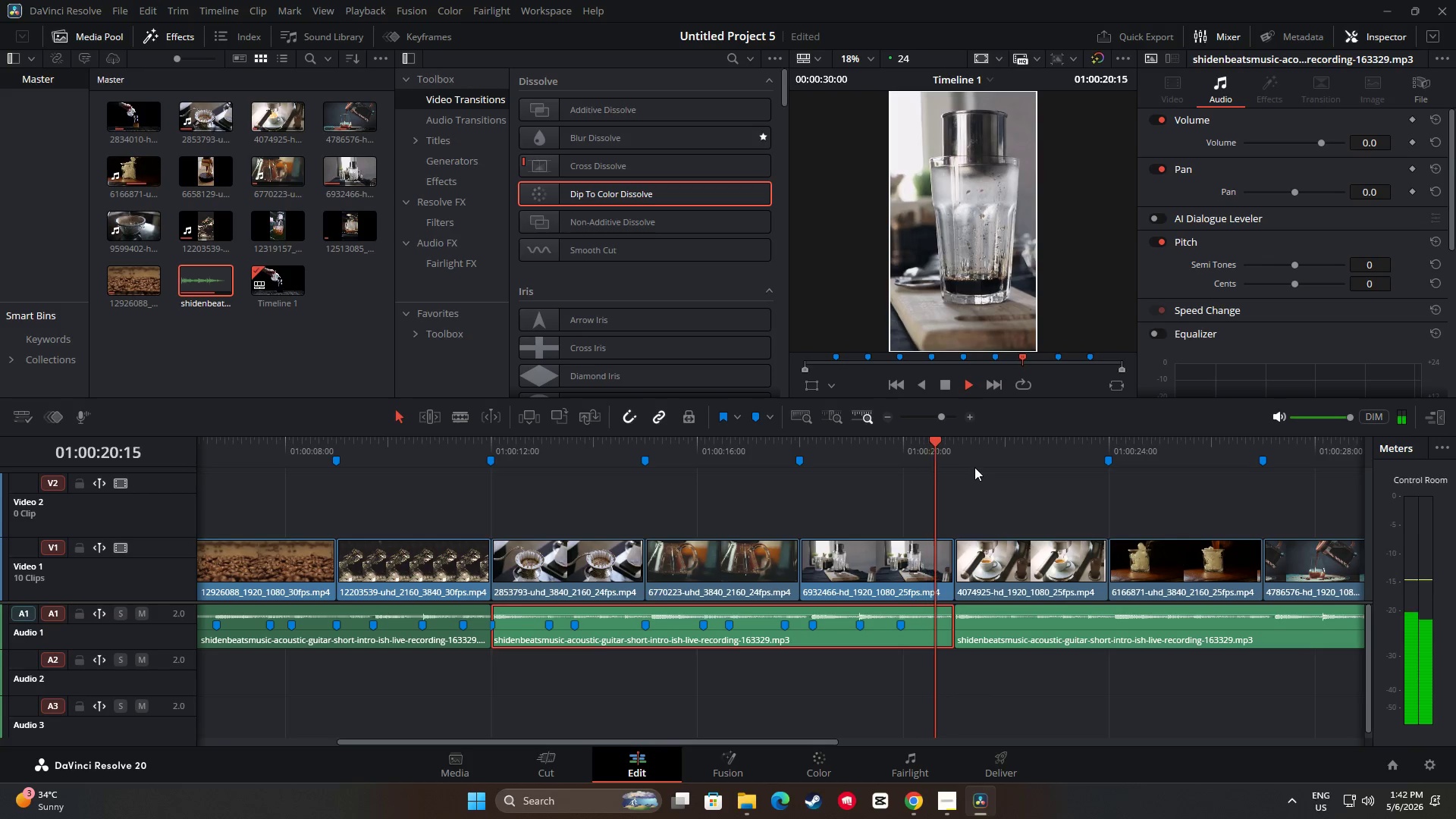 
key(M)
 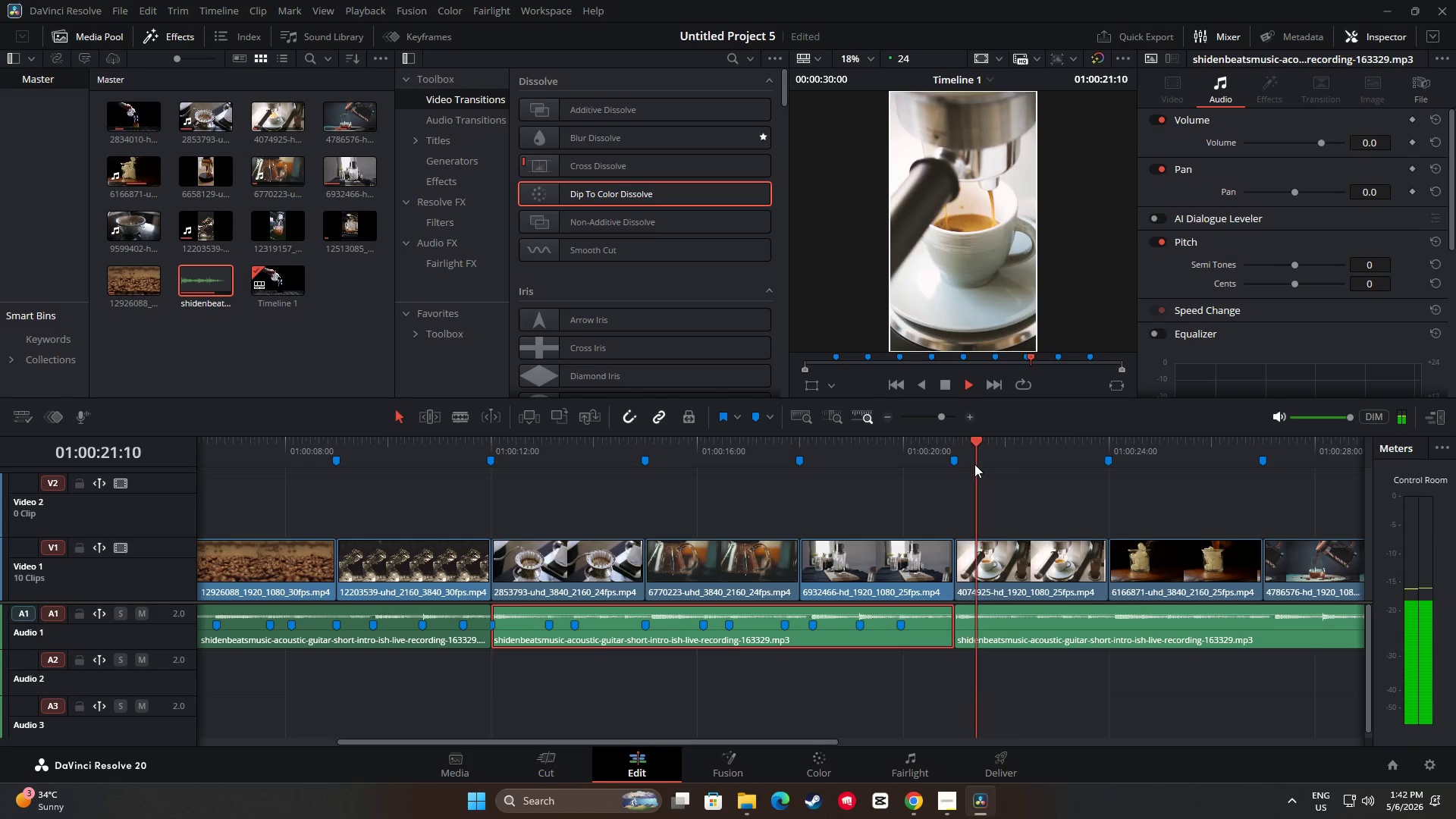 
key(Space)
 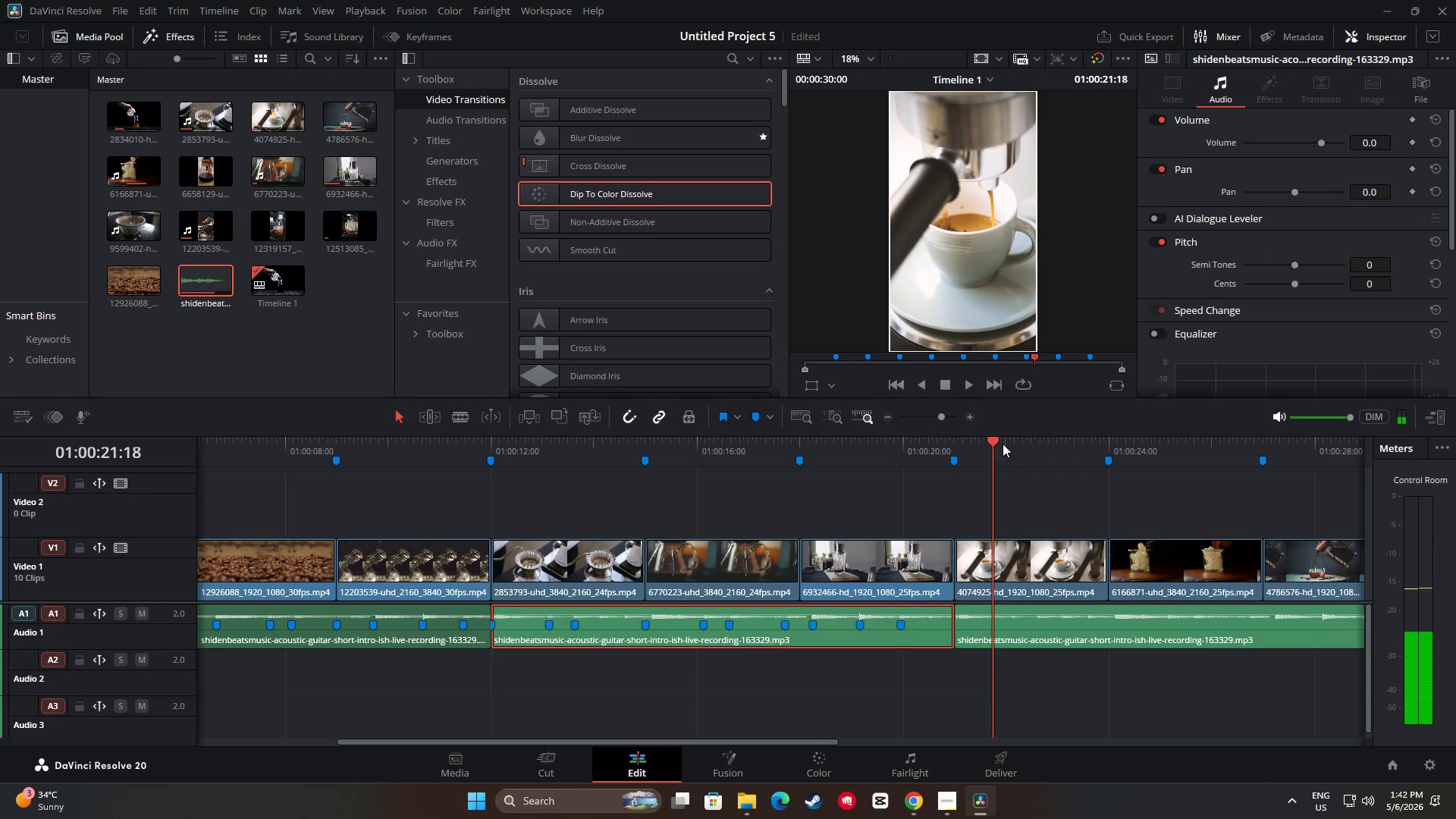 
left_click_drag(start_coordinate=[991, 440], to_coordinate=[959, 441])
 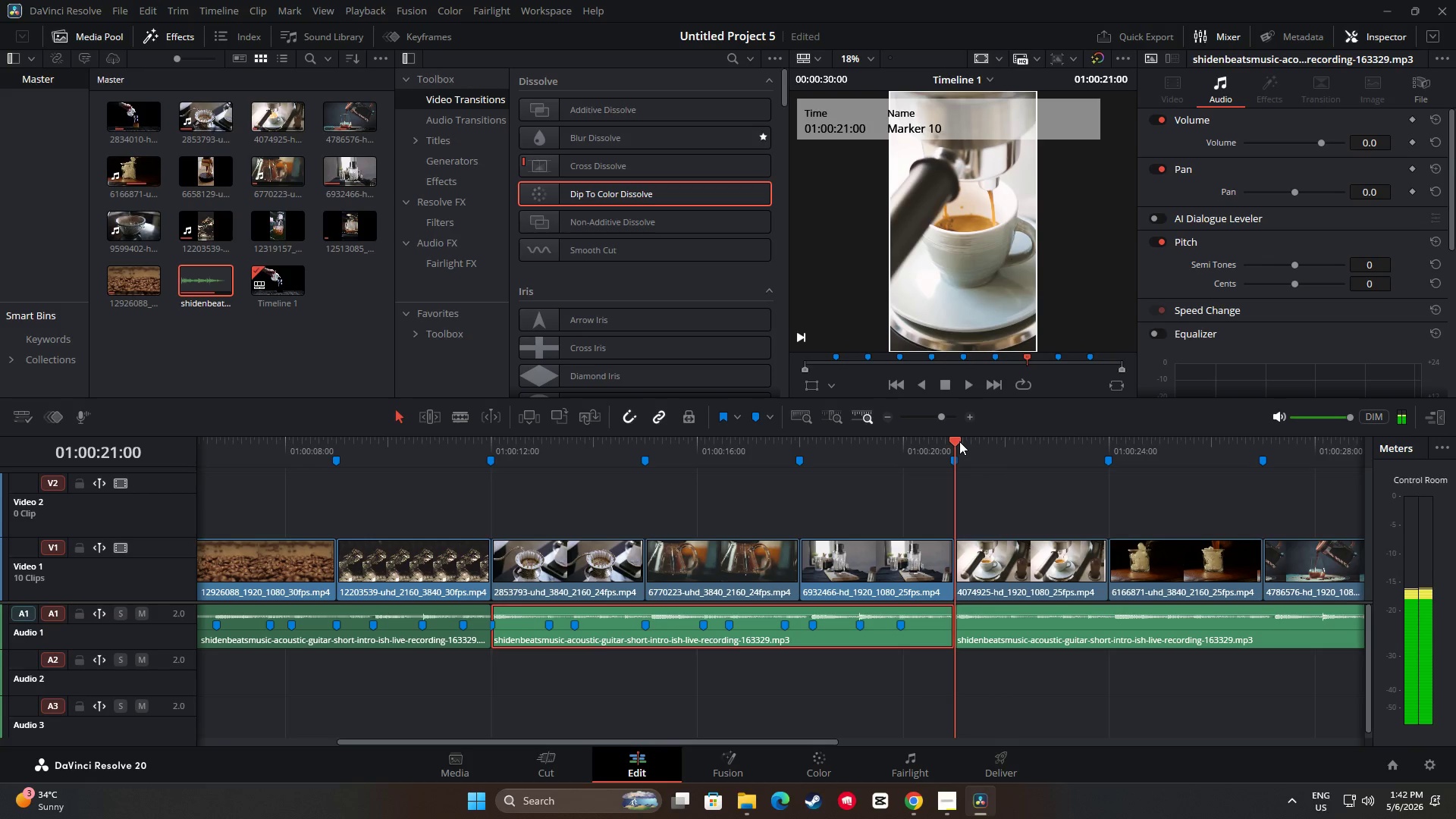 
key(M)
 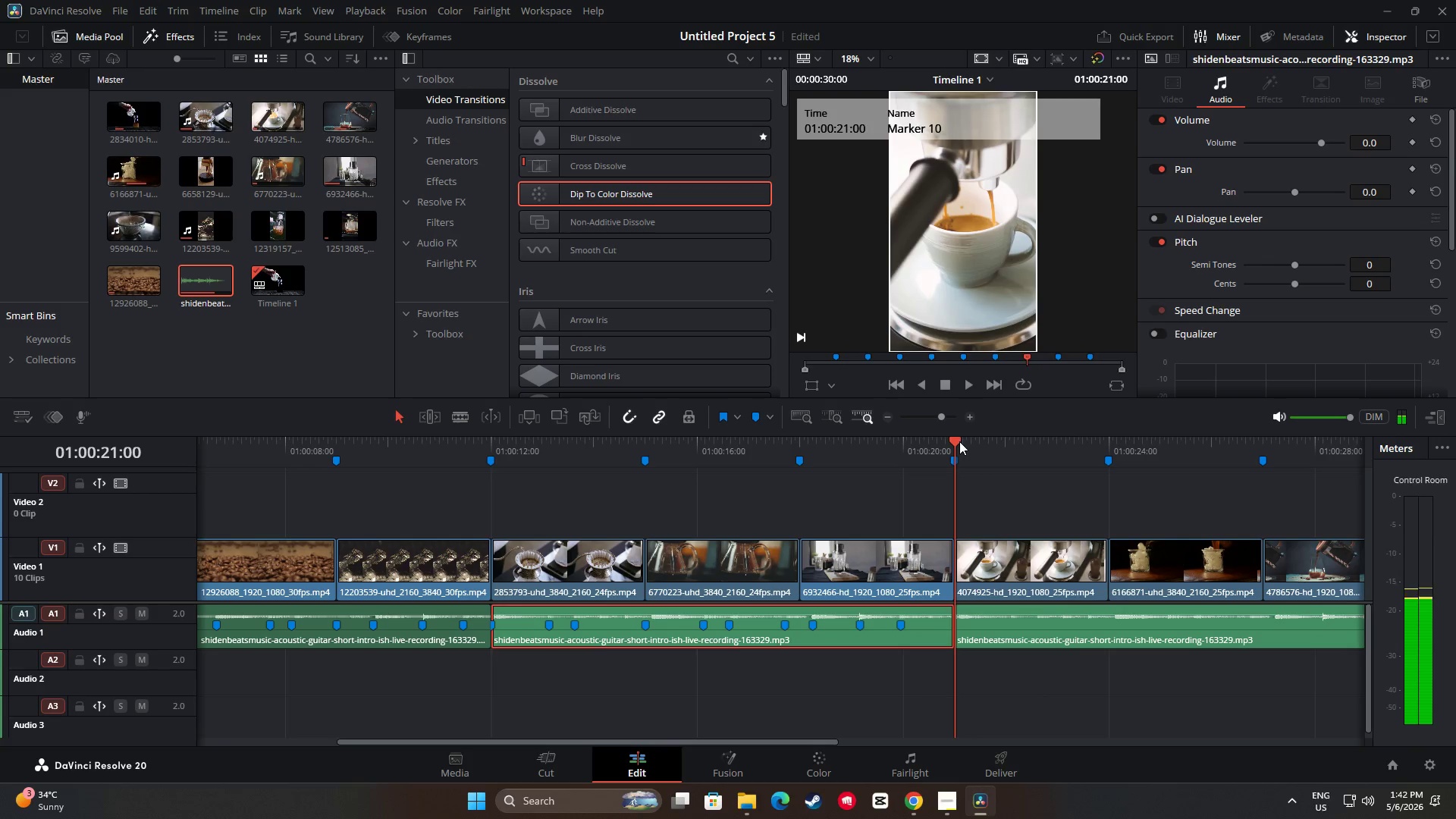 
key(Space)
 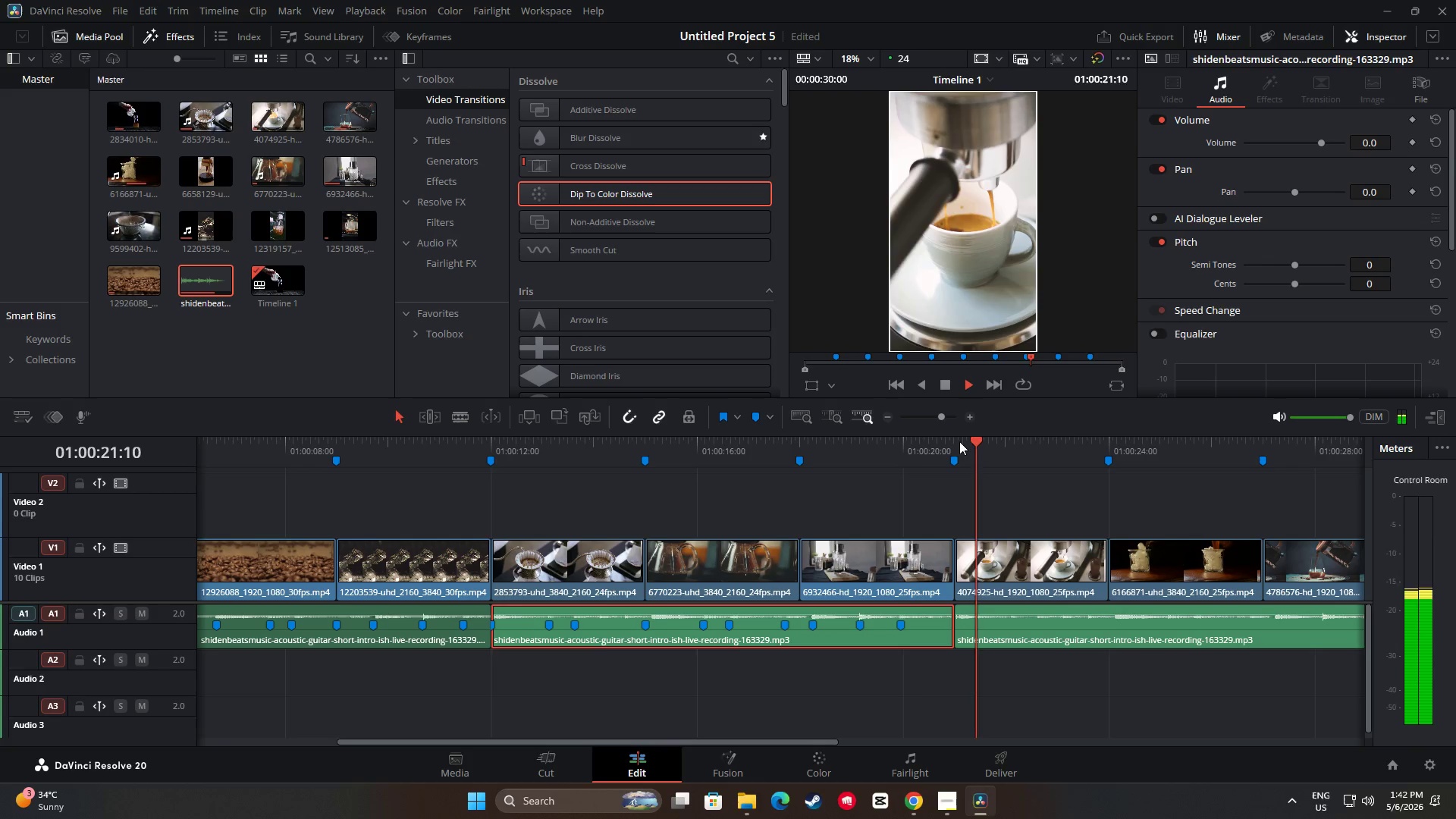 
key(Space)
 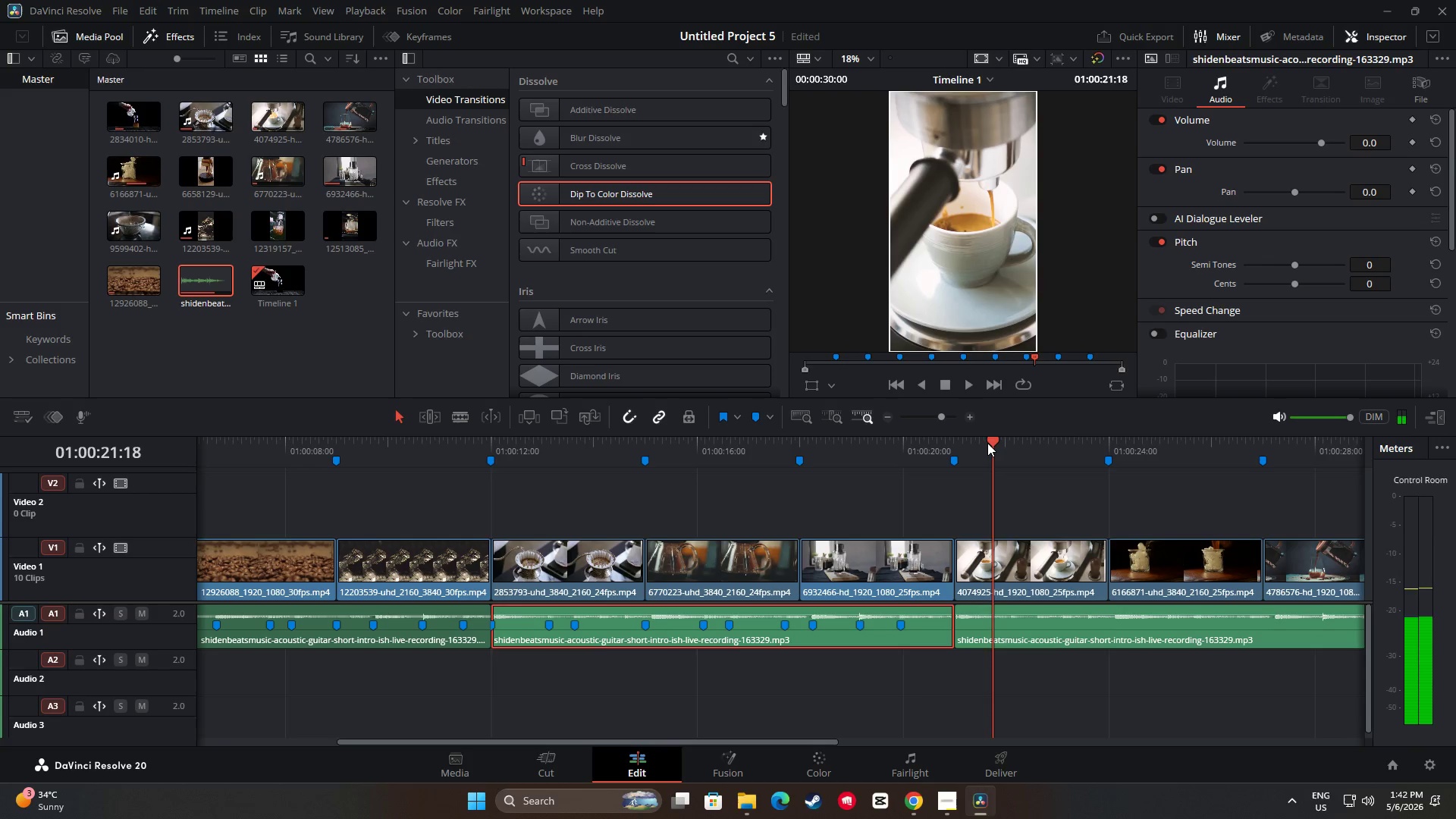 
left_click_drag(start_coordinate=[987, 442], to_coordinate=[956, 442])
 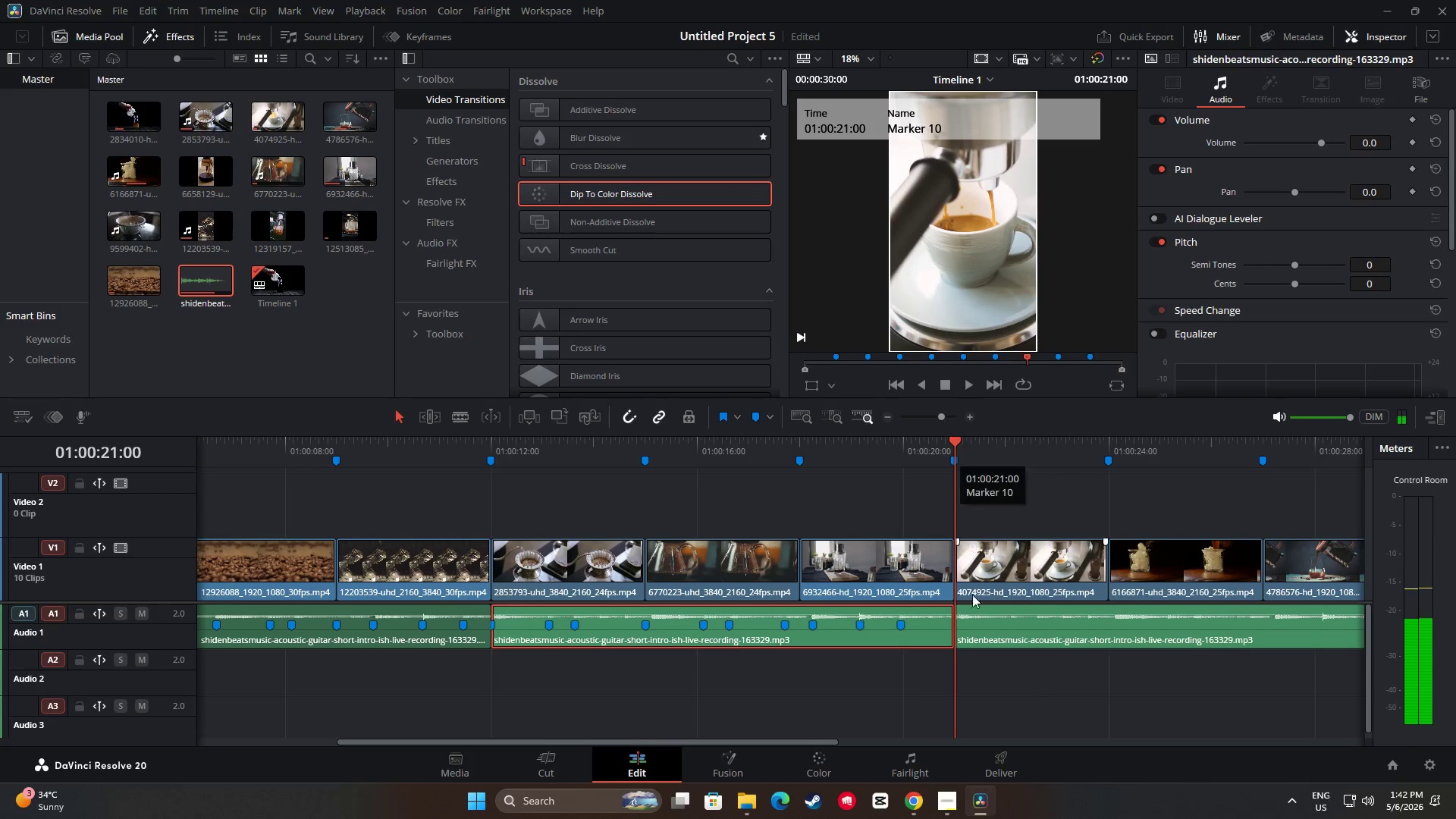 
left_click([974, 640])
 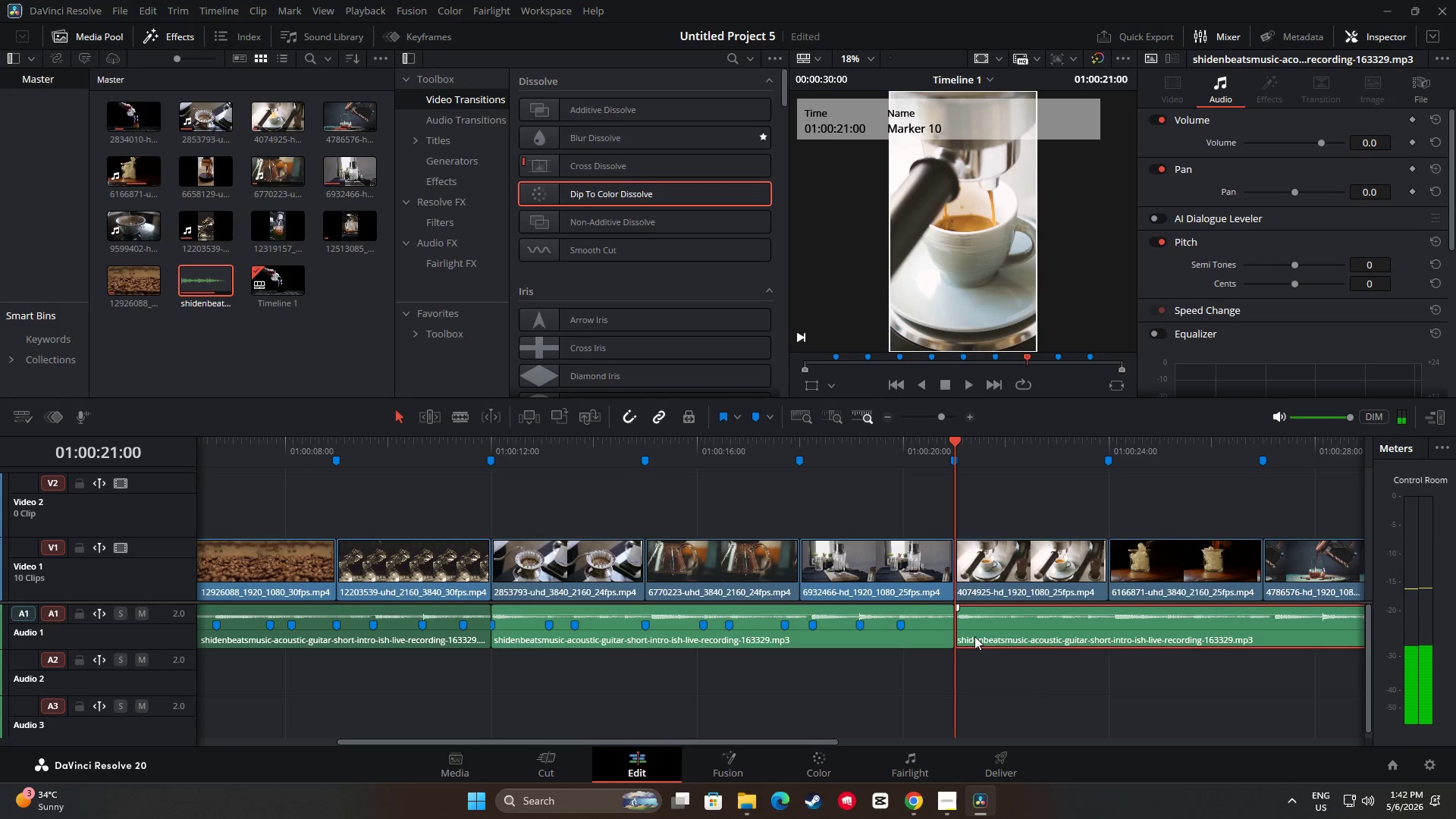 
key(M)
 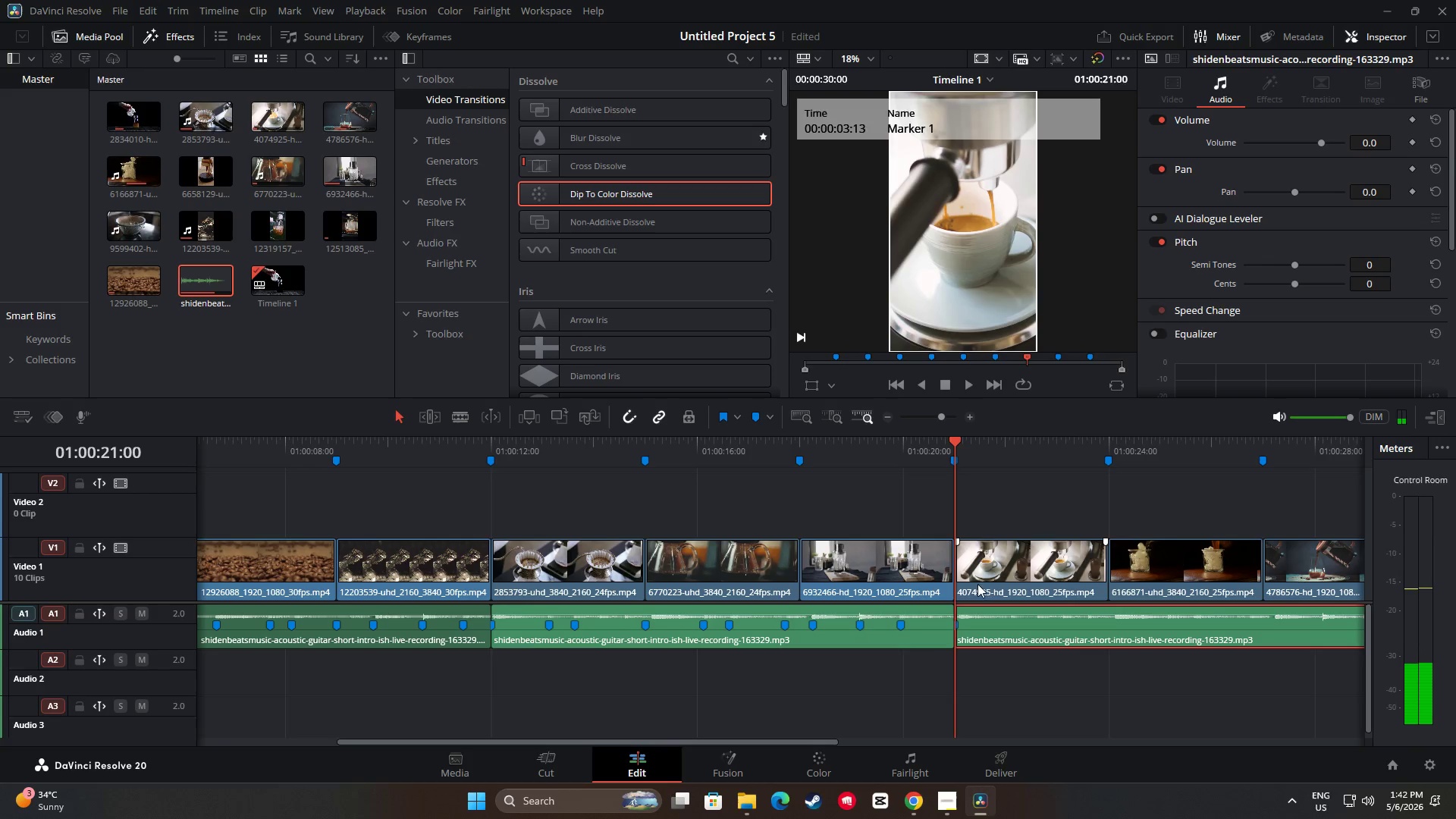 
key(Space)
 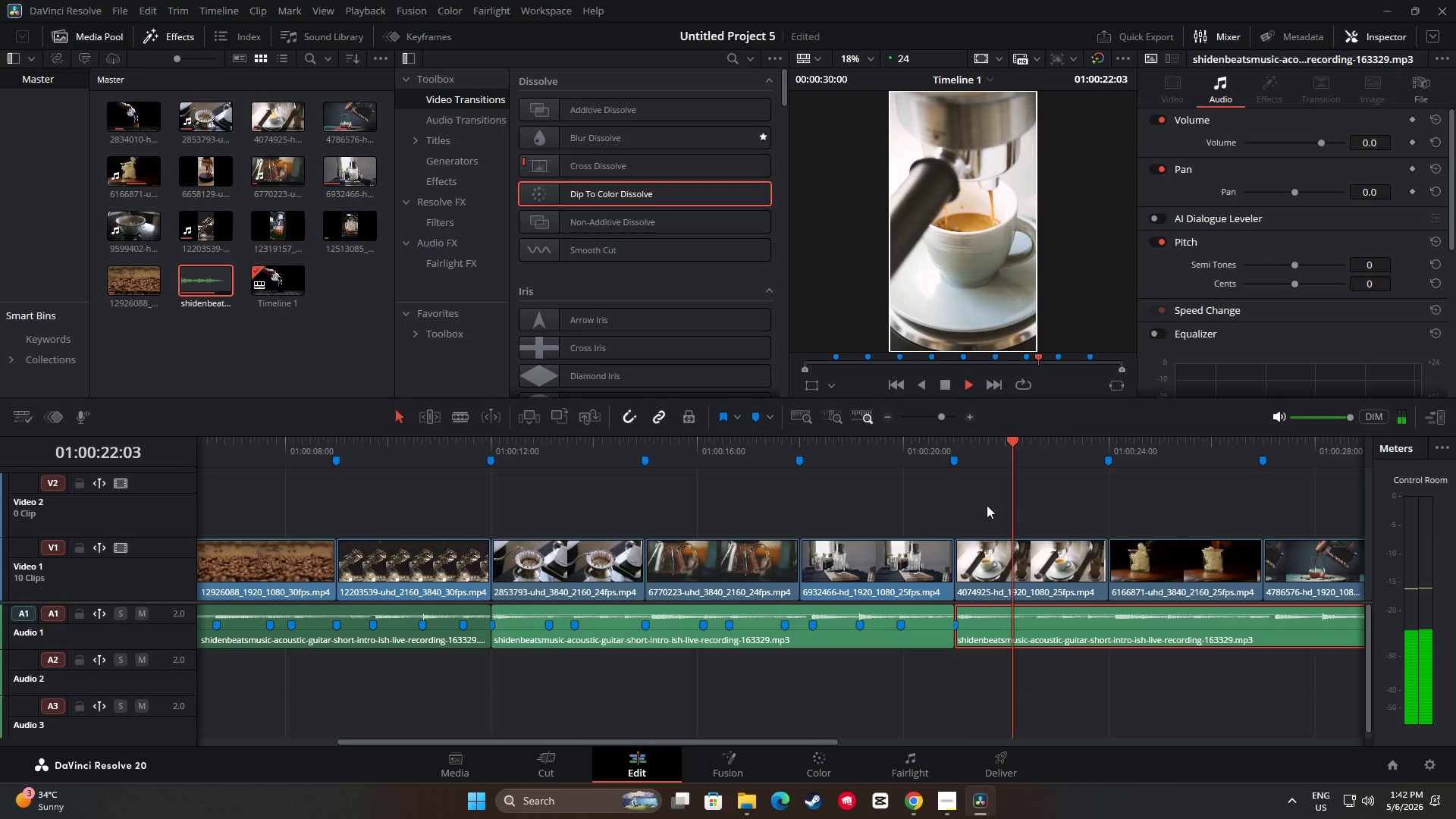 
key(Space)
 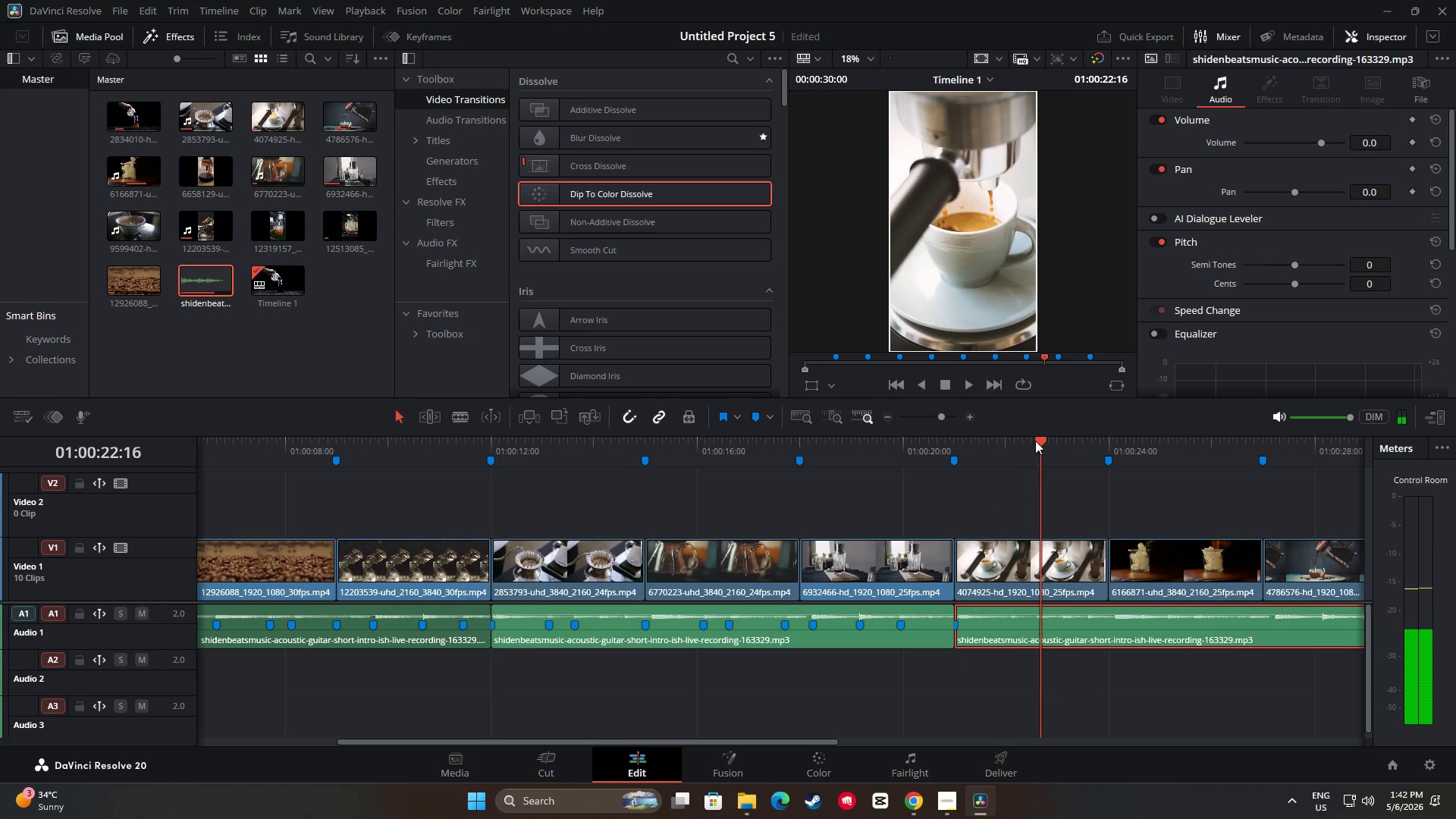 
left_click_drag(start_coordinate=[1037, 440], to_coordinate=[1012, 442])
 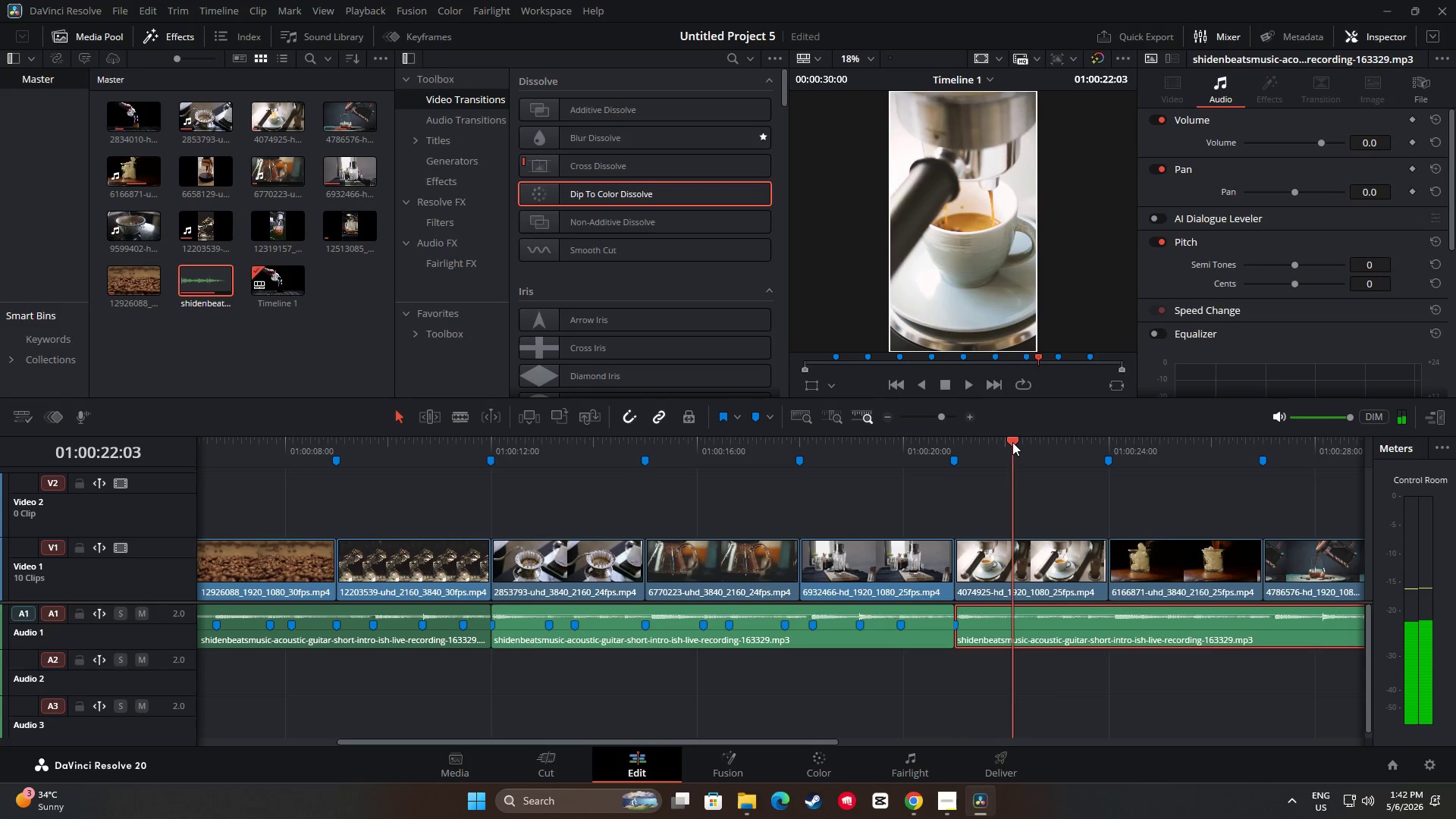 
key(M)
 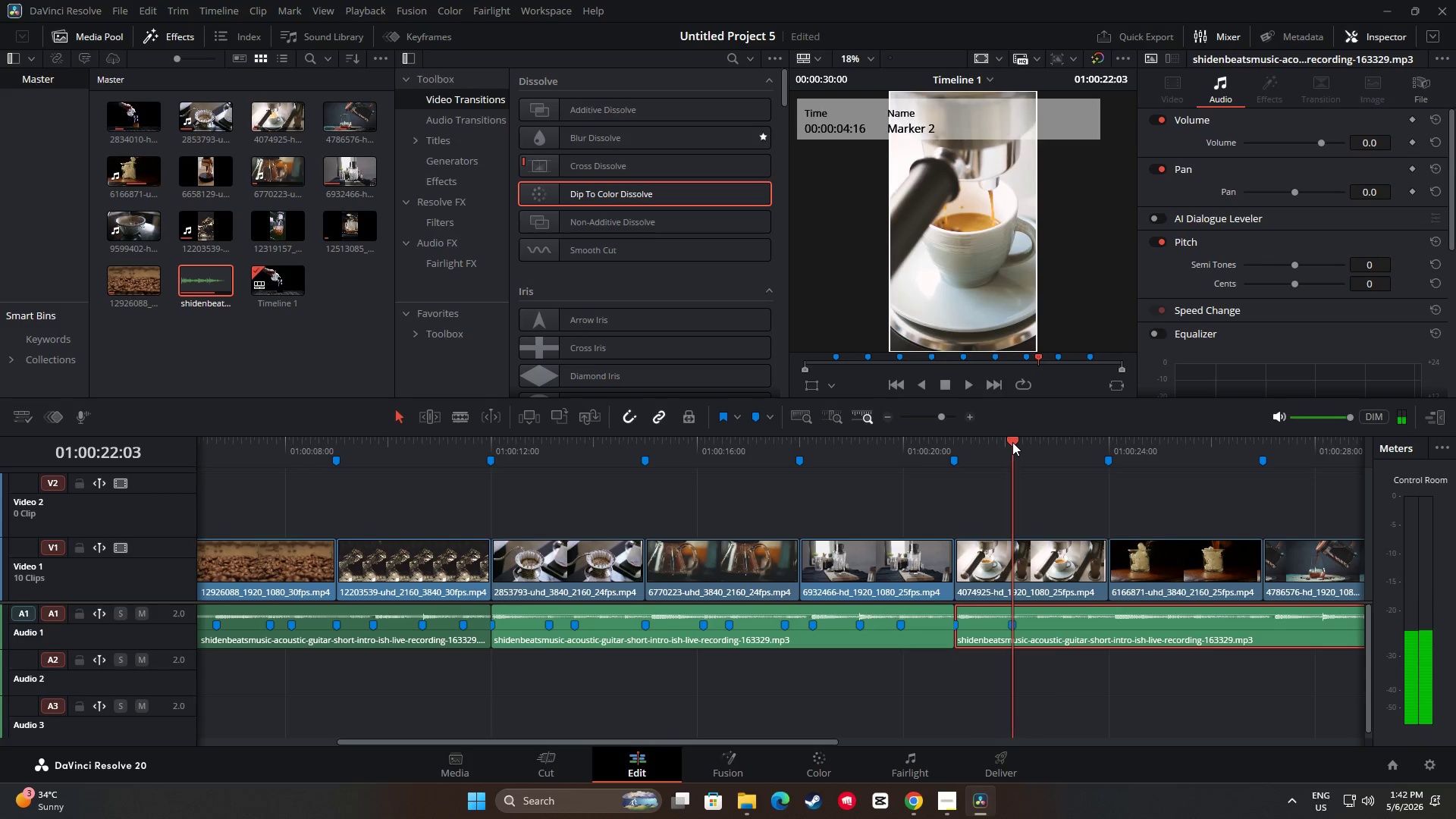 
left_click_drag(start_coordinate=[1012, 442], to_coordinate=[1038, 445])
 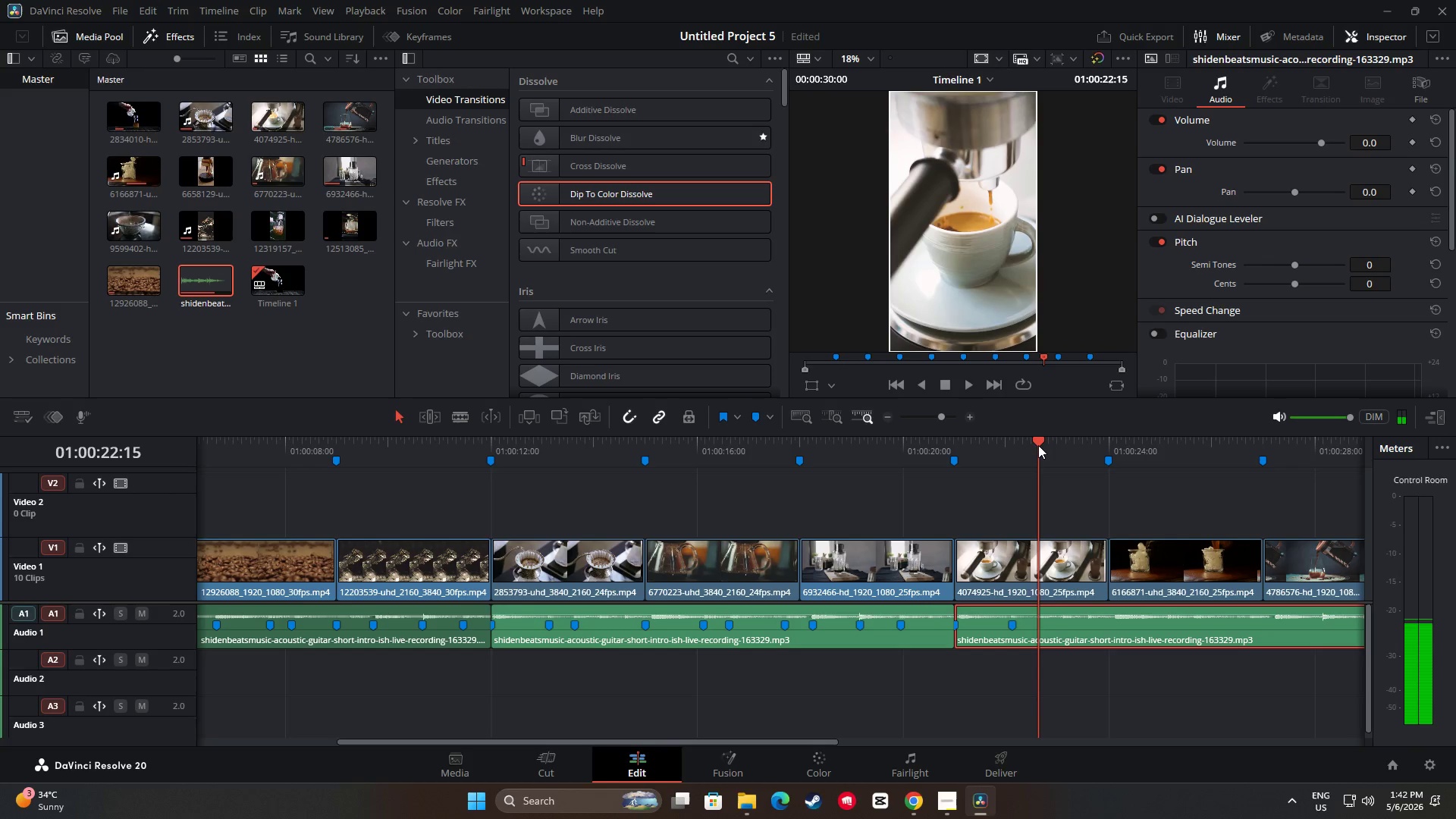 
key(M)
 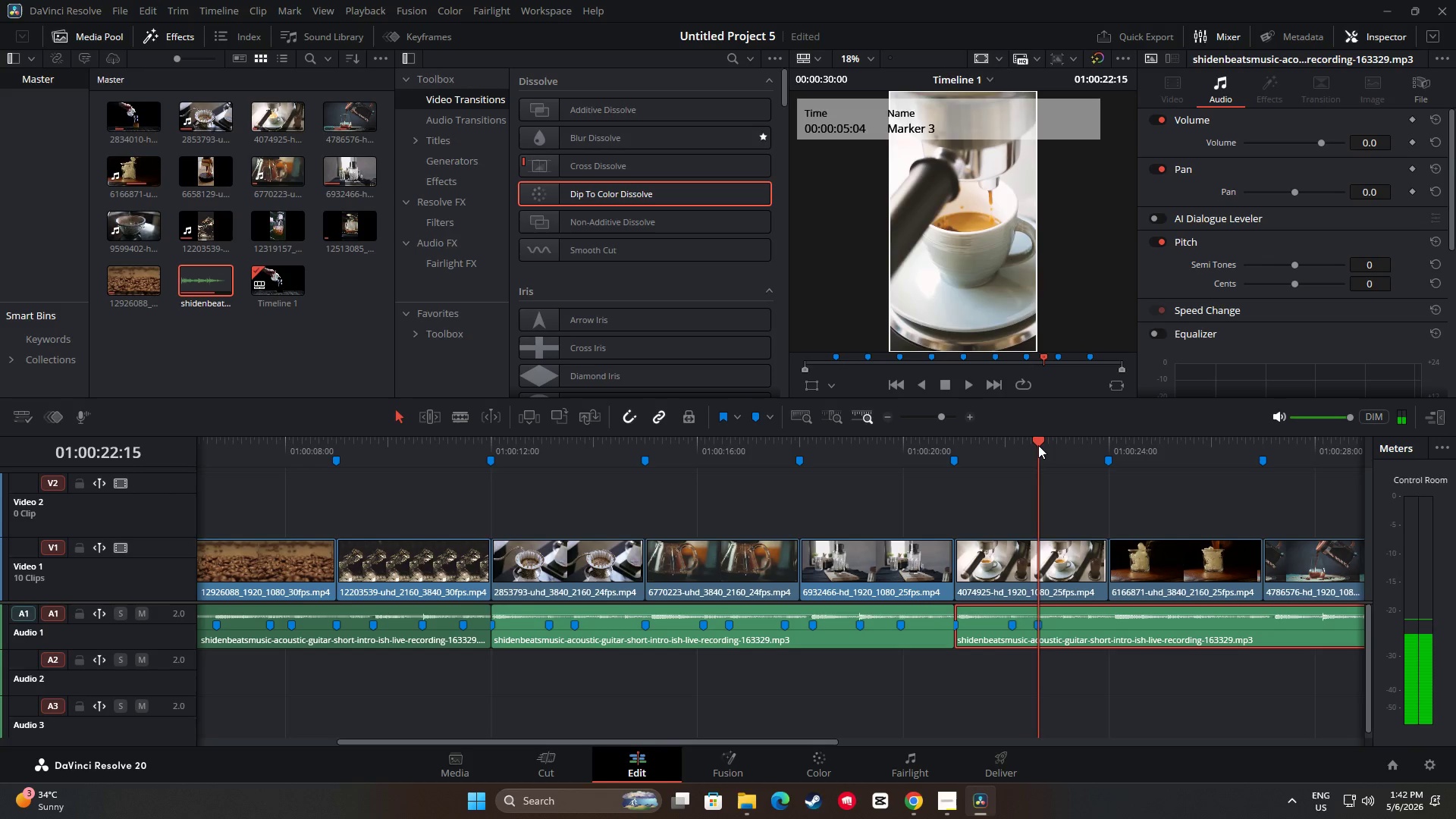 
key(Space)
 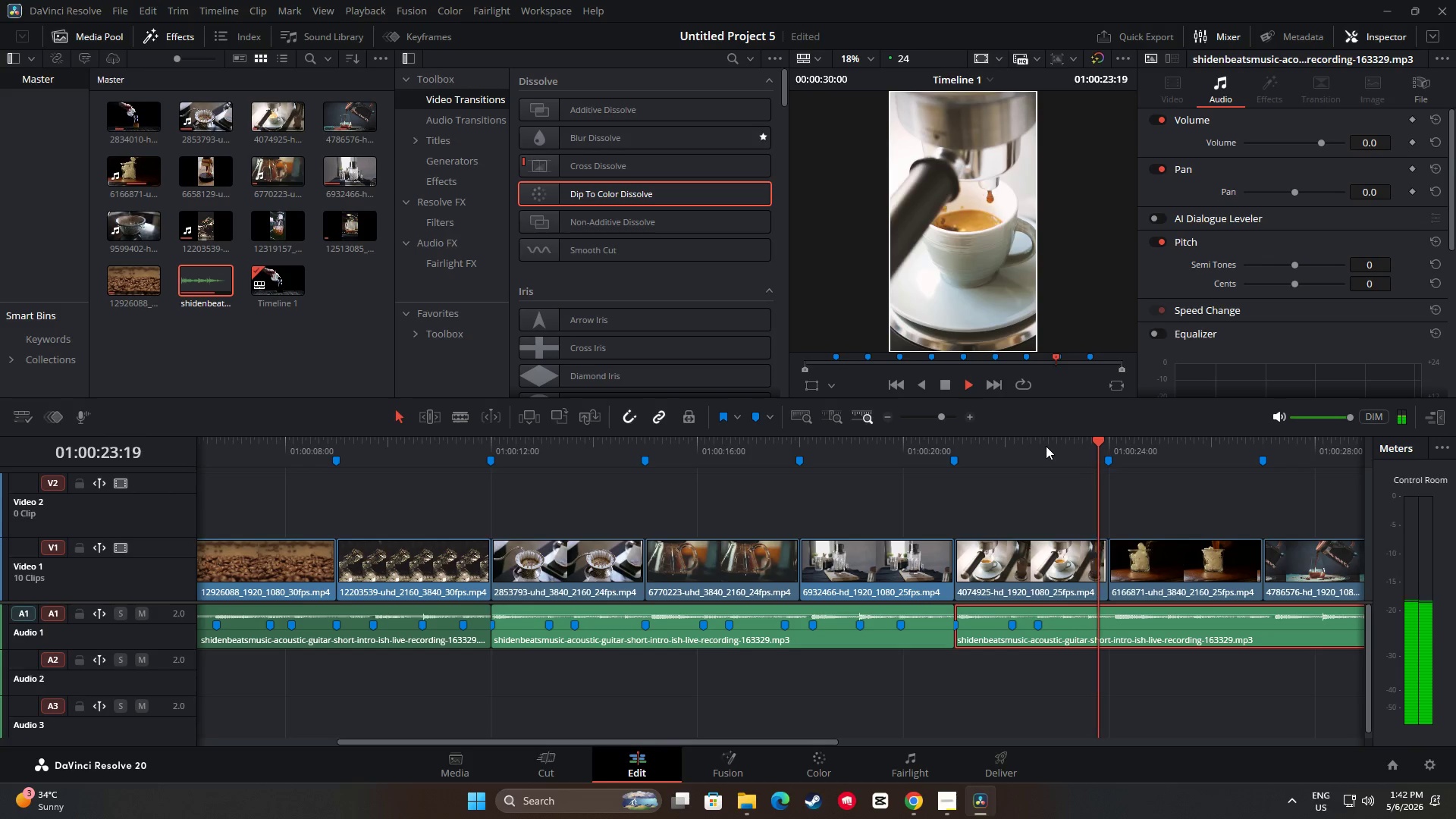 
key(Space)
 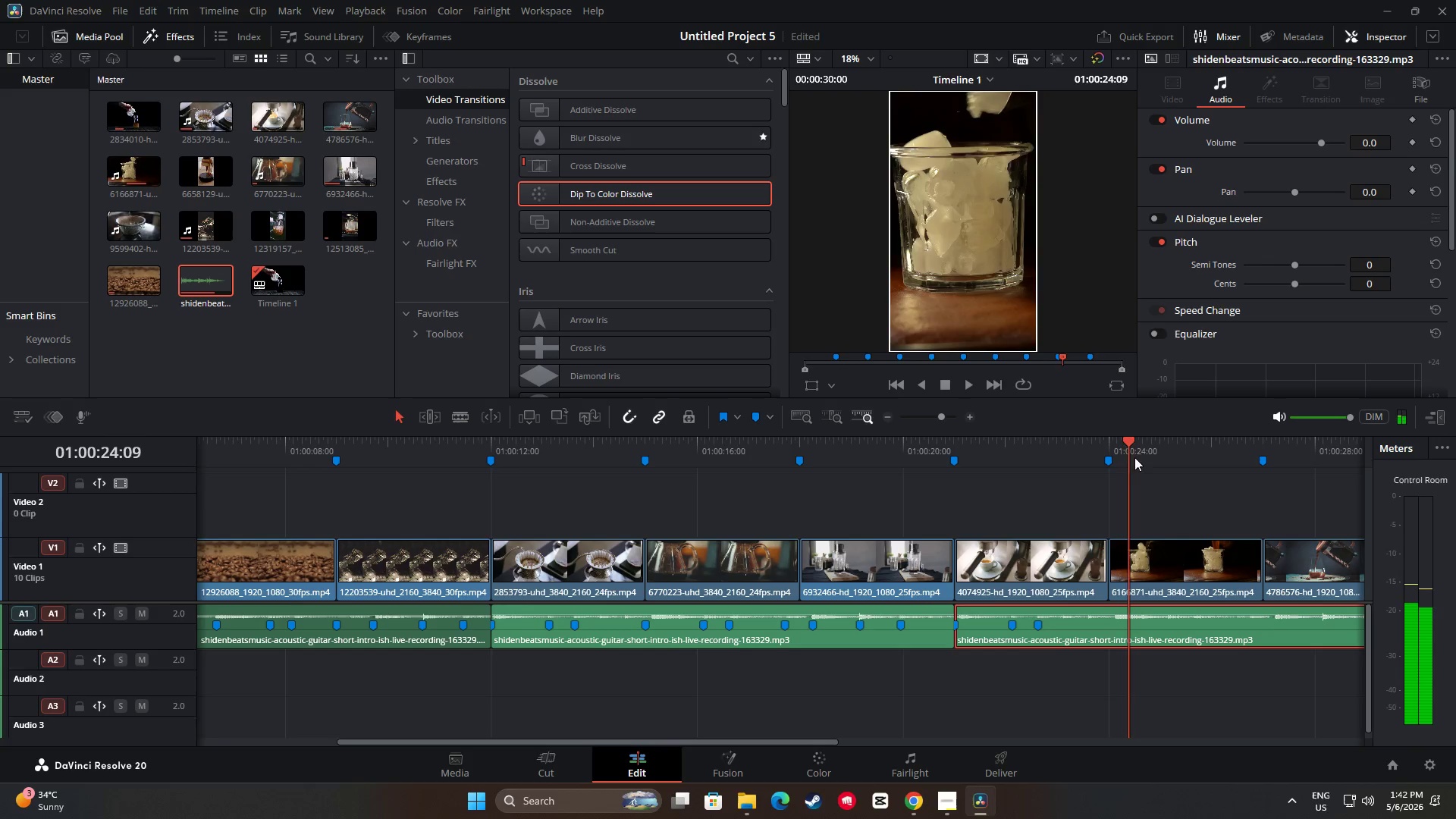 
left_click_drag(start_coordinate=[1123, 444], to_coordinate=[1117, 444])
 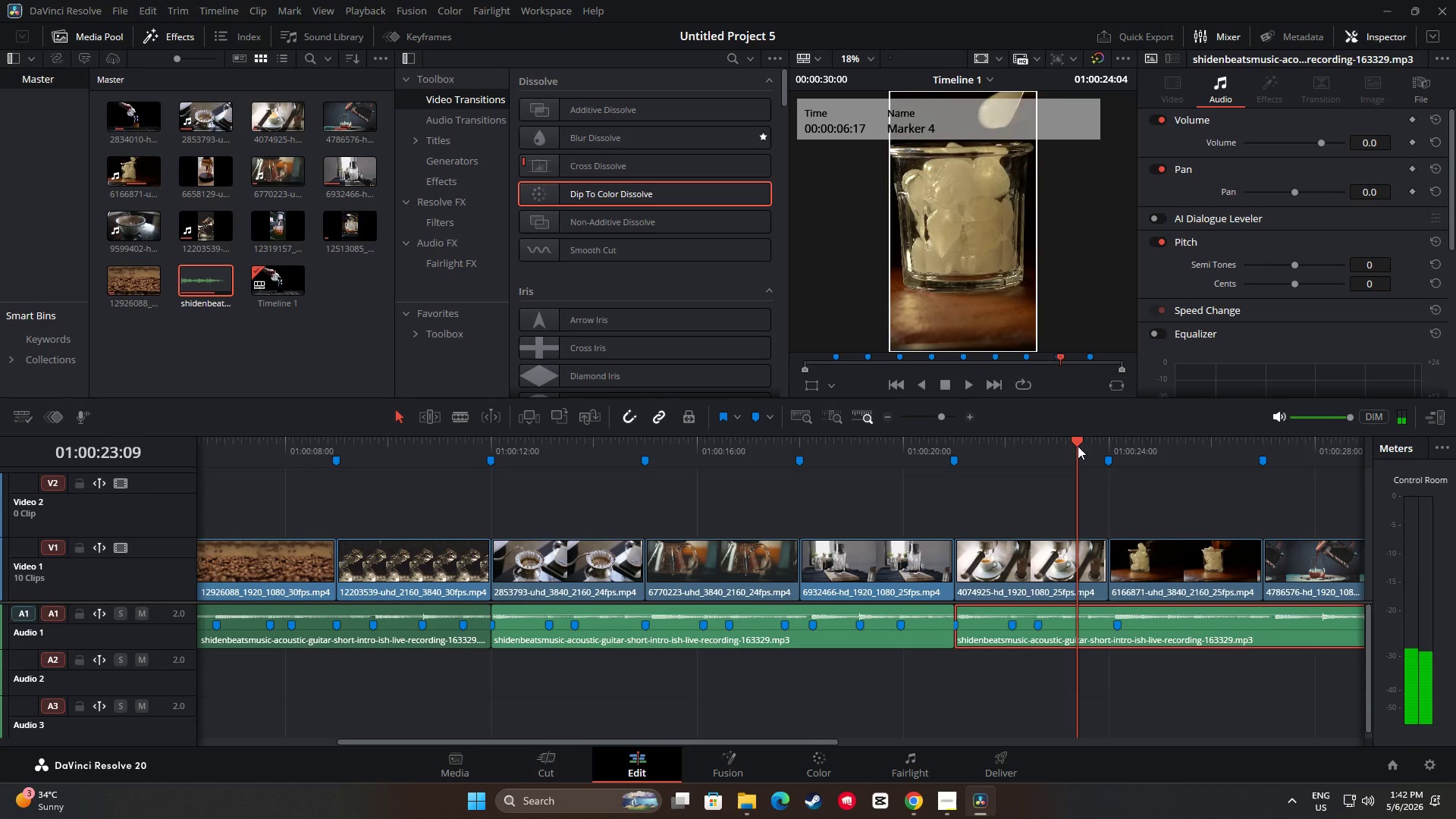 
key(M)
 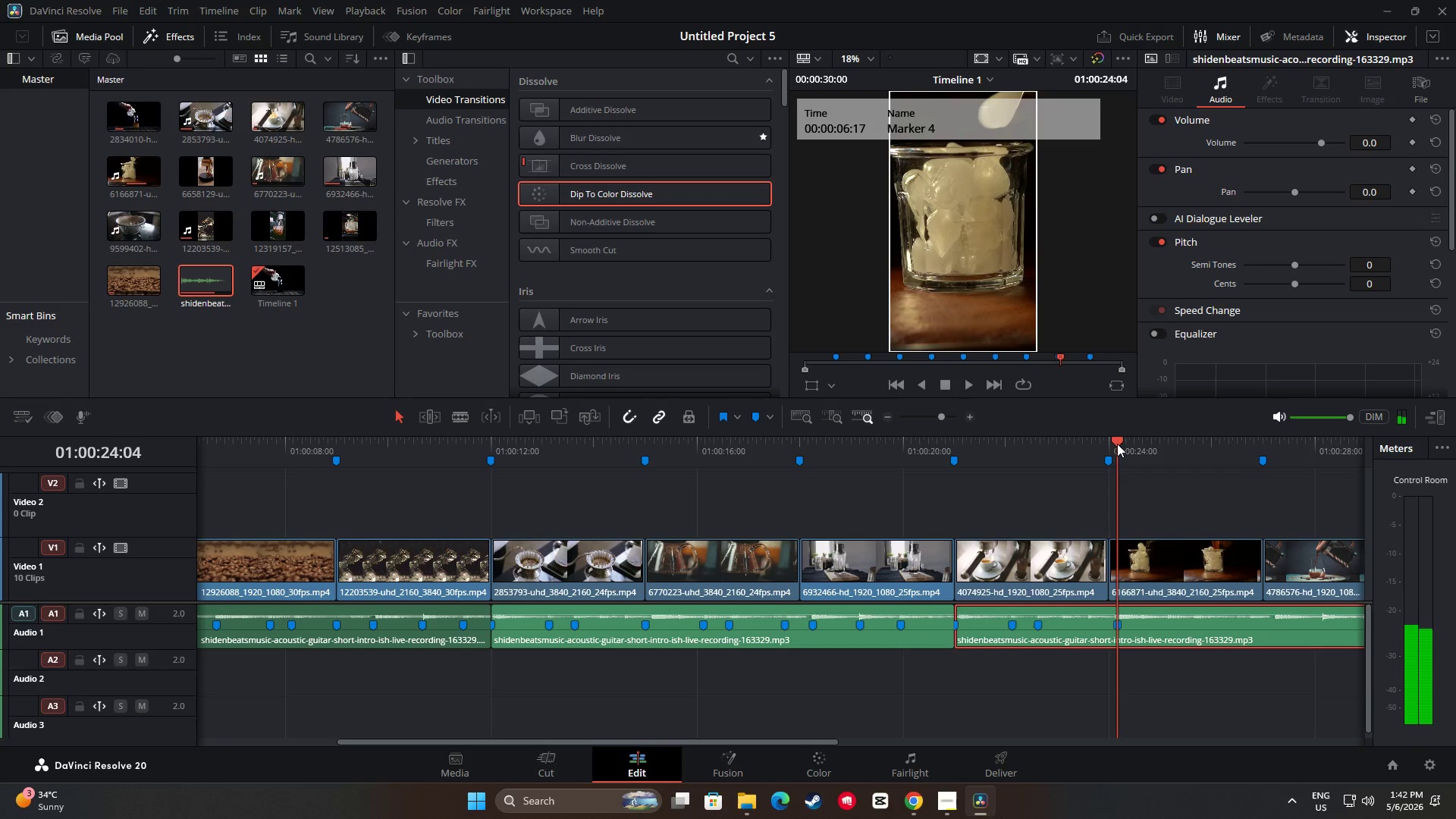 
left_click_drag(start_coordinate=[1117, 444], to_coordinate=[1078, 446])
 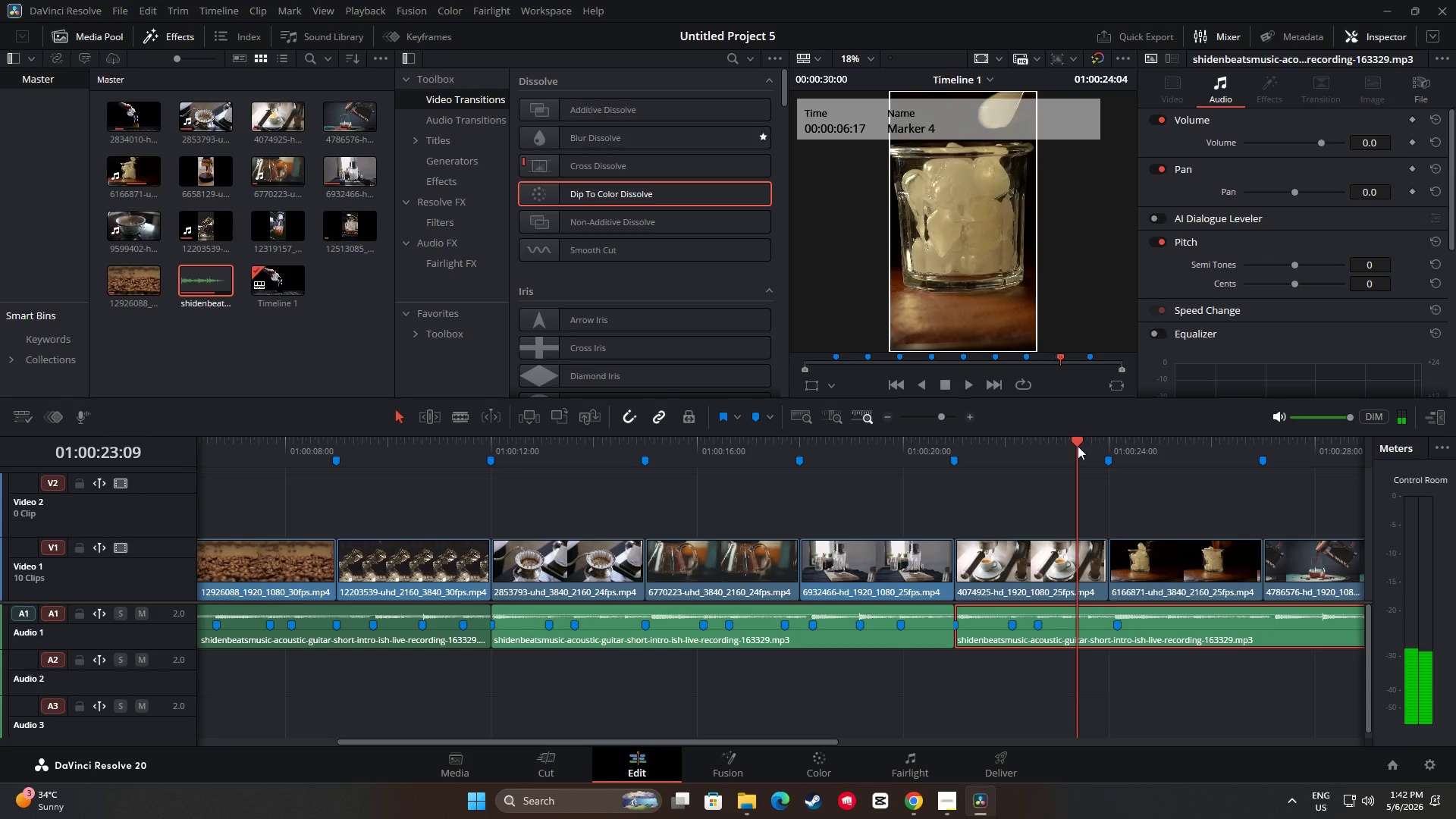 
key(Space)
 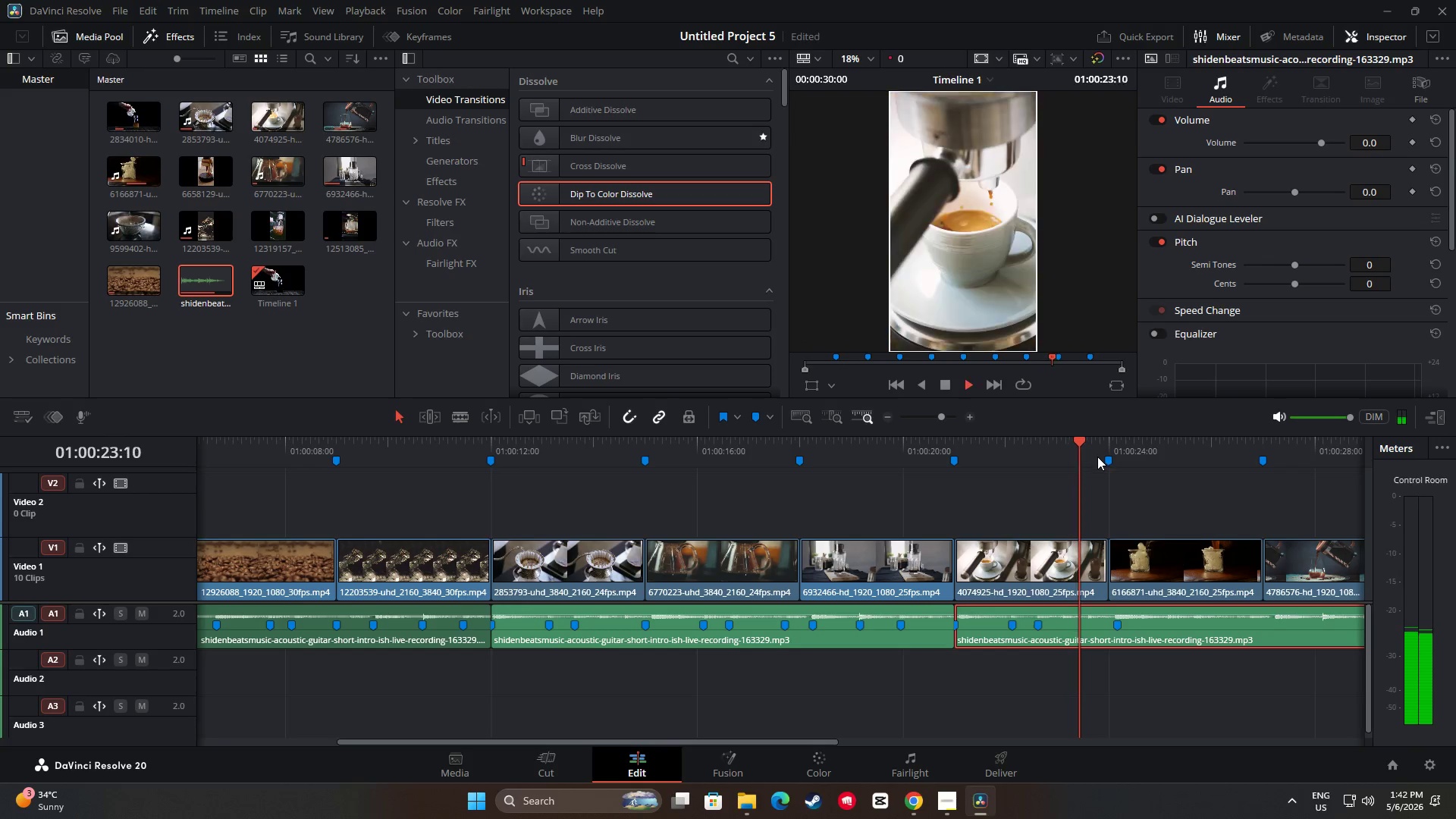 
key(Space)
 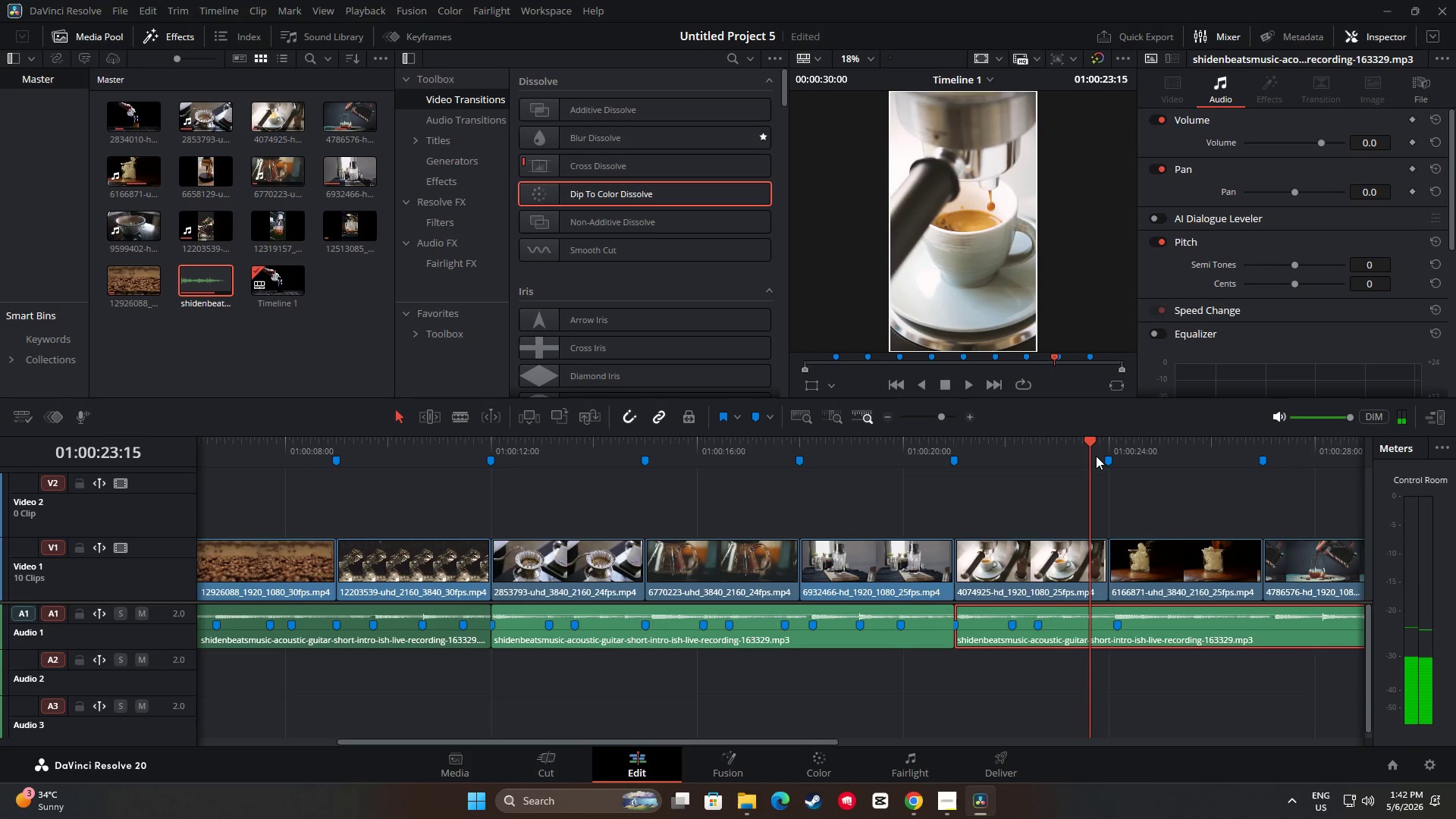 
key(Space)
 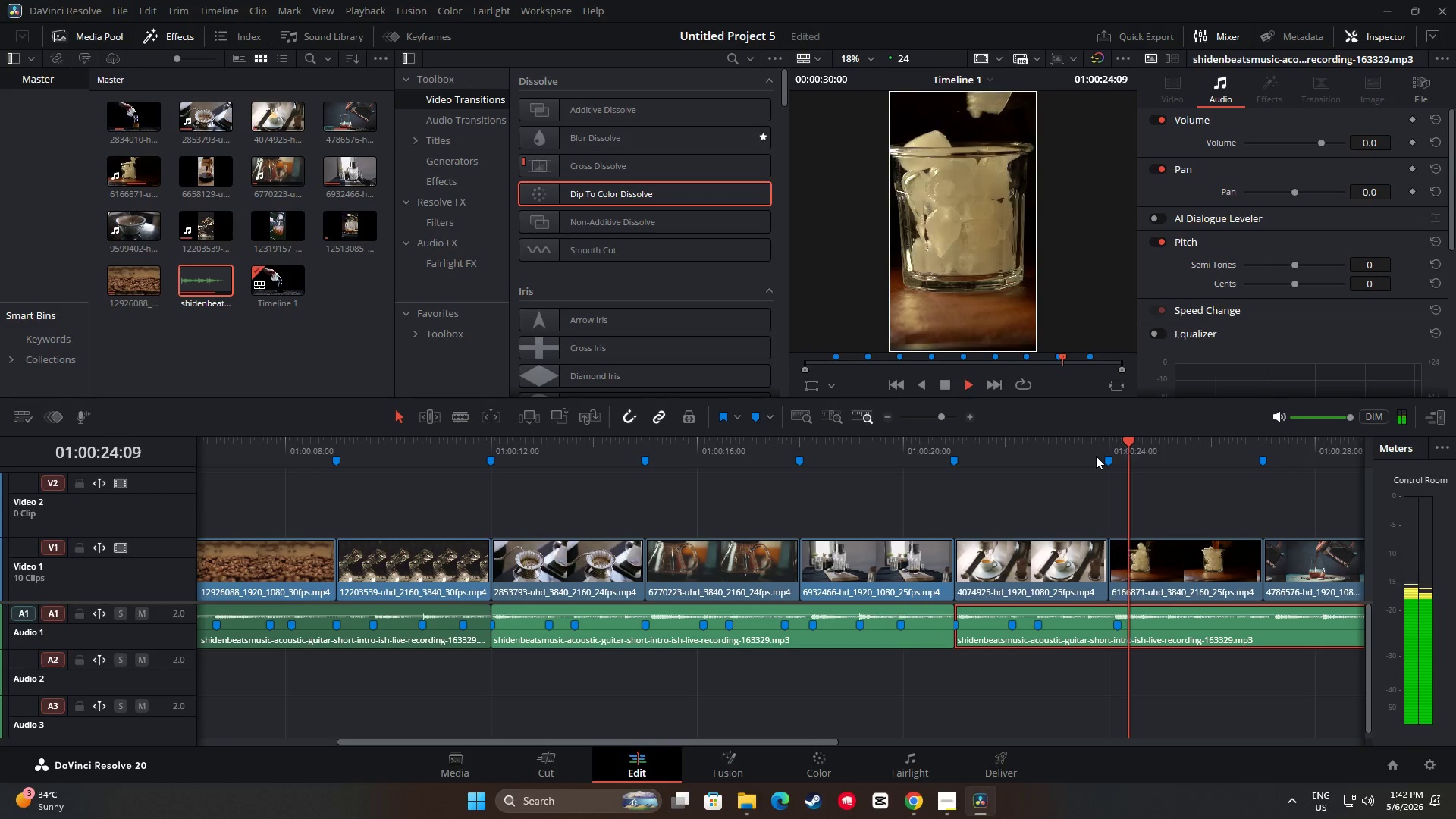 
key(Space)
 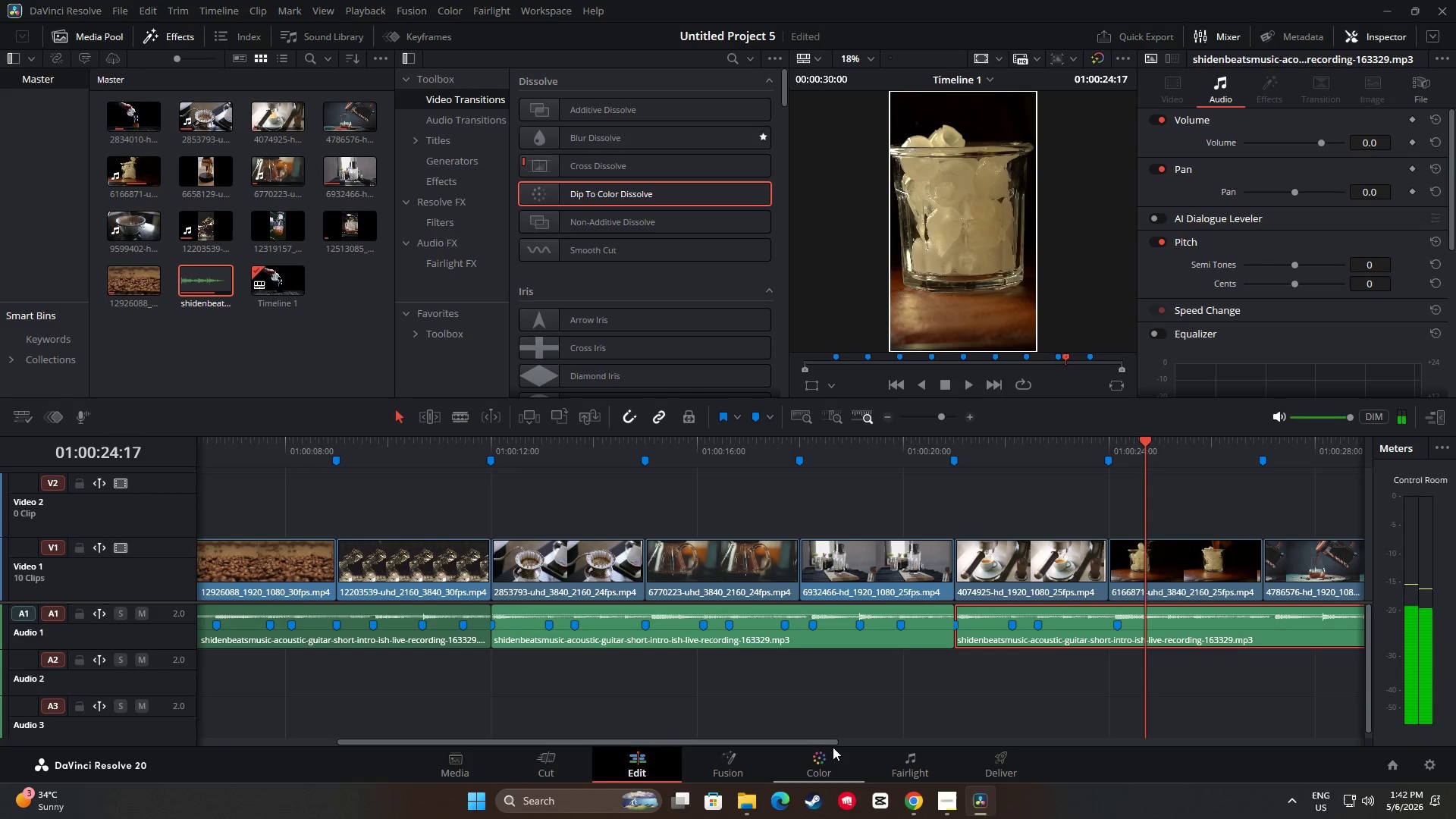 
left_click_drag(start_coordinate=[827, 739], to_coordinate=[914, 739])
 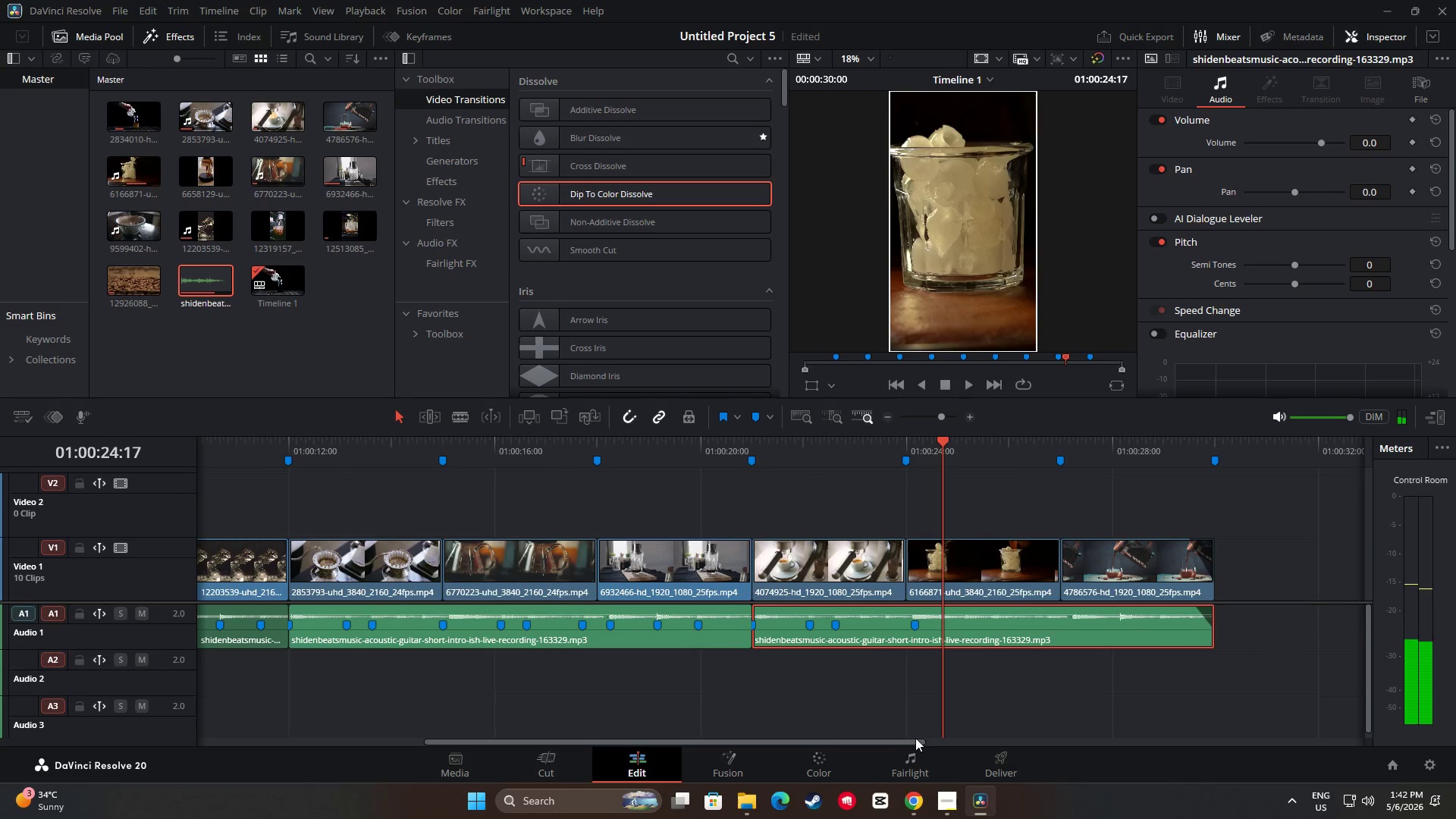 
key(Space)
 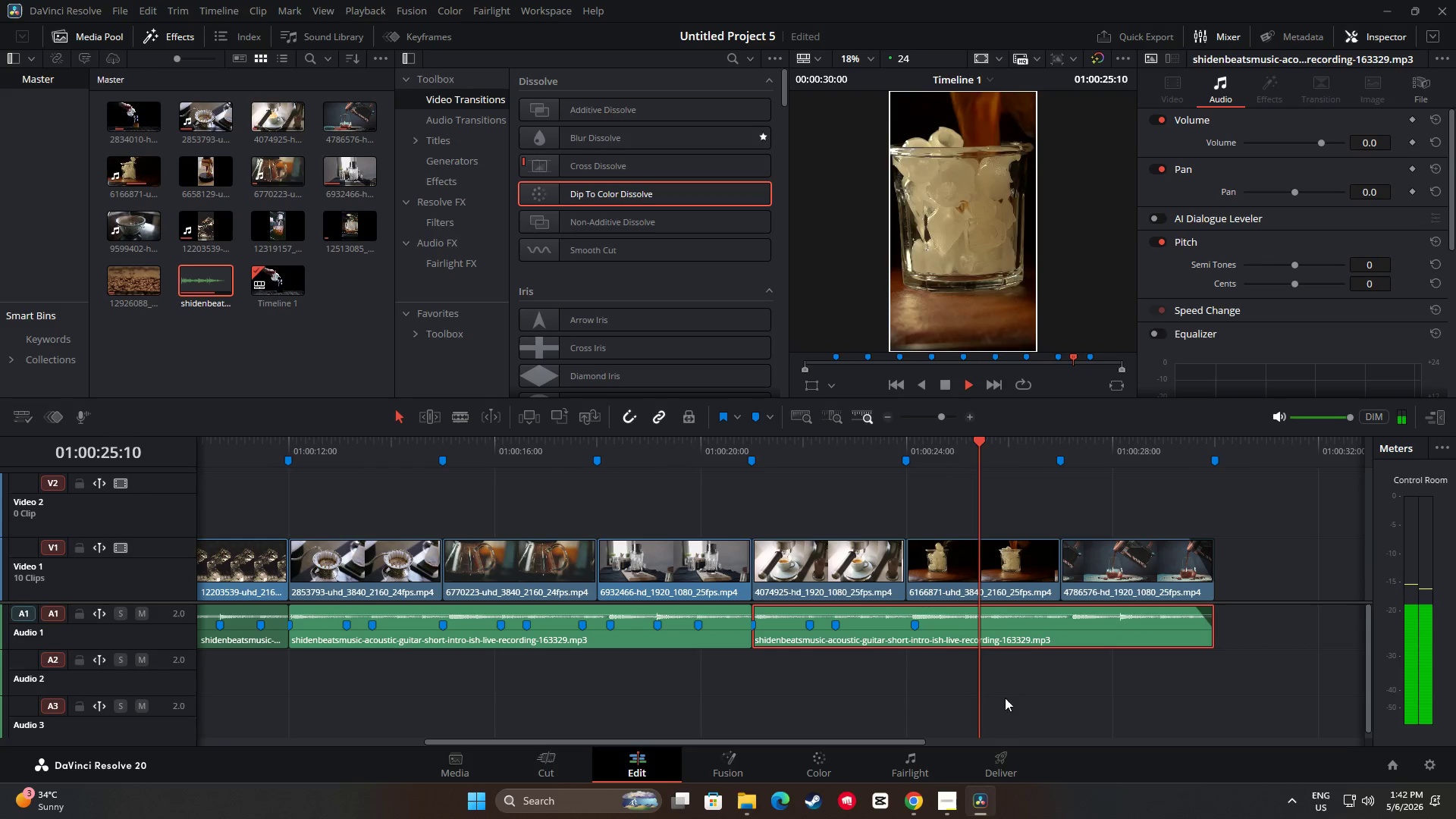 
key(Space)
 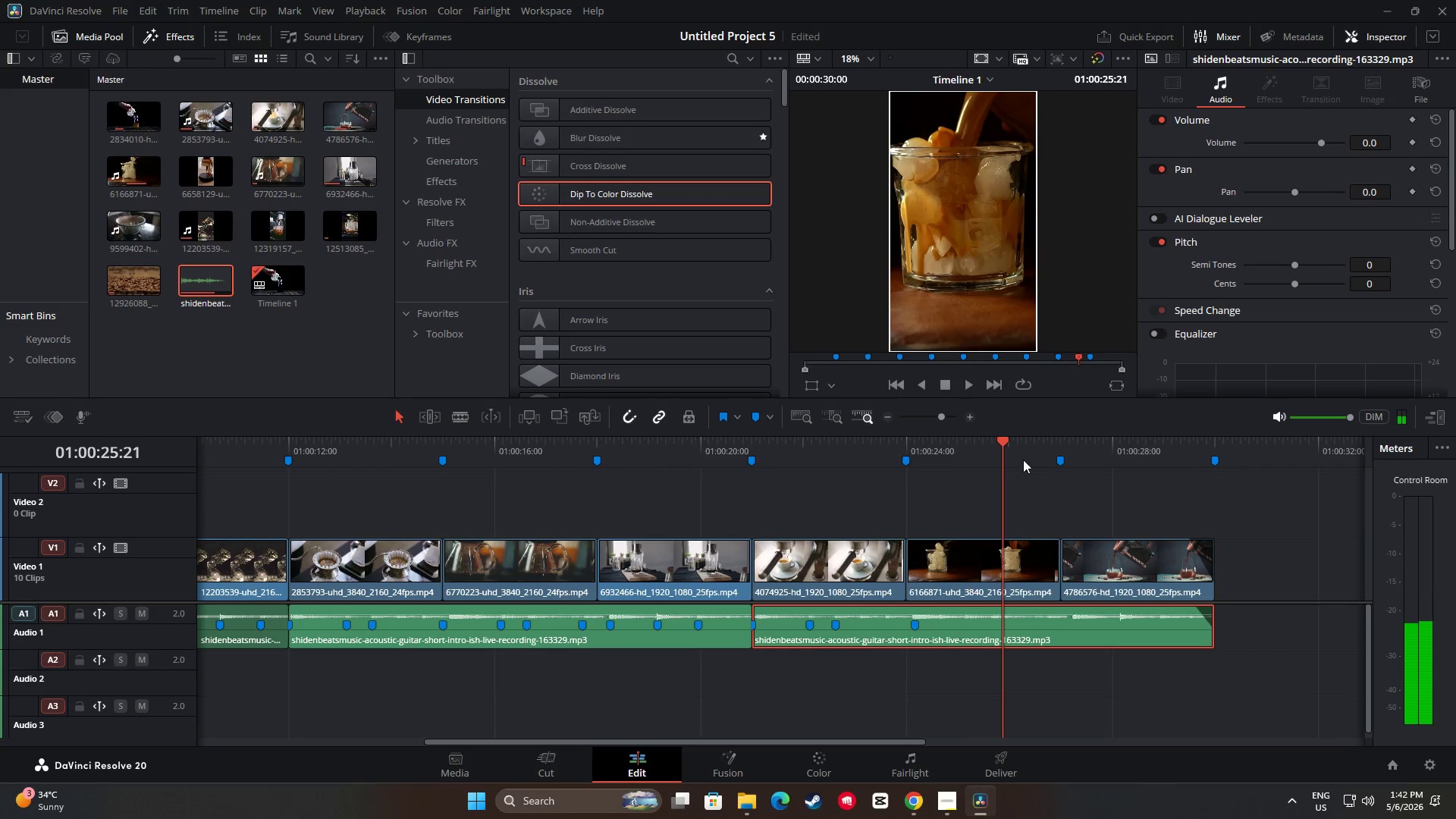 
left_click_drag(start_coordinate=[1007, 446], to_coordinate=[965, 448])
 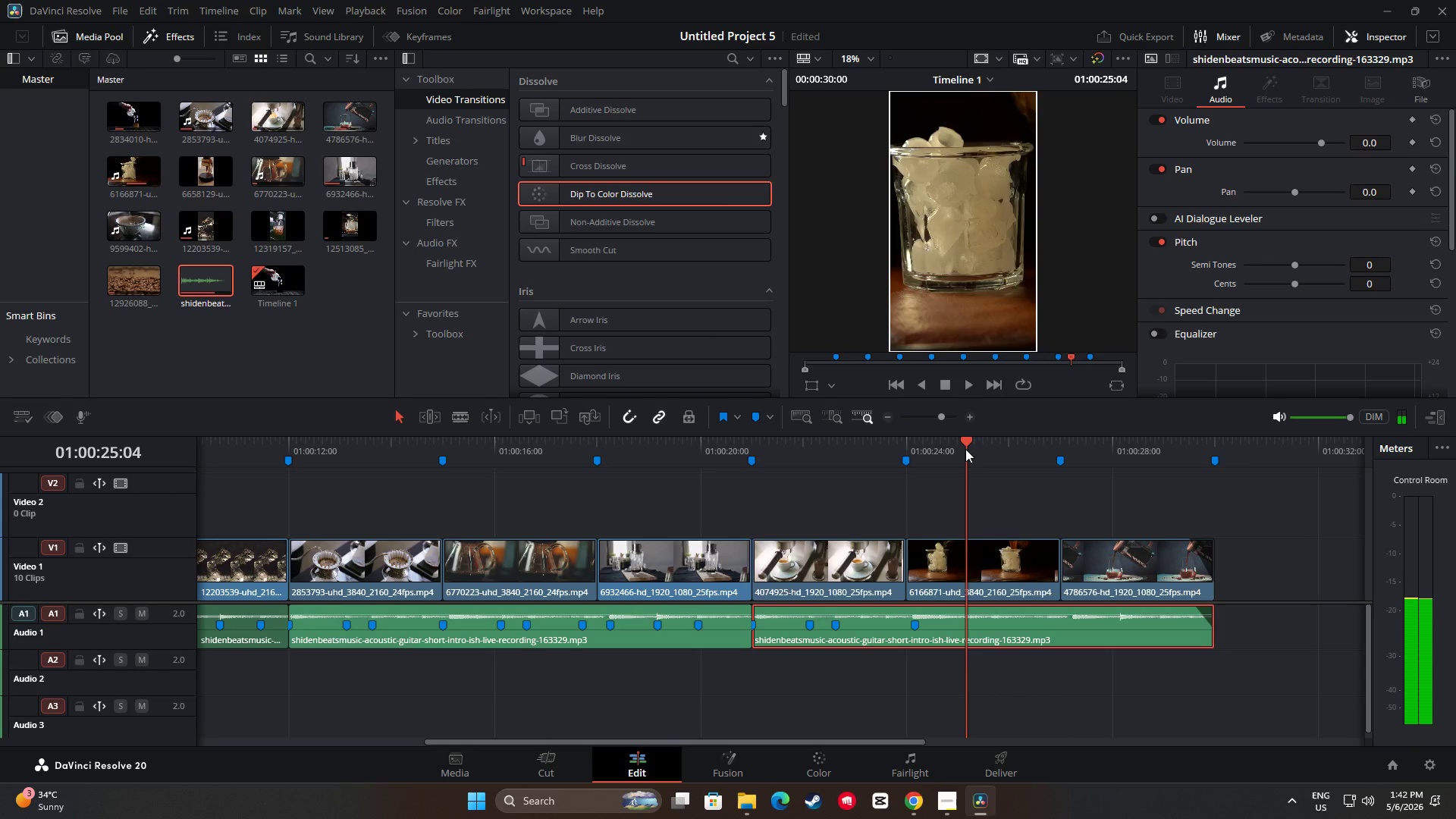 
key(M)
 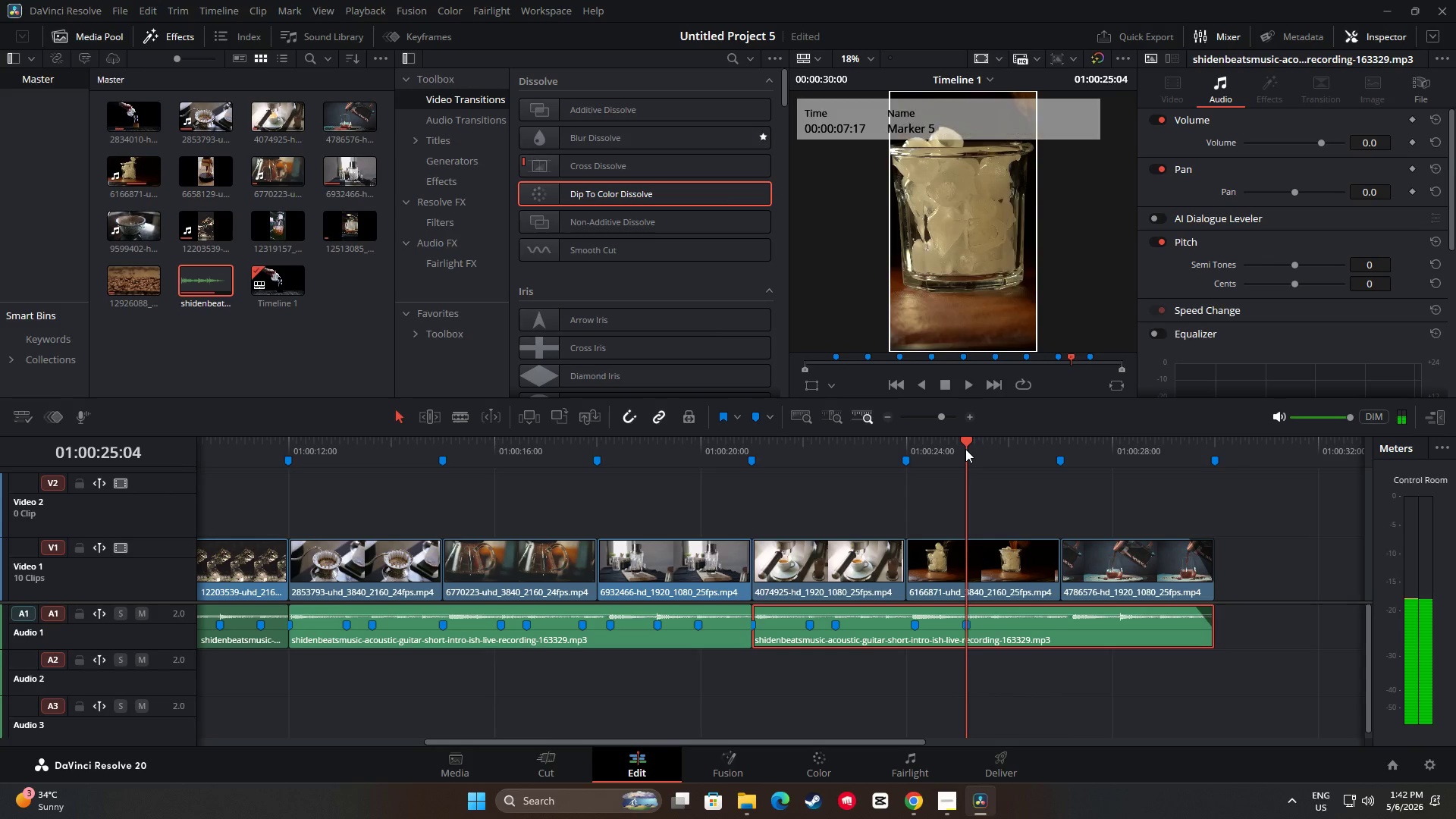 
key(Space)
 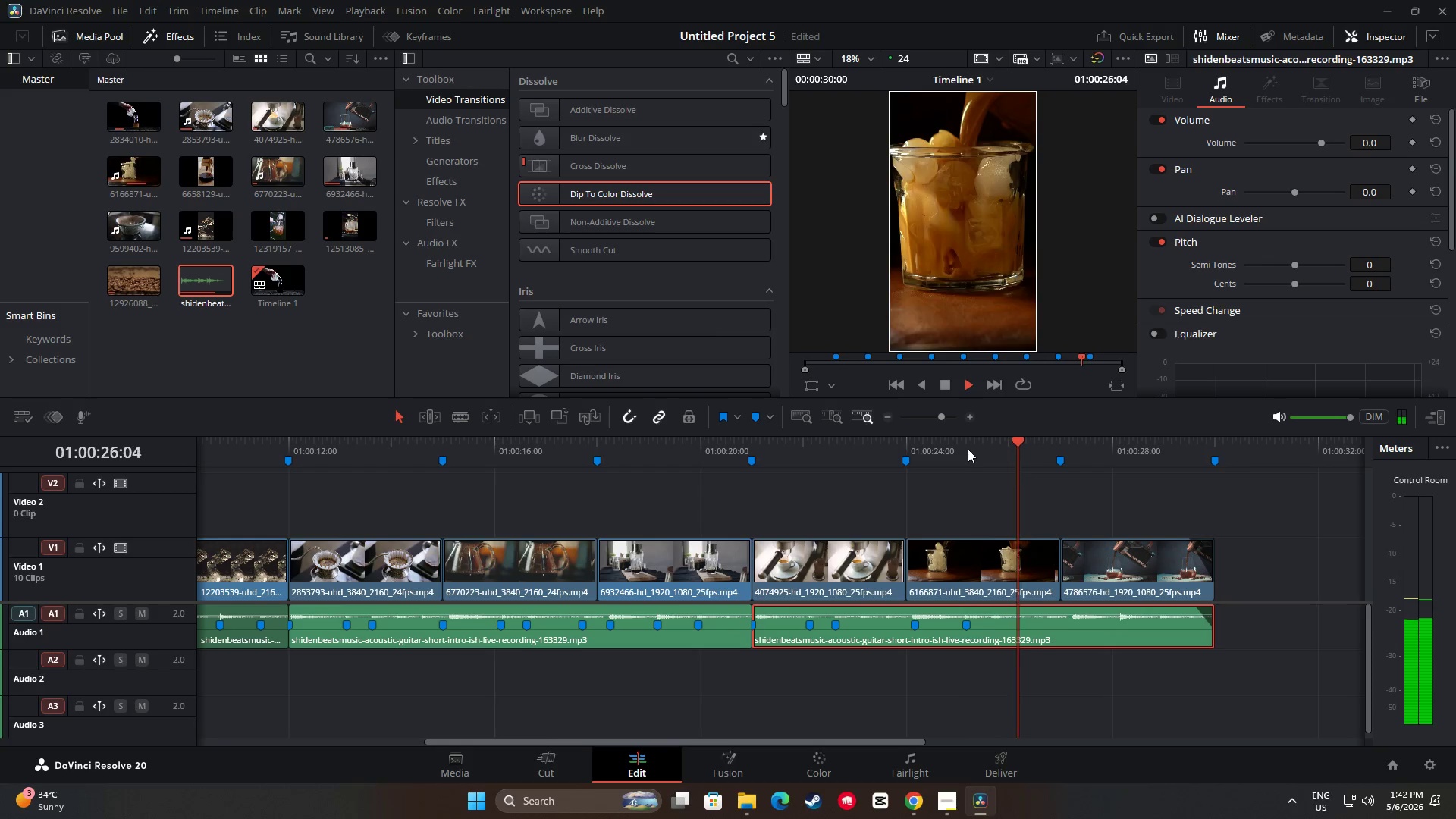 
key(Space)
 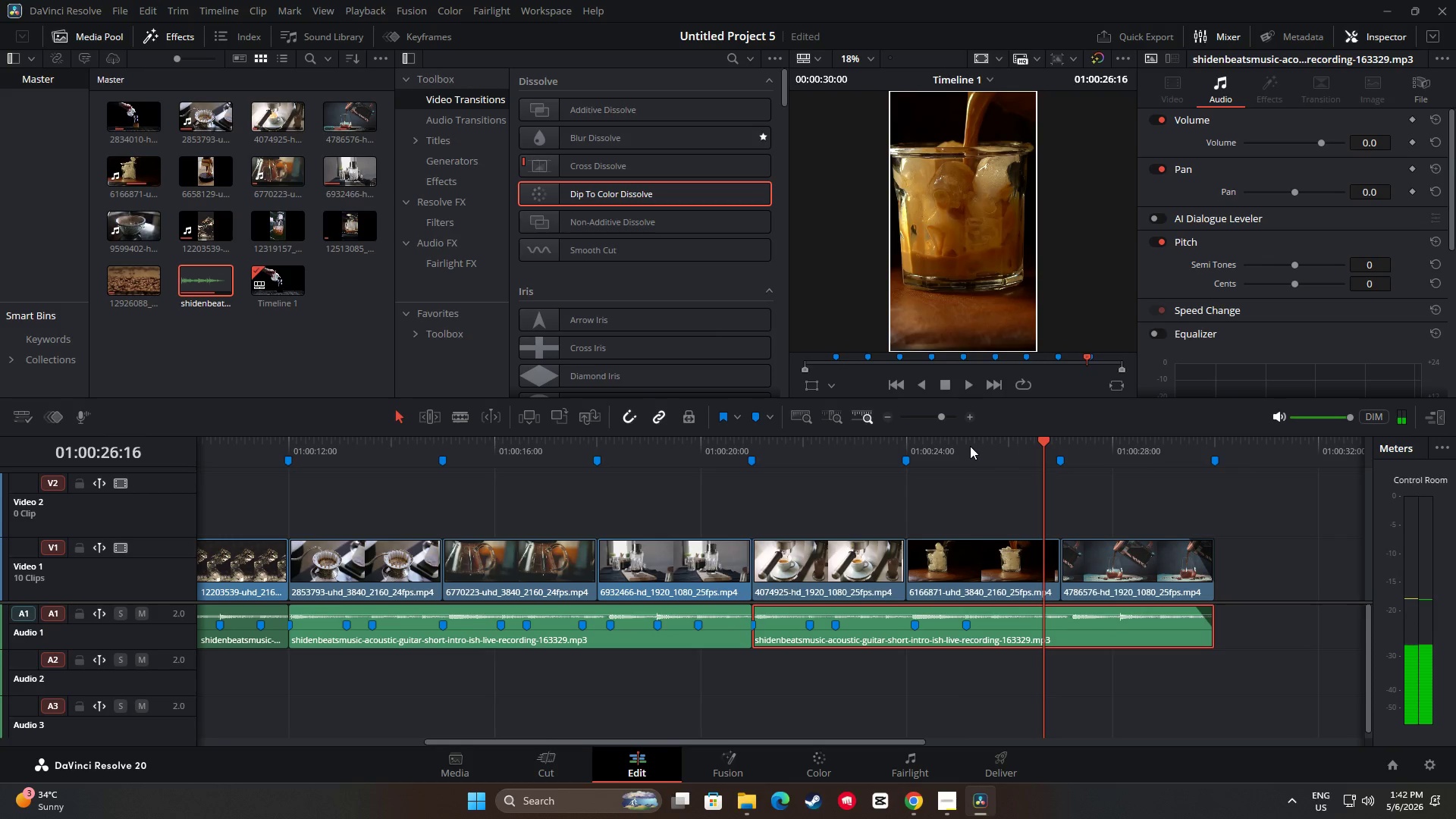 
key(Space)
 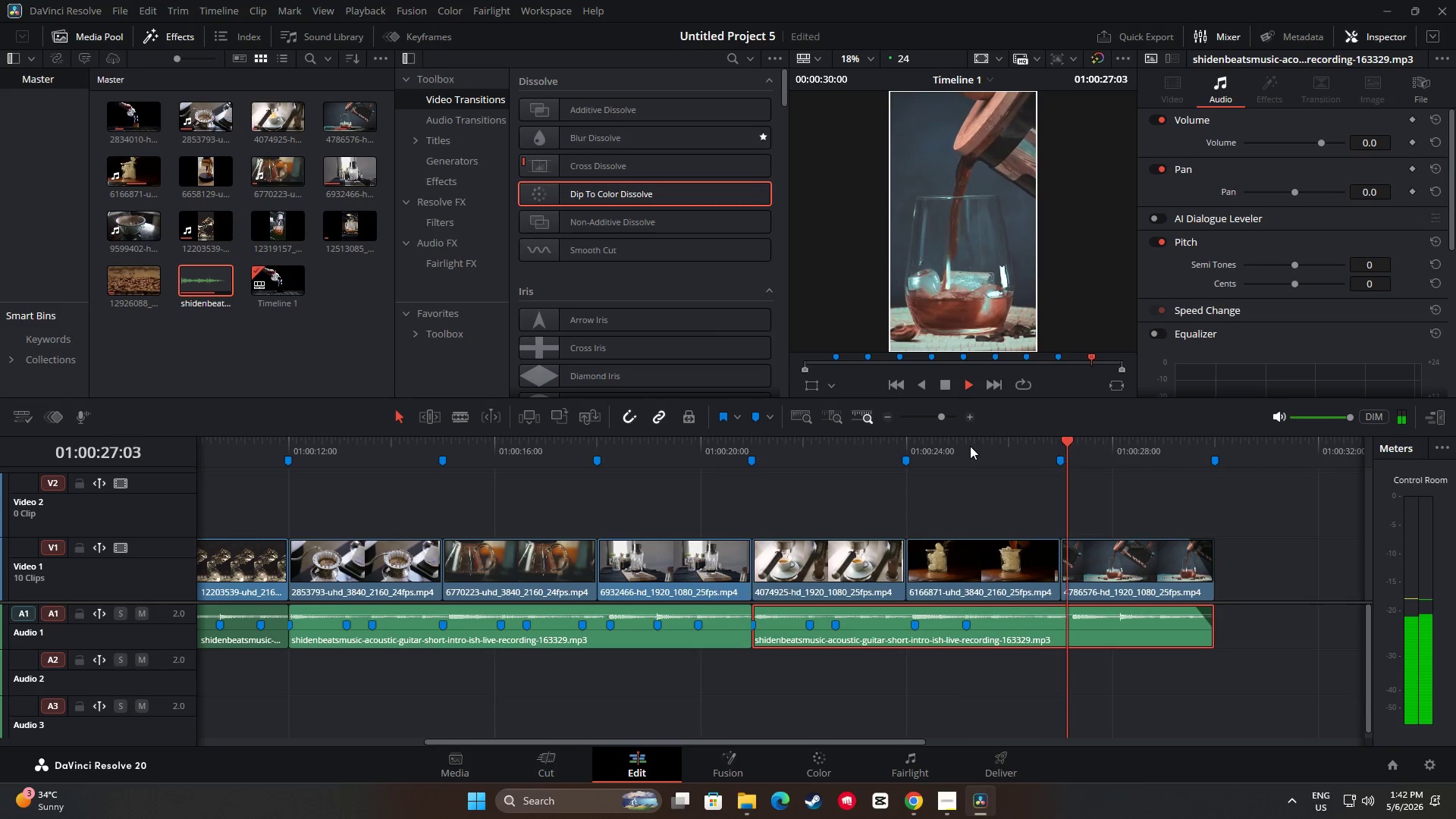 
key(Space)
 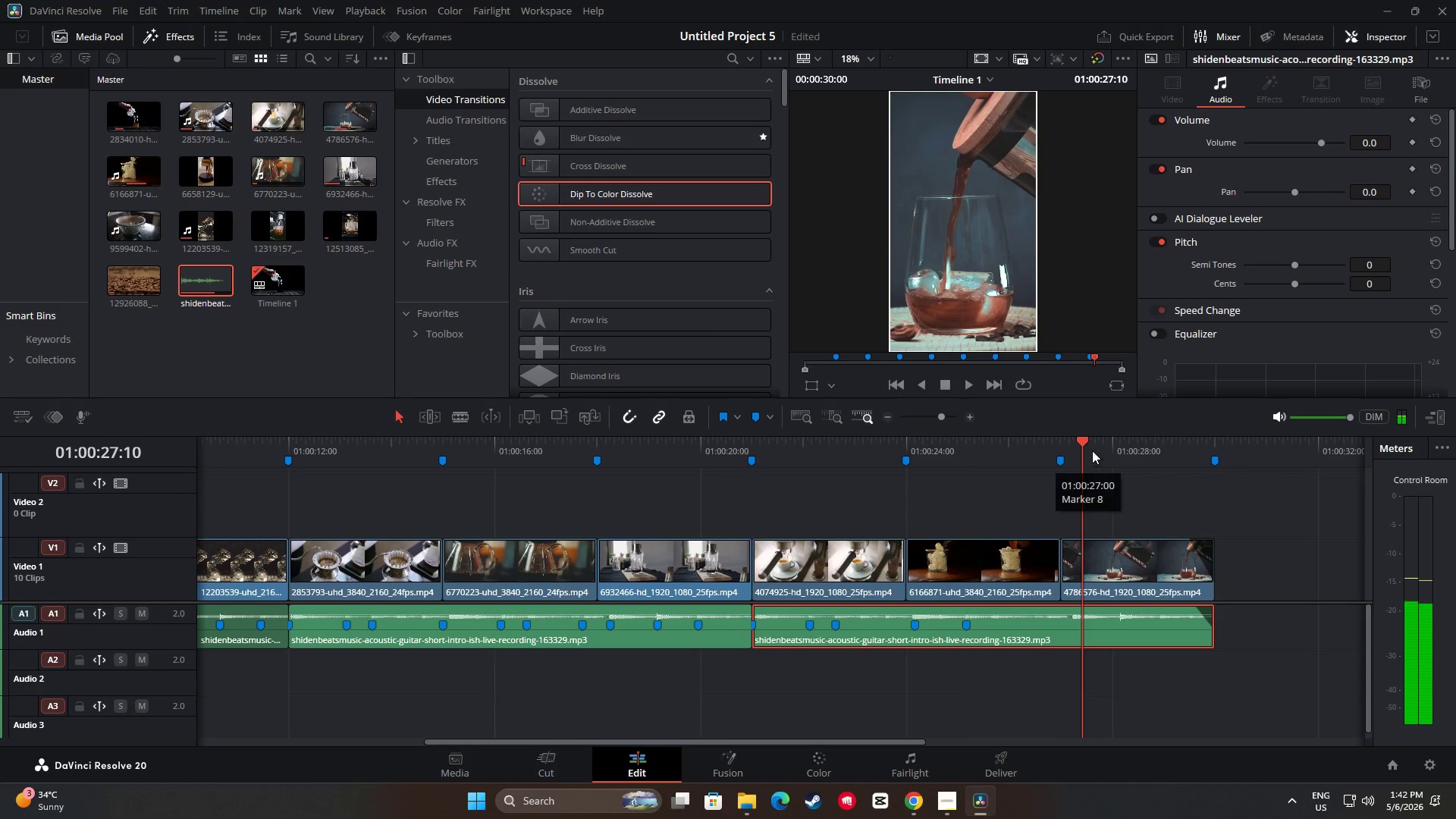 
left_click_drag(start_coordinate=[1085, 444], to_coordinate=[1072, 443])
 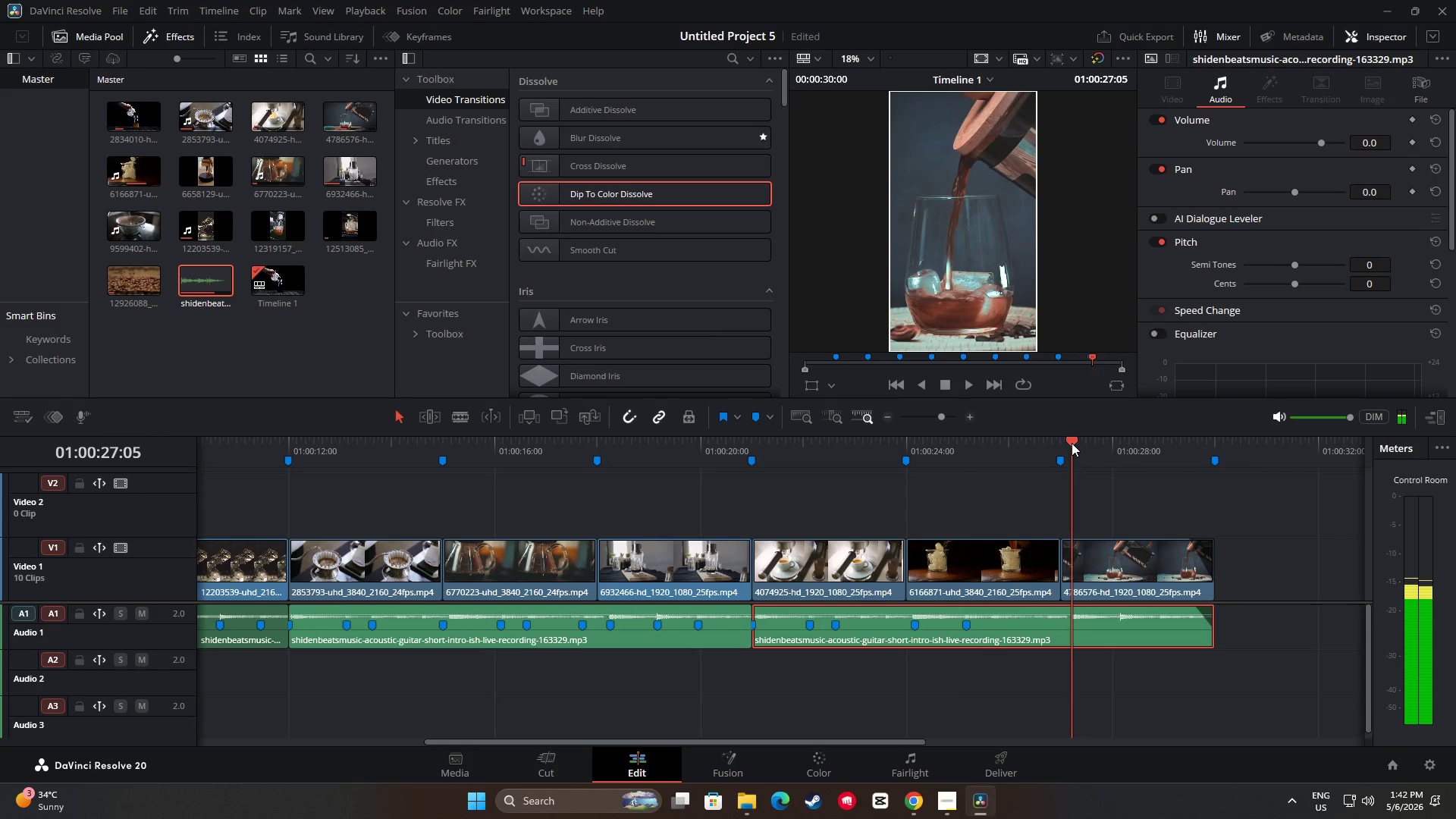 
type(m mm )
 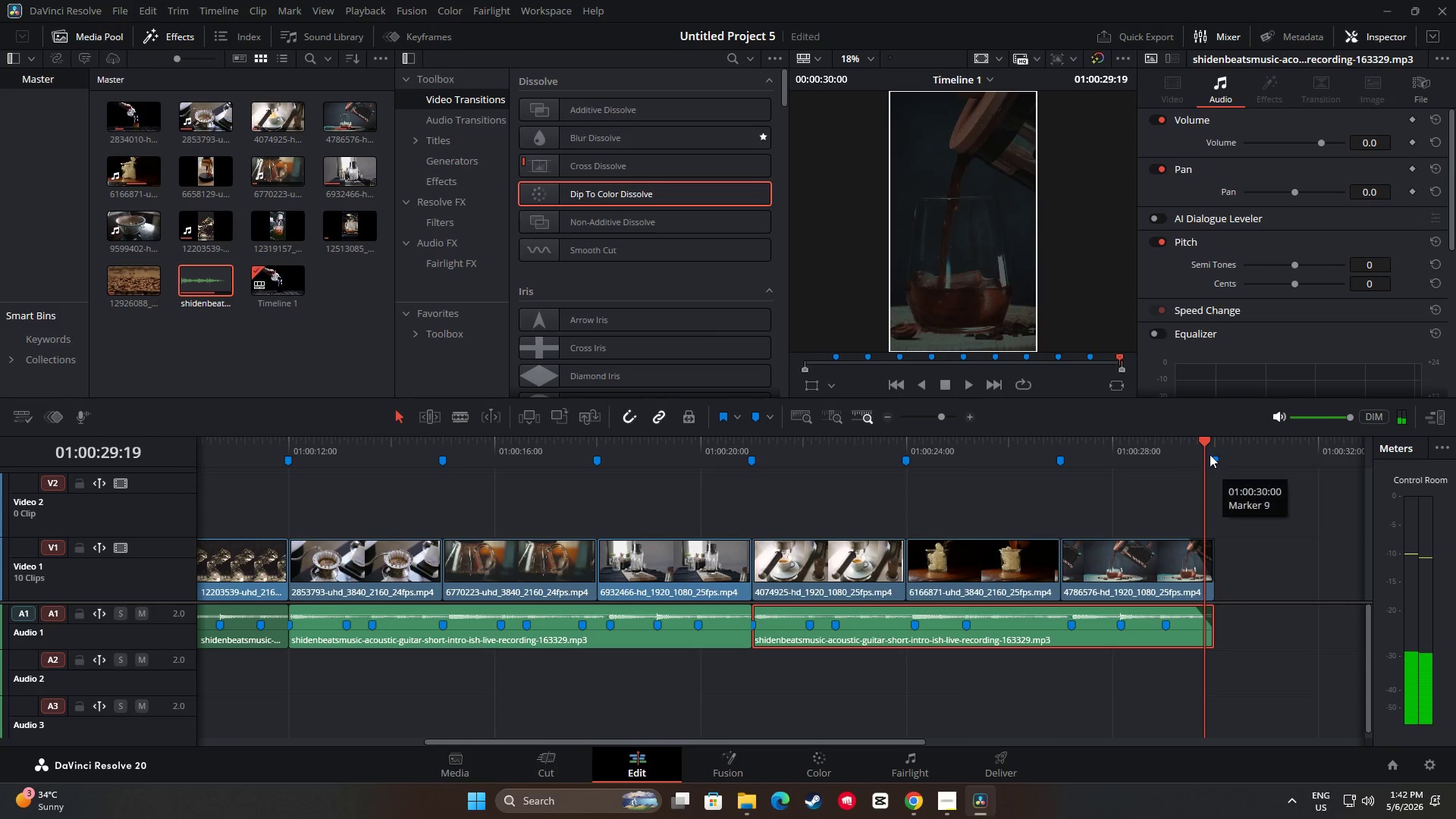 
left_click_drag(start_coordinate=[1203, 438], to_coordinate=[87, 468])
 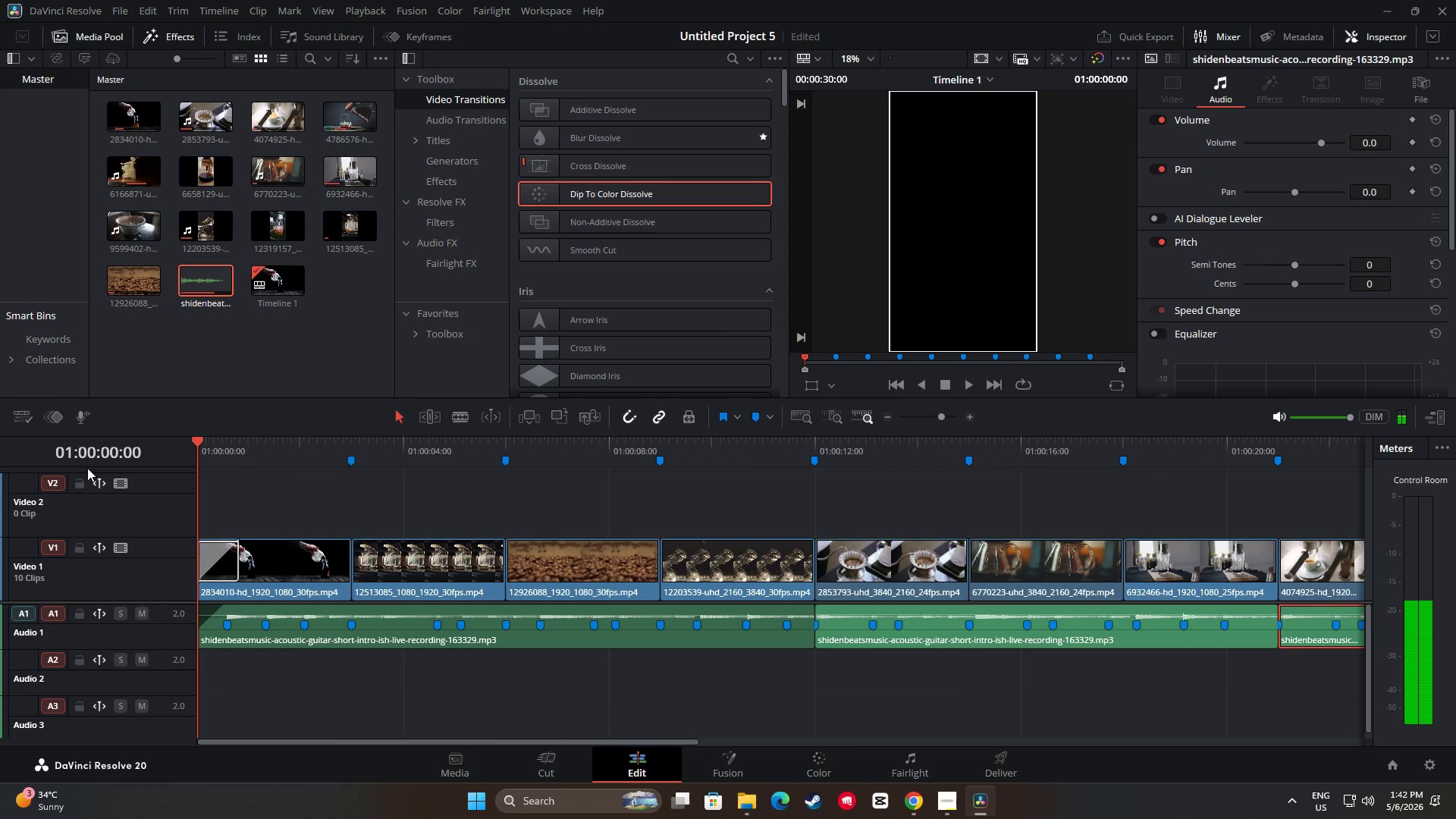 
key(Space)
 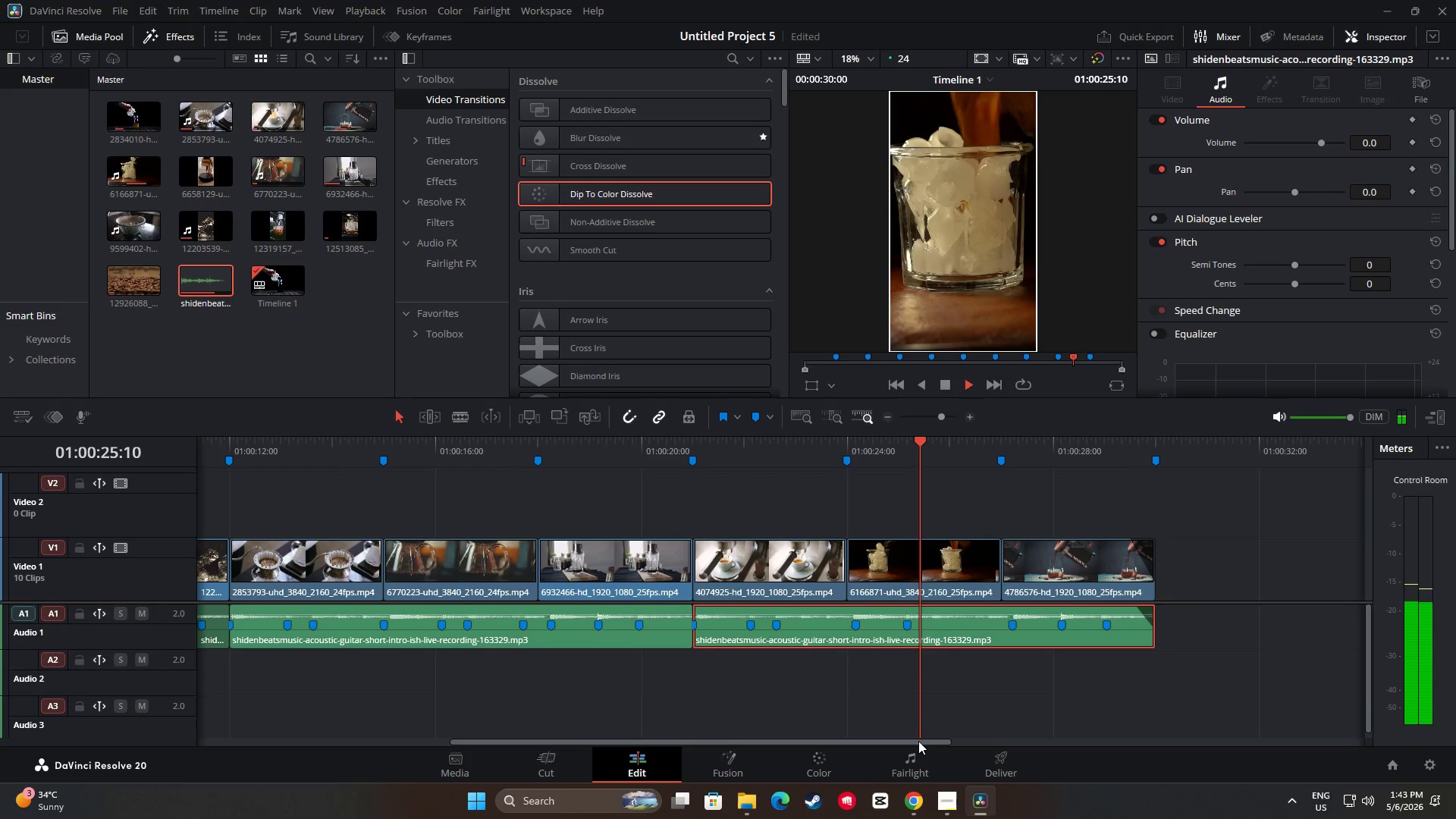 
wait(30.59)
 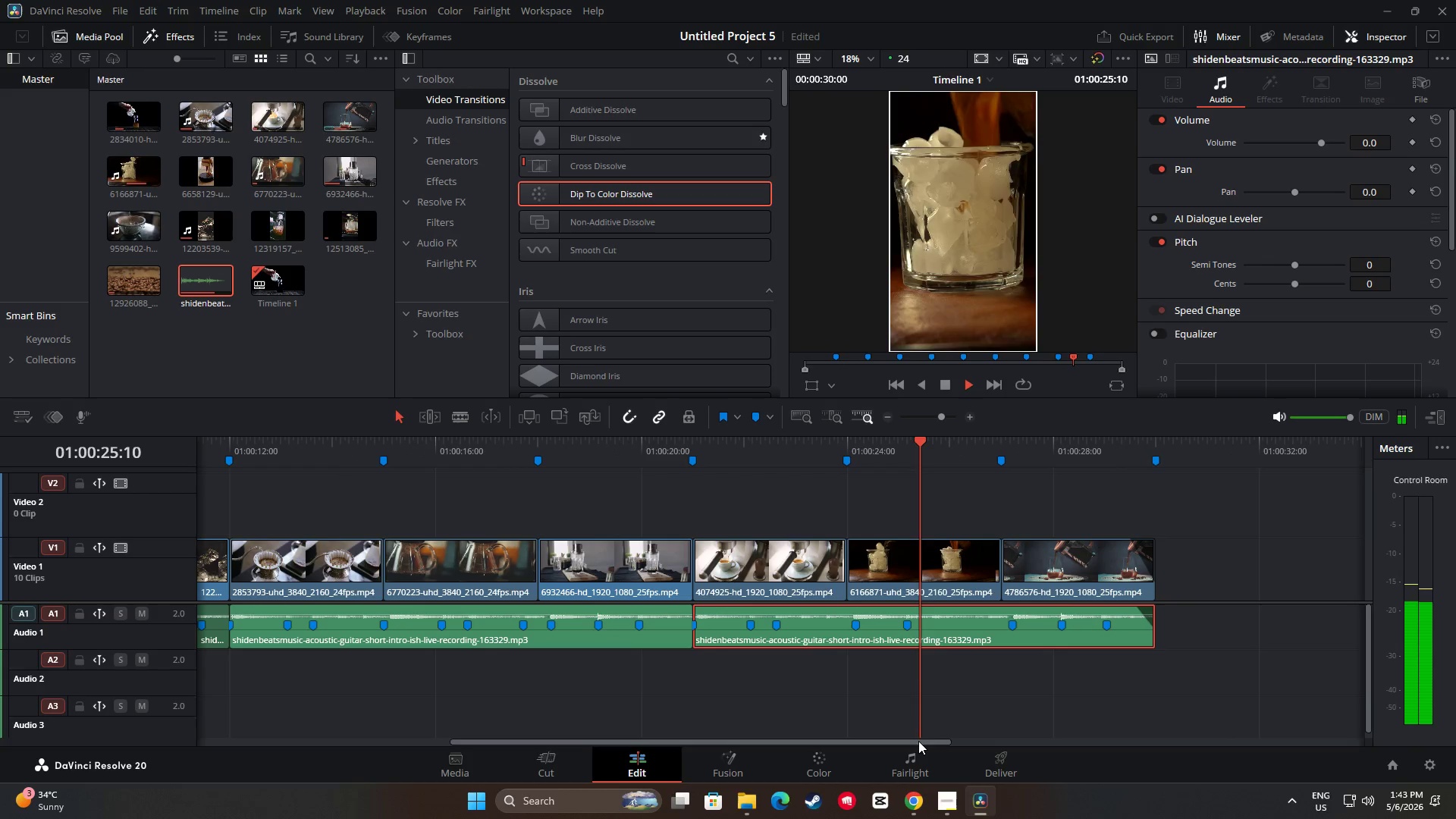 
left_click_drag(start_coordinate=[1154, 444], to_coordinate=[117, 481])
 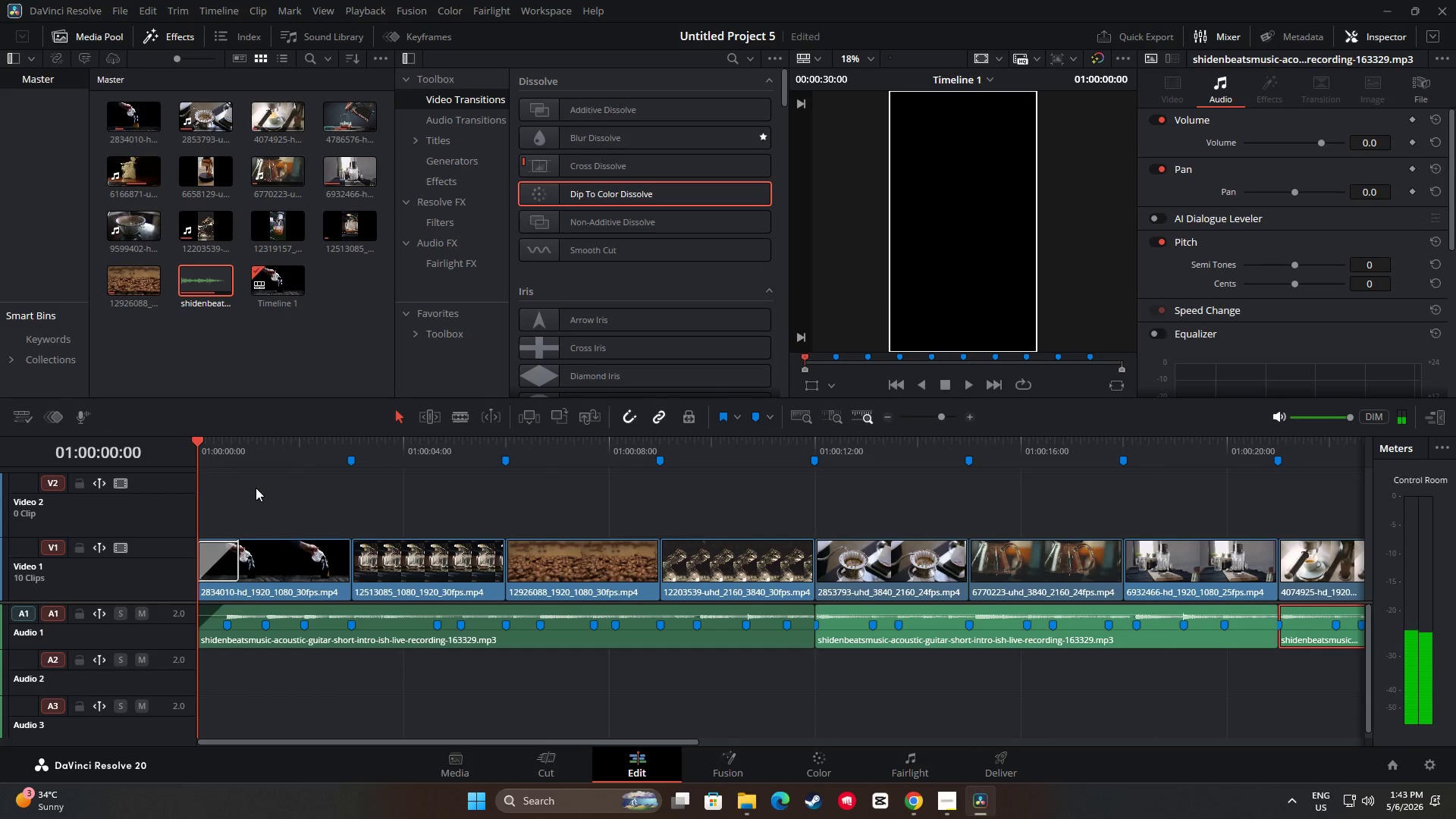 
key(Space)
 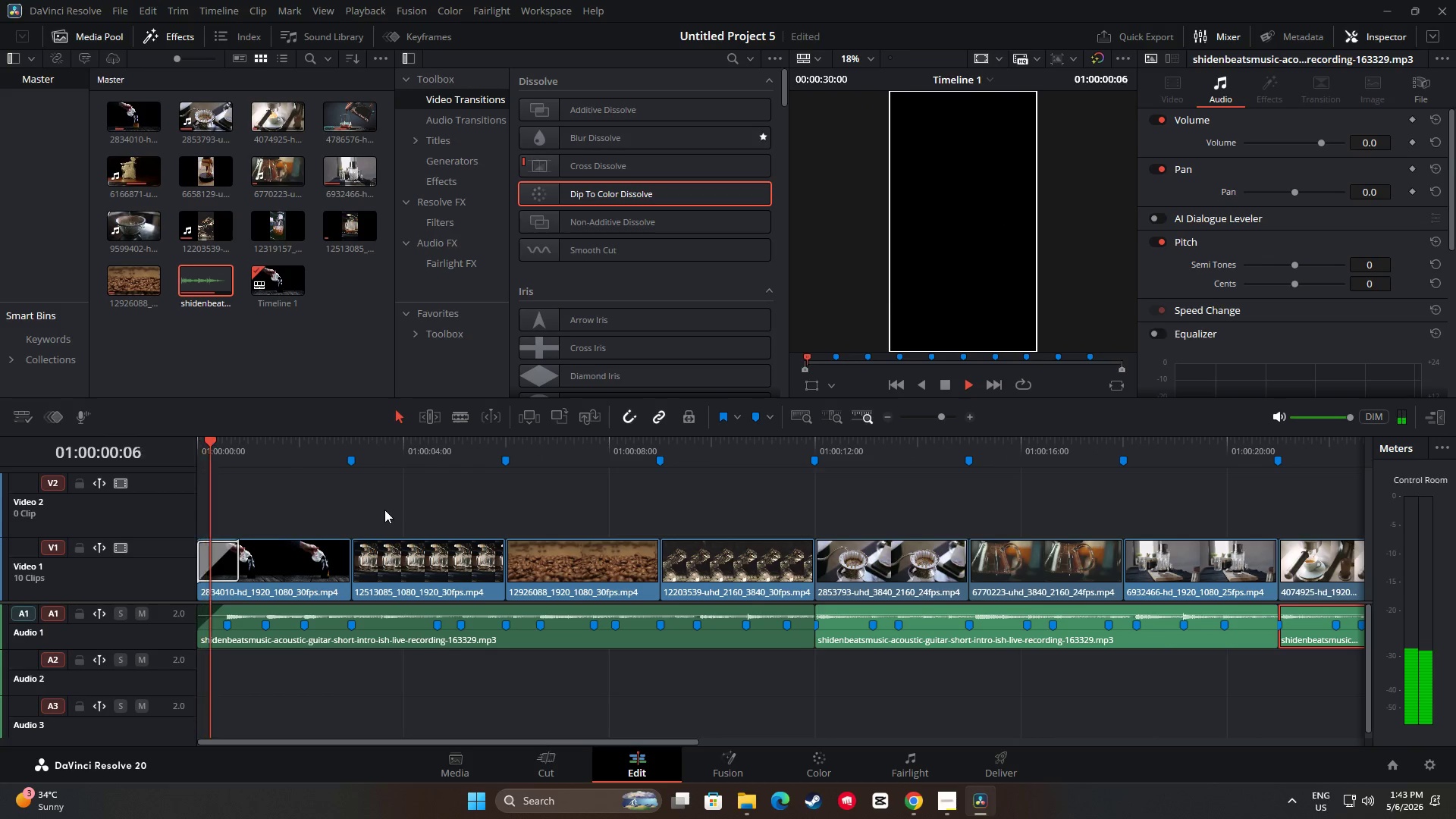 
key(Space)
 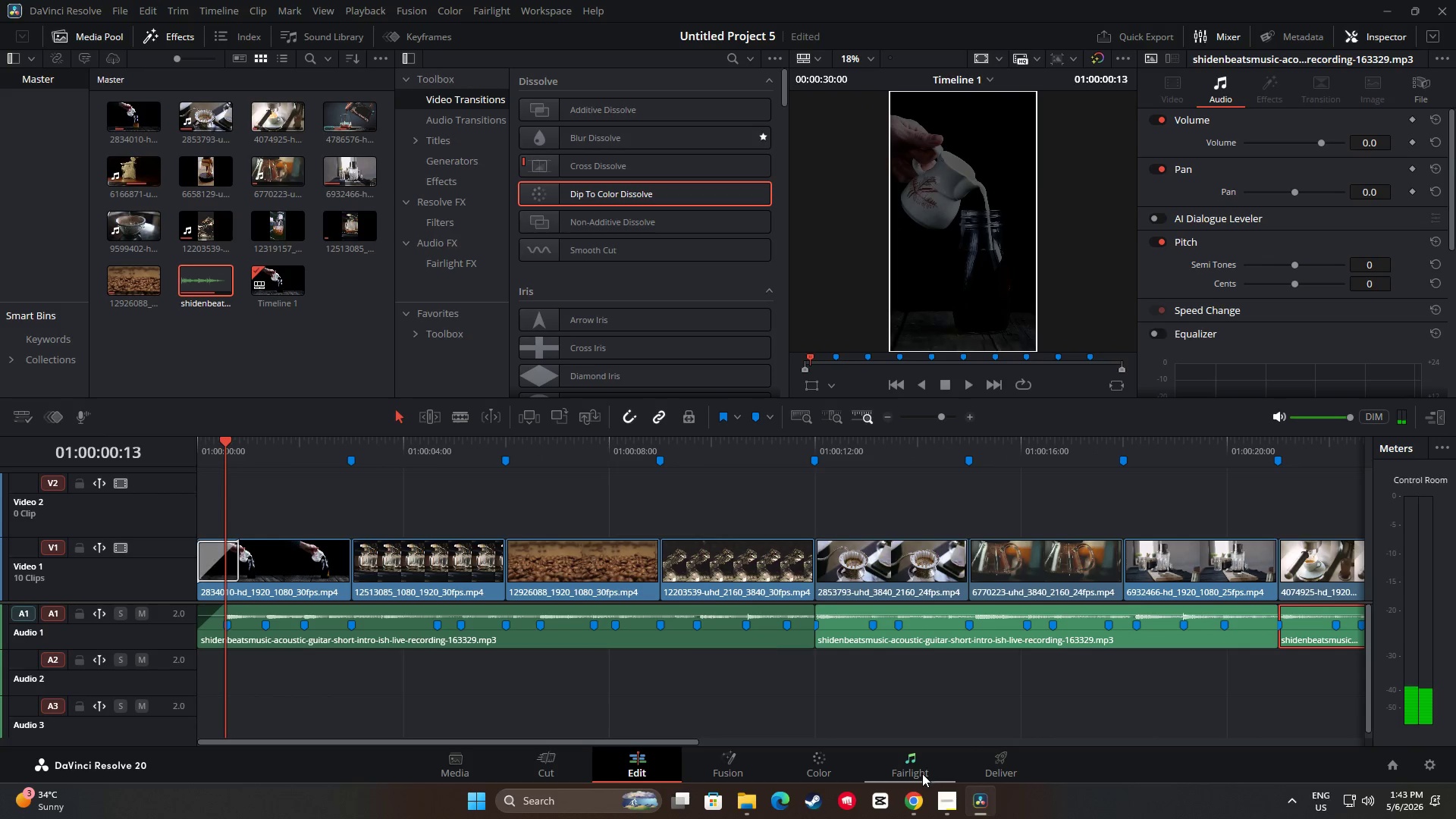 
left_click([912, 799])
 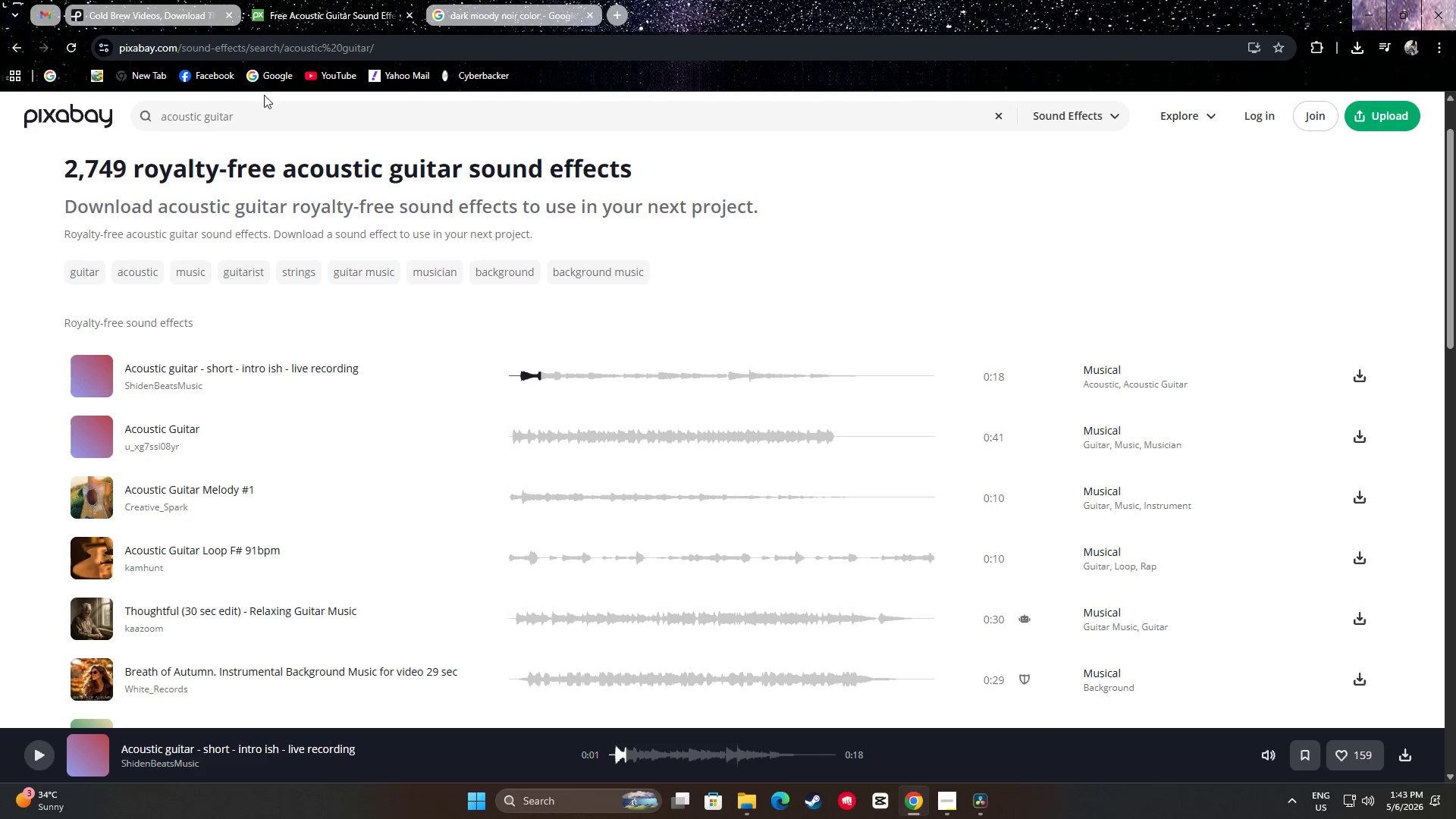 
left_click_drag(start_coordinate=[247, 118], to_coordinate=[99, 108])
 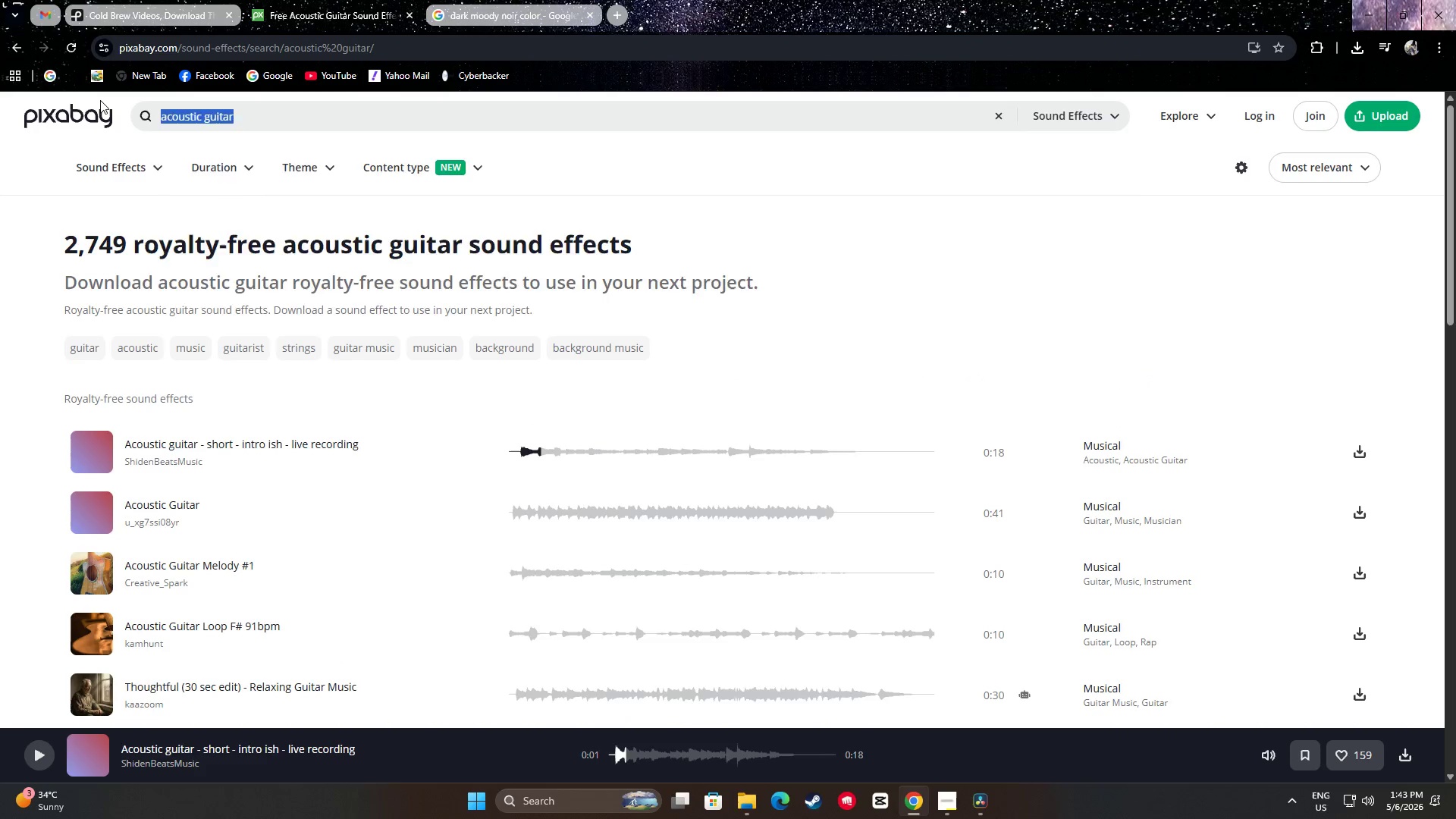 
scroll: coordinate [328, 209], scroll_direction: up, amount: 1.0
 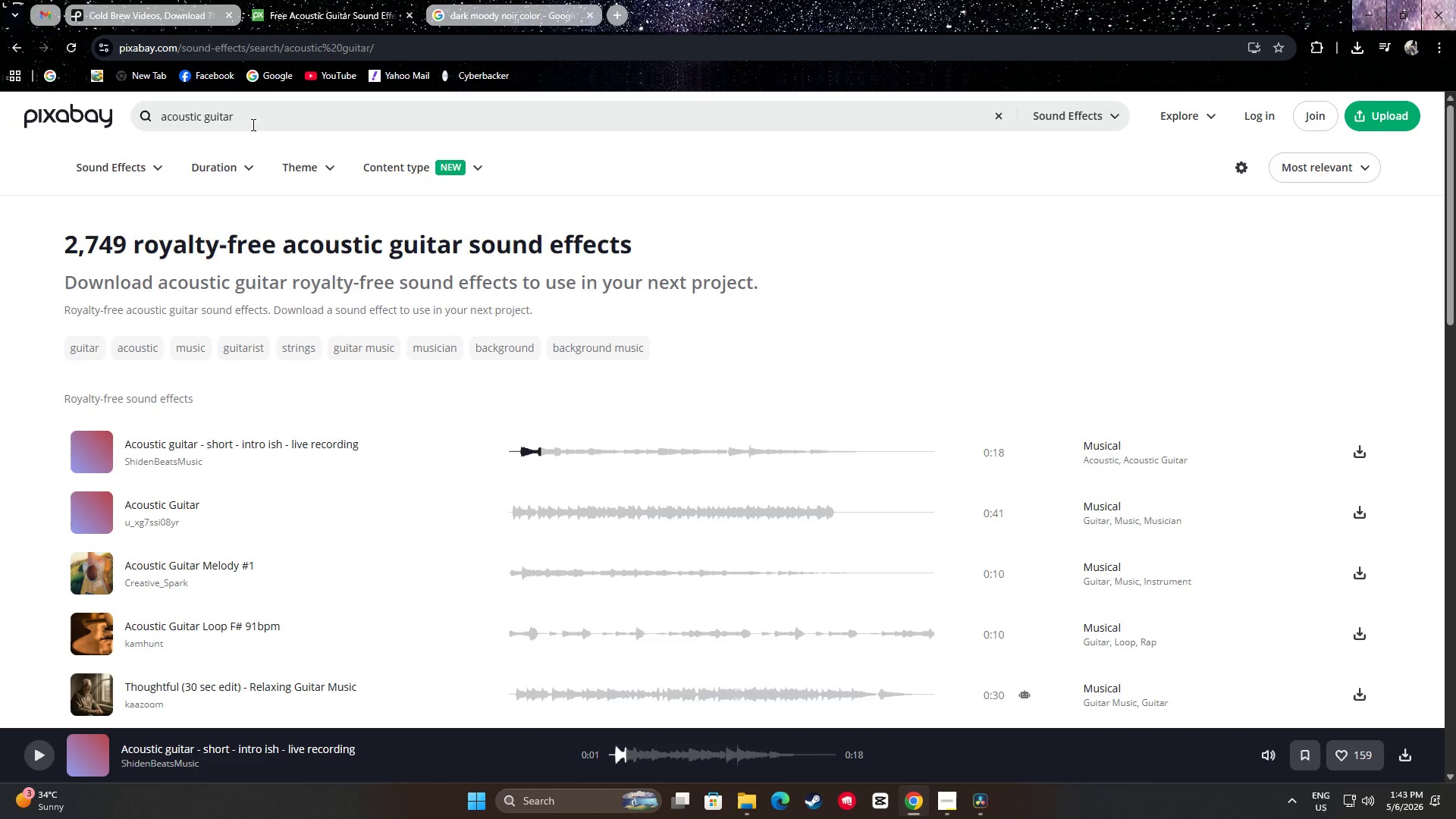 
type(dripinm)
key(Backspace)
type(g v)
key(Backspace)
type(co)
 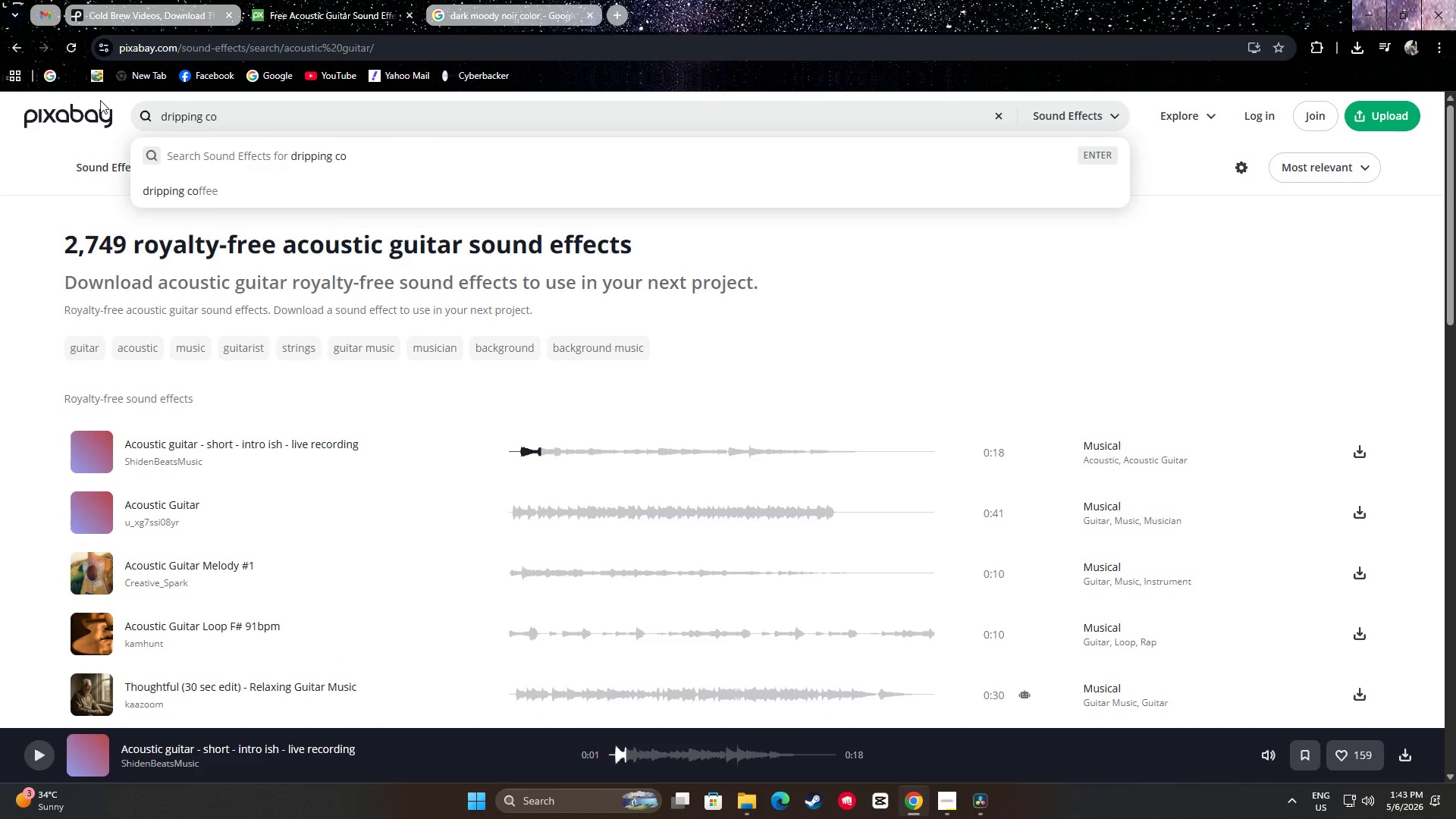 
wait(6.8)
 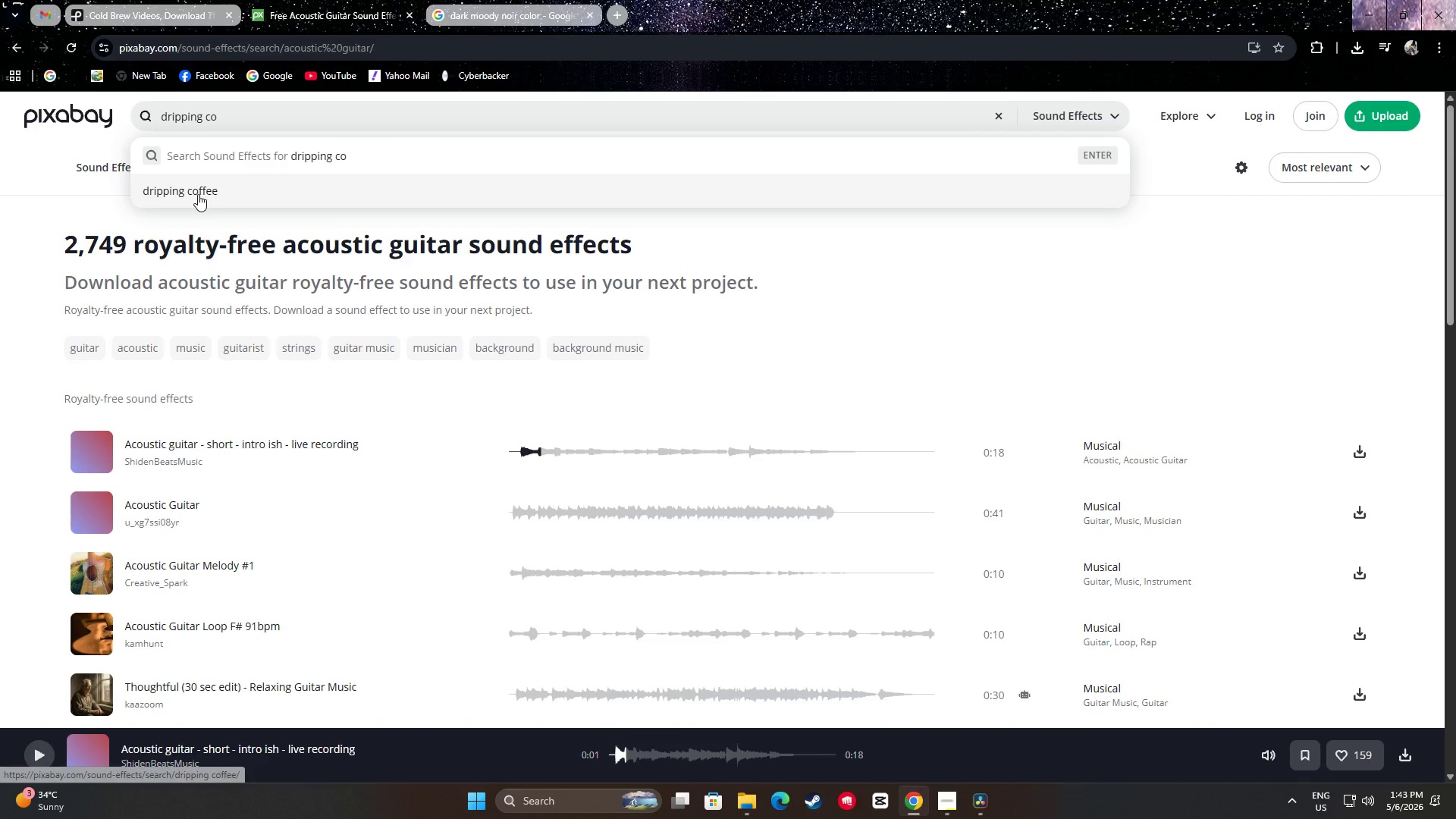 
left_click([89, 453])
 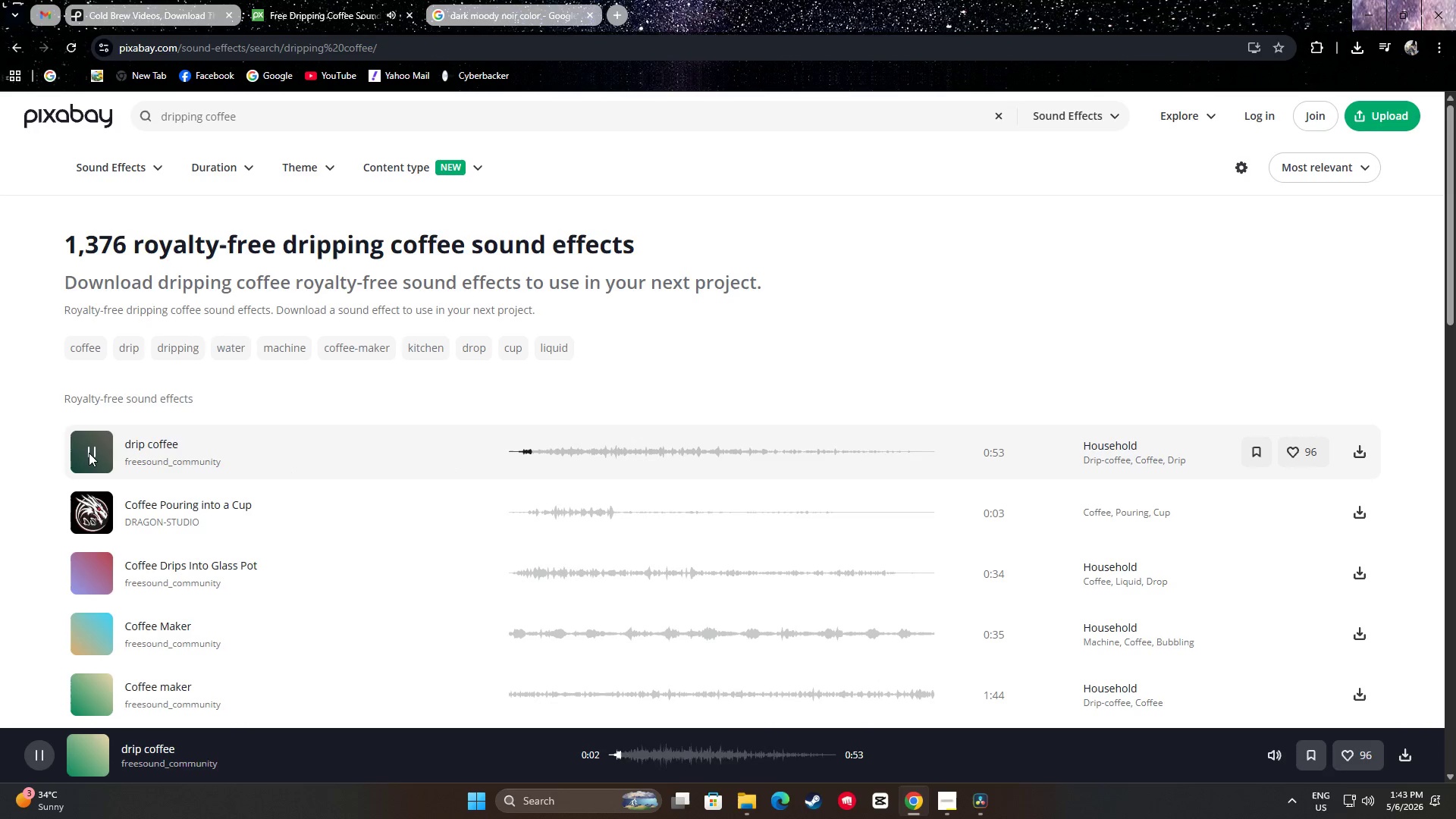 
left_click([89, 453])
 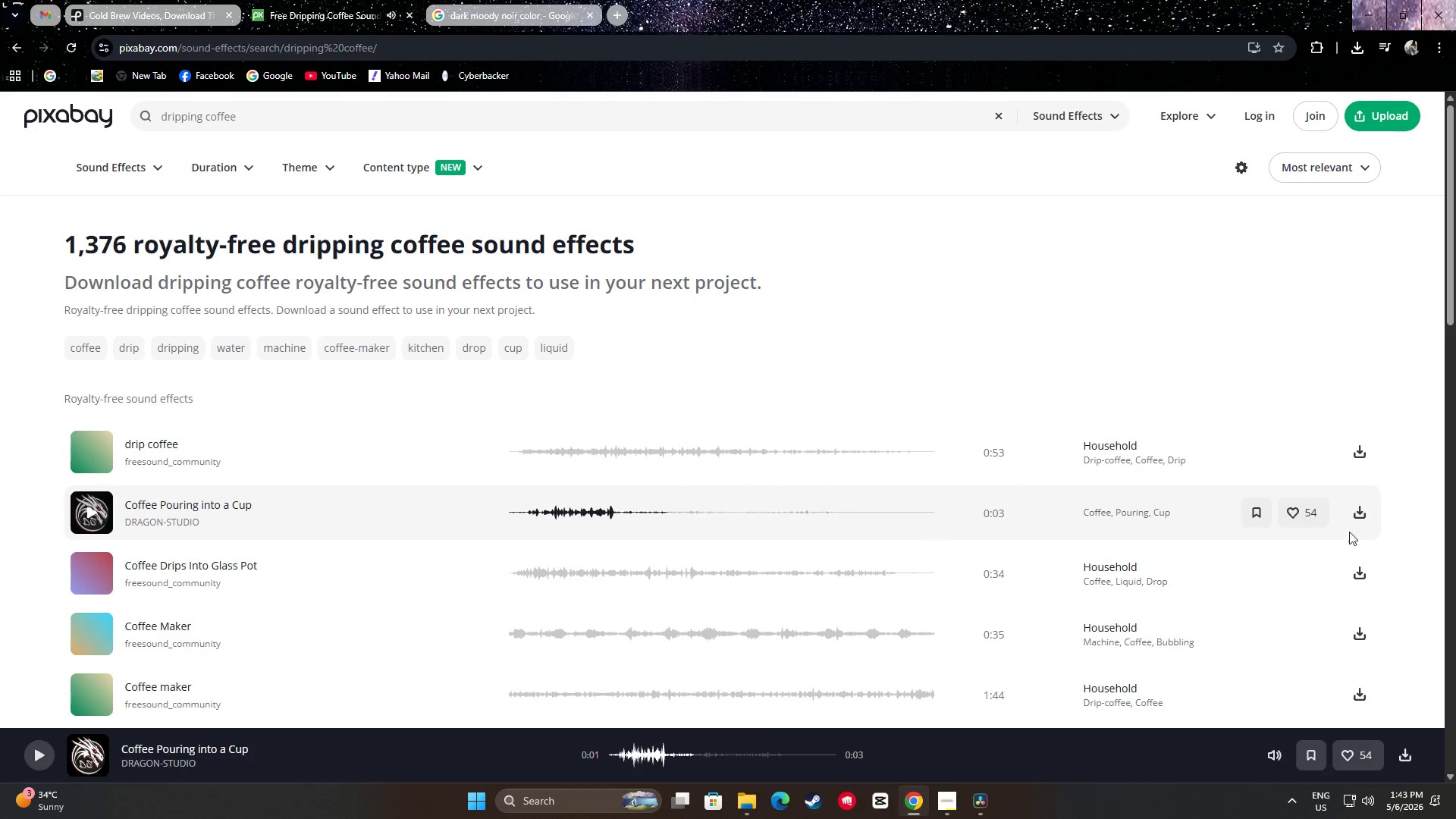 
left_click([1359, 513])
 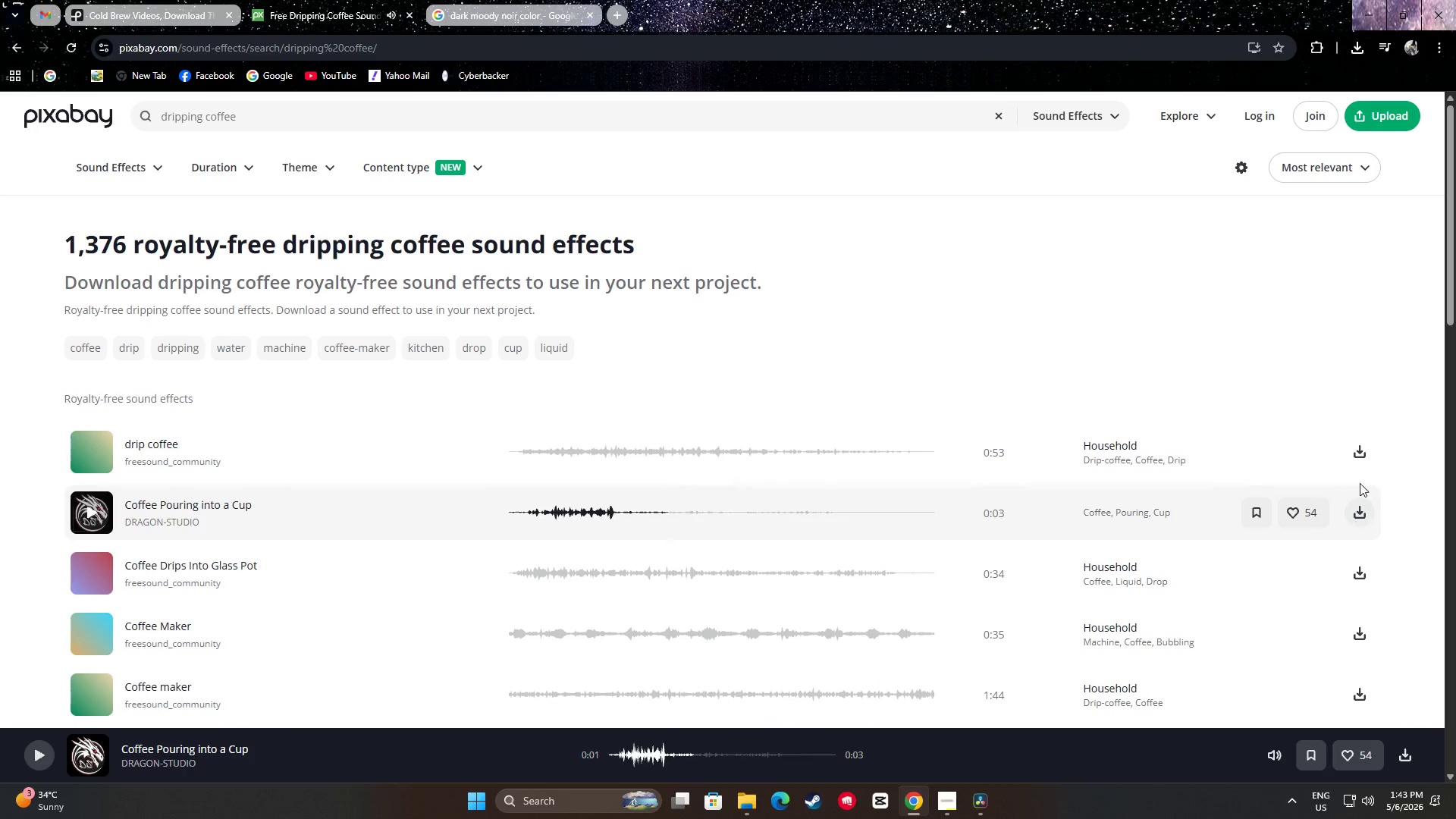 
mouse_move([1345, 453])
 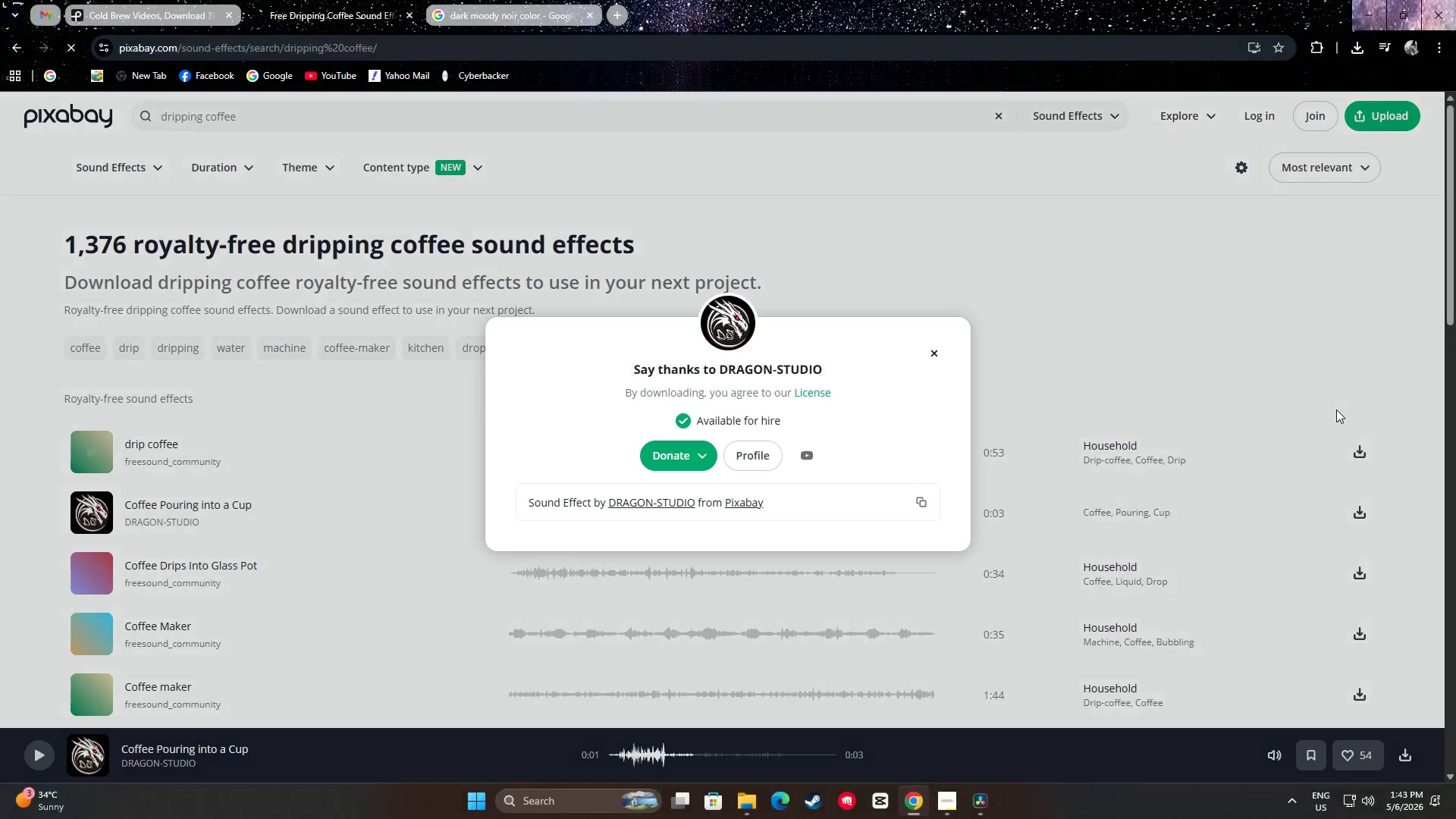 
left_click_drag(start_coordinate=[1238, 362], to_coordinate=[1235, 363])
 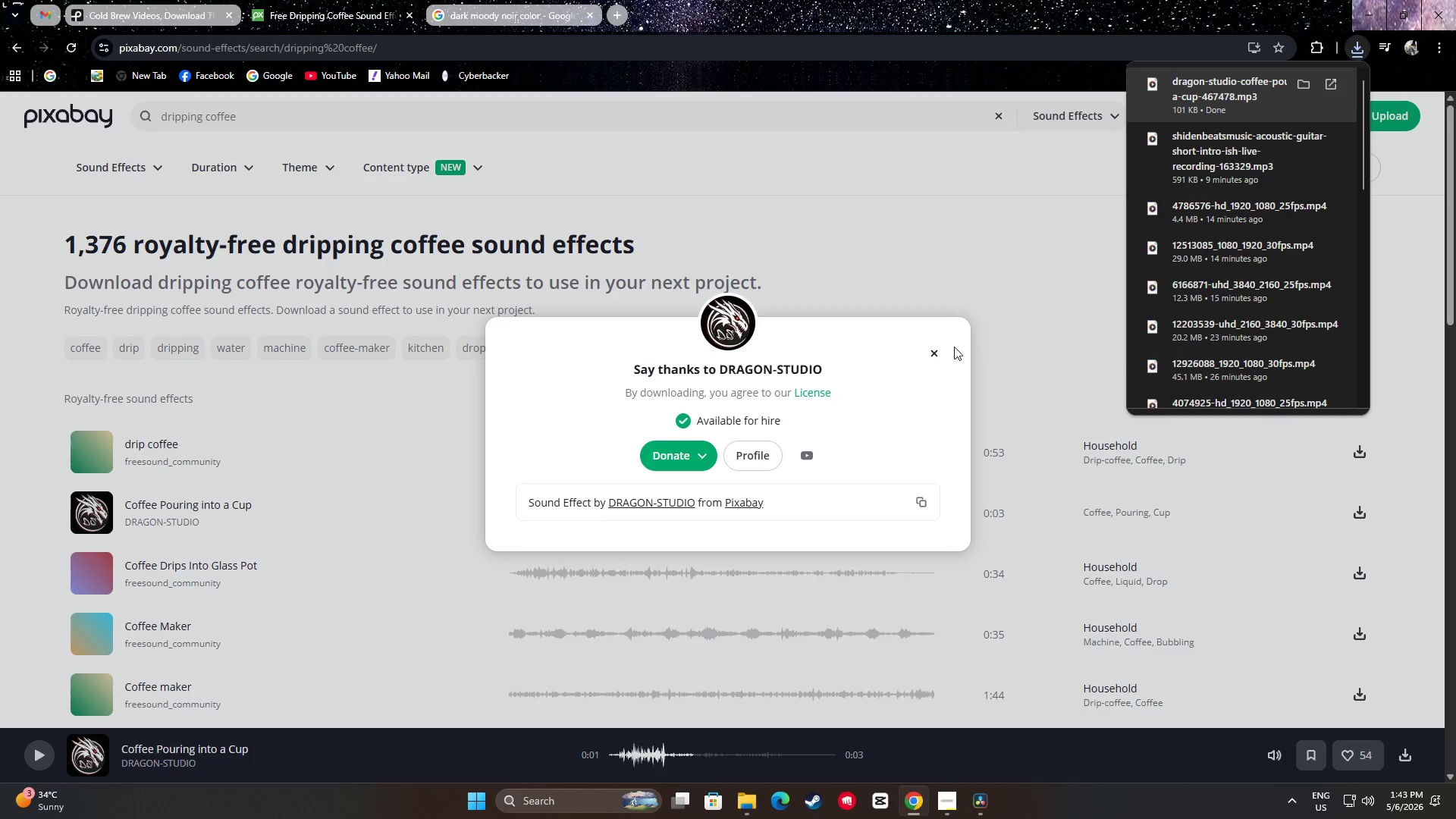 
left_click([925, 353])
 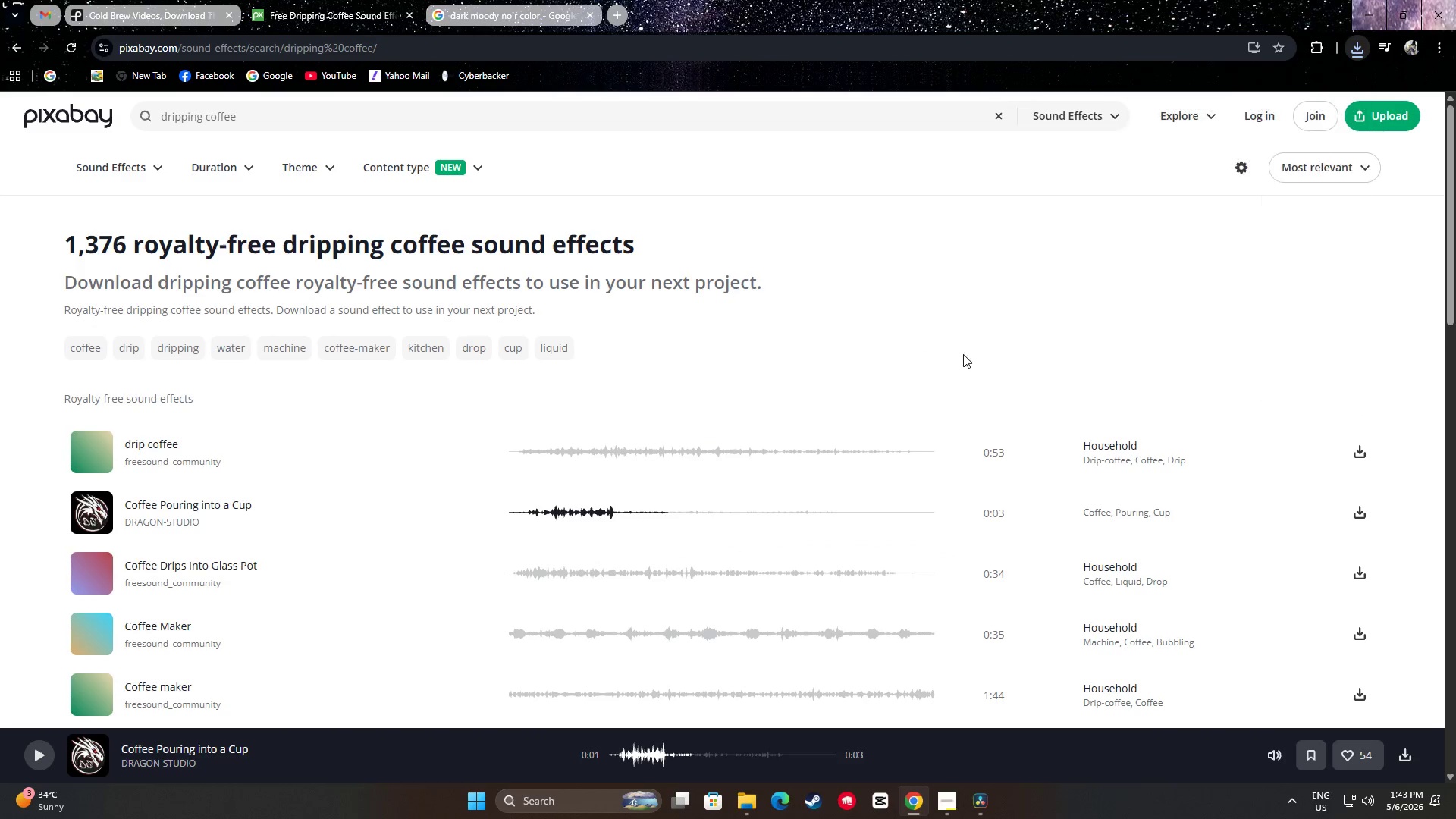 
left_click_drag(start_coordinate=[1080, 346], to_coordinate=[1097, 353])
 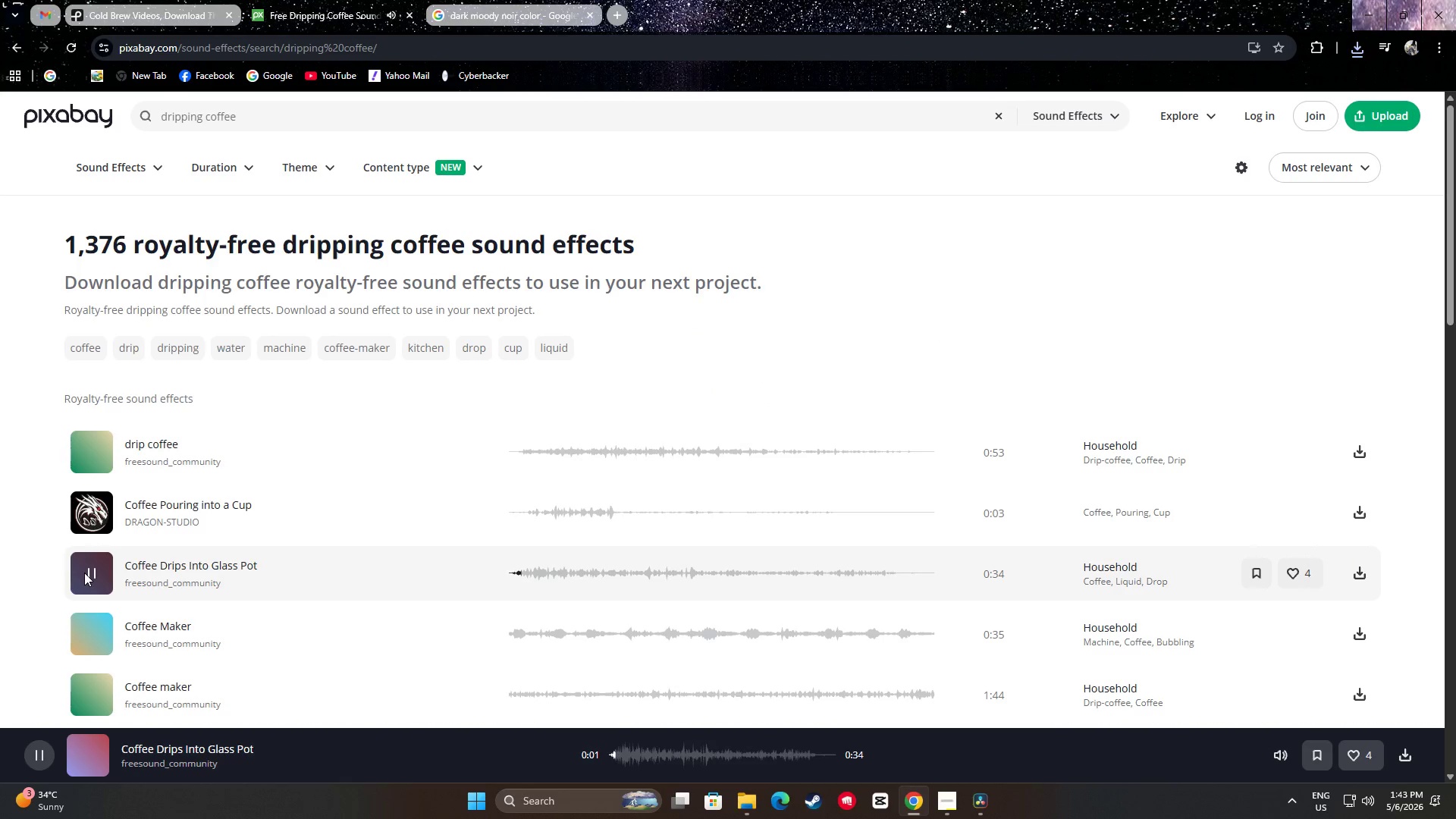 
wait(7.72)
 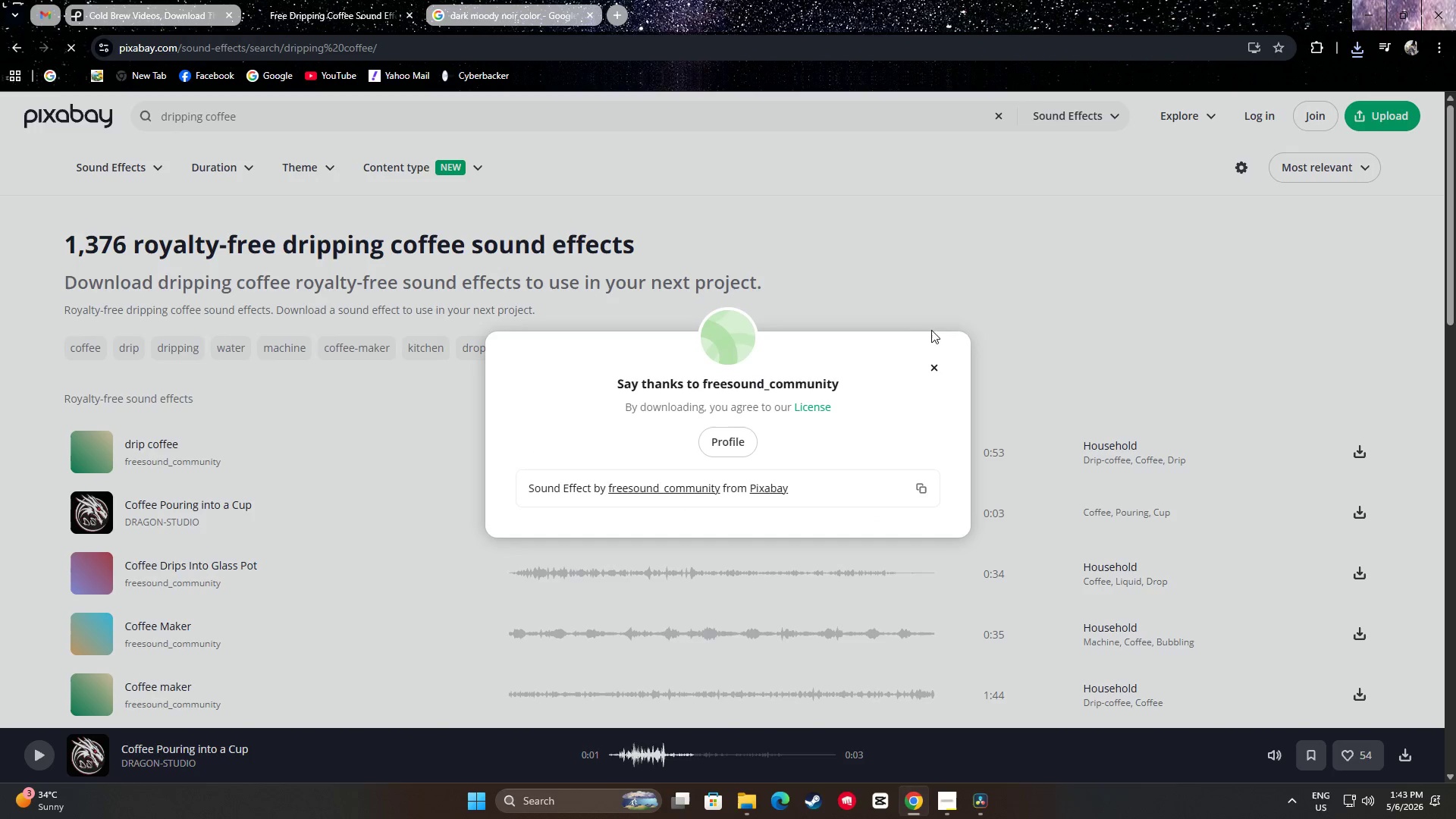 
left_click([89, 573])
 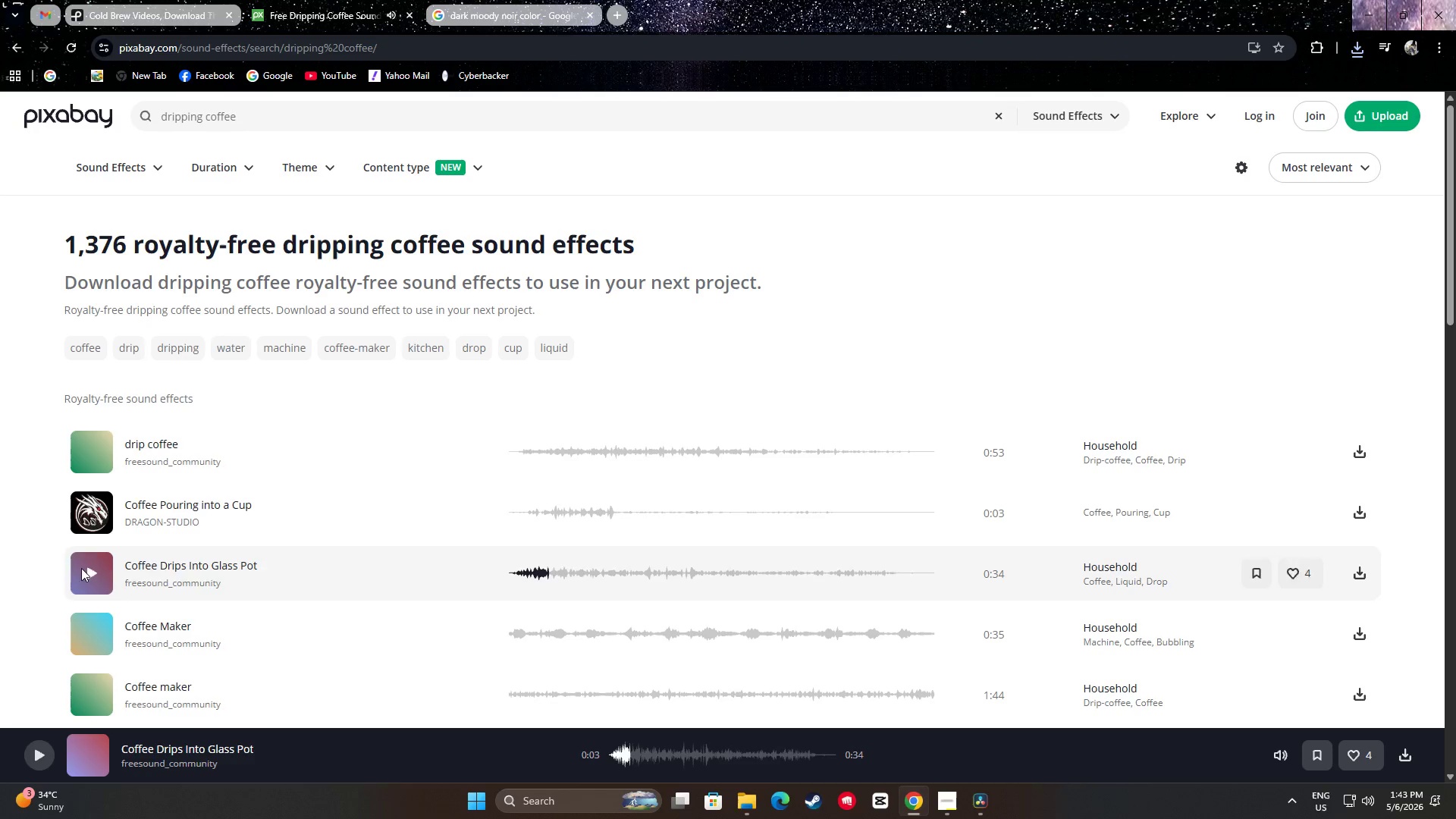 
scroll: coordinate [9, 556], scroll_direction: down, amount: 1.0
 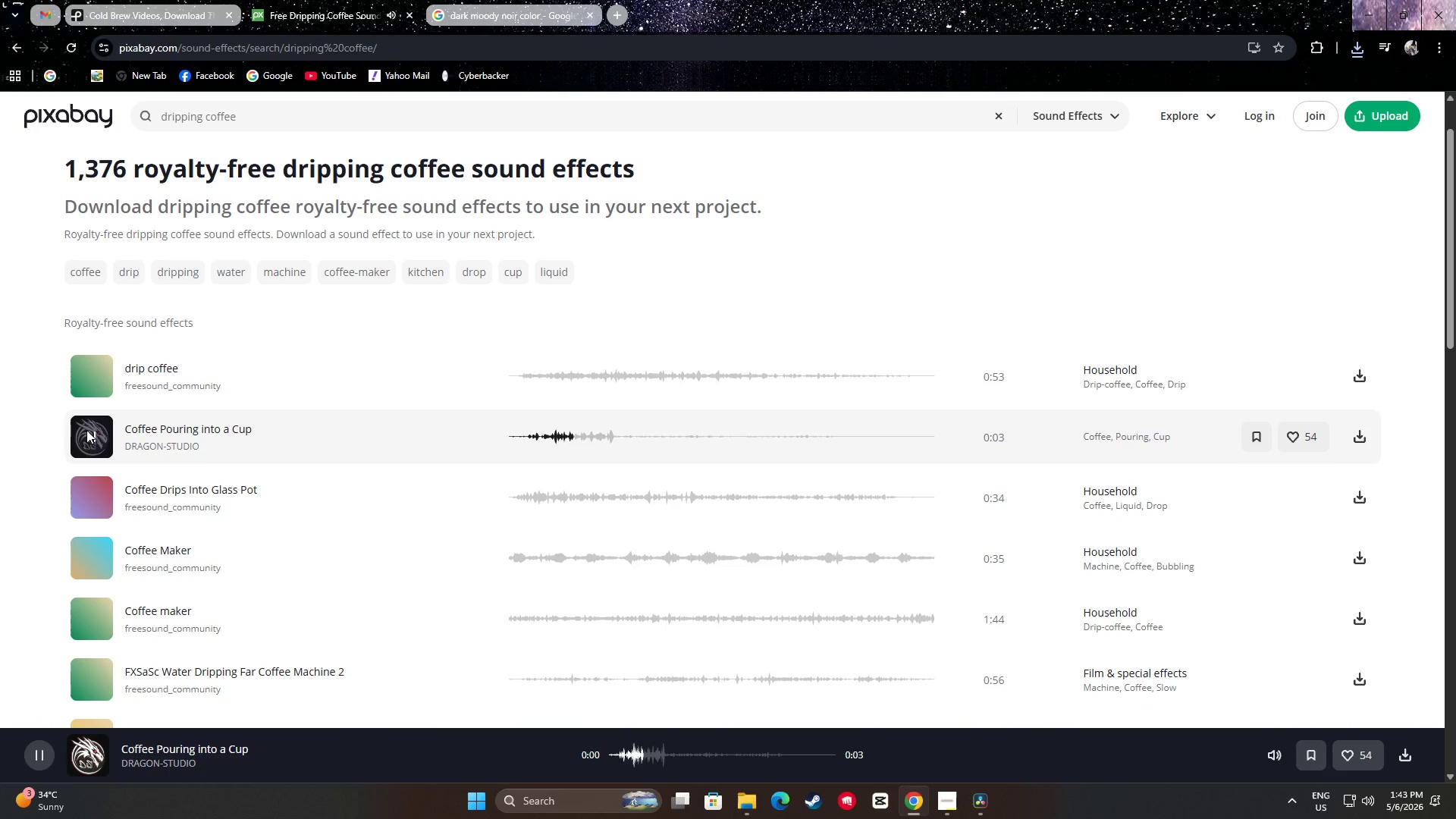 
left_click([94, 374])
 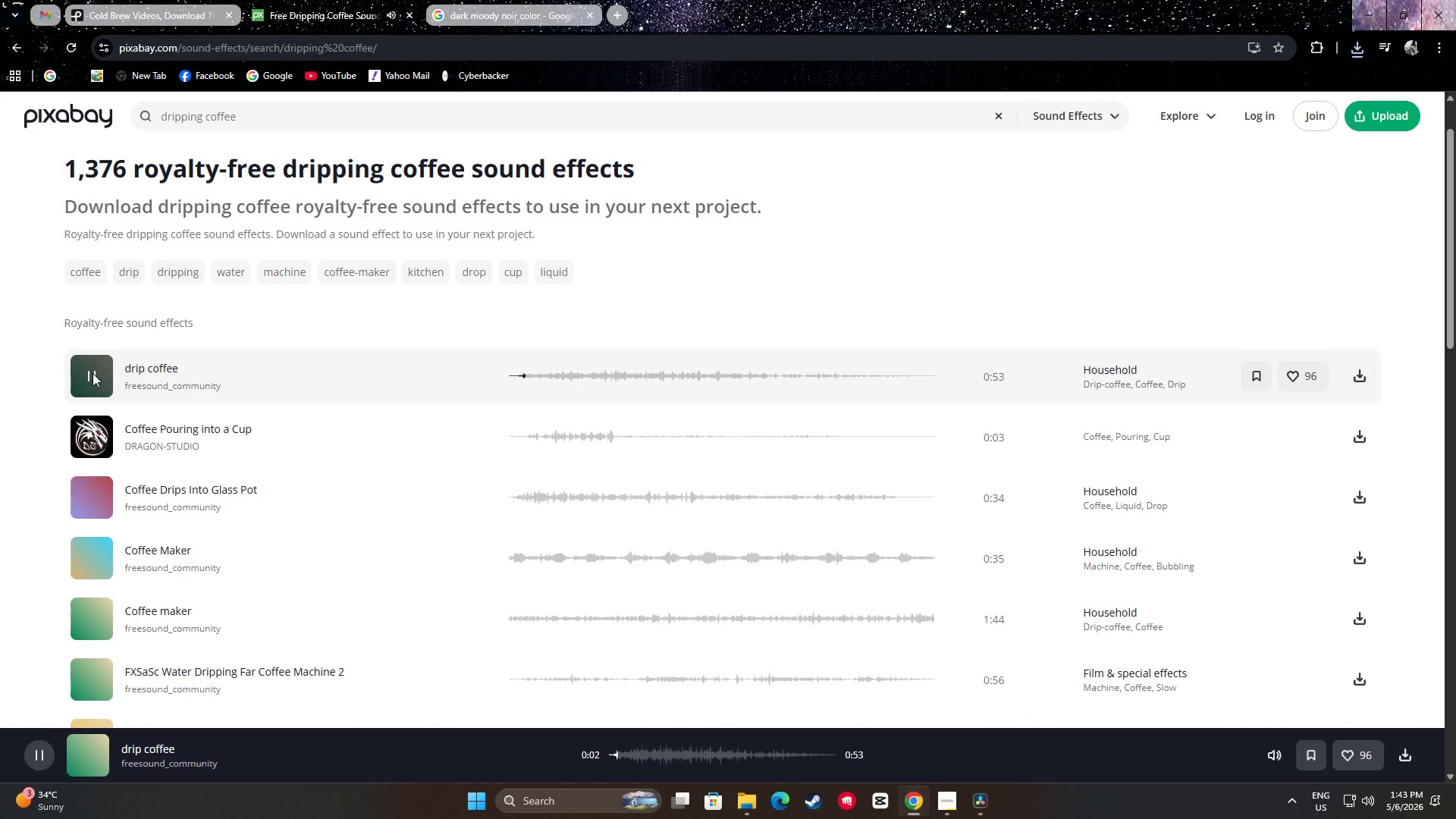 
left_click([93, 373])
 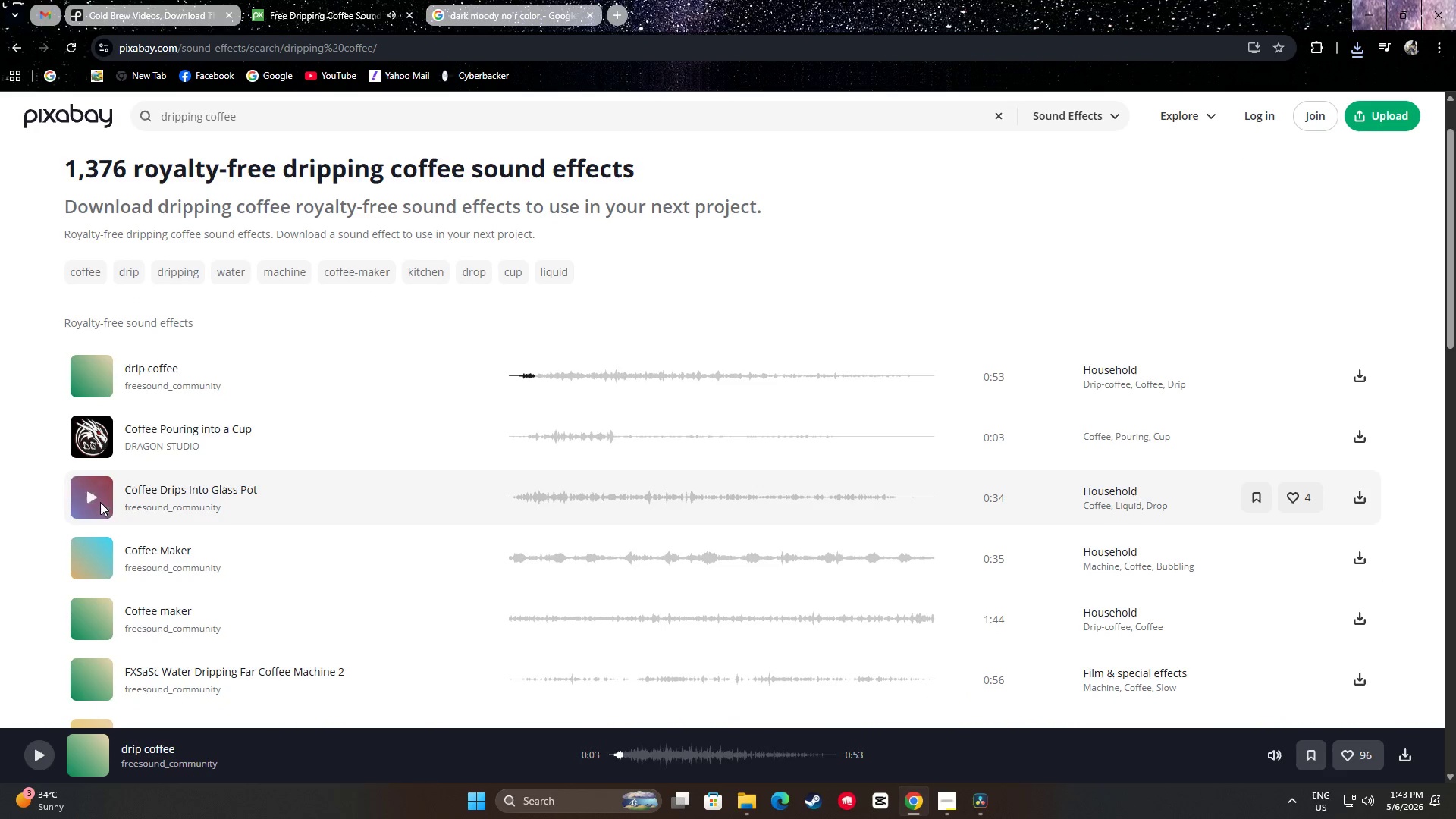 
left_click([94, 492])
 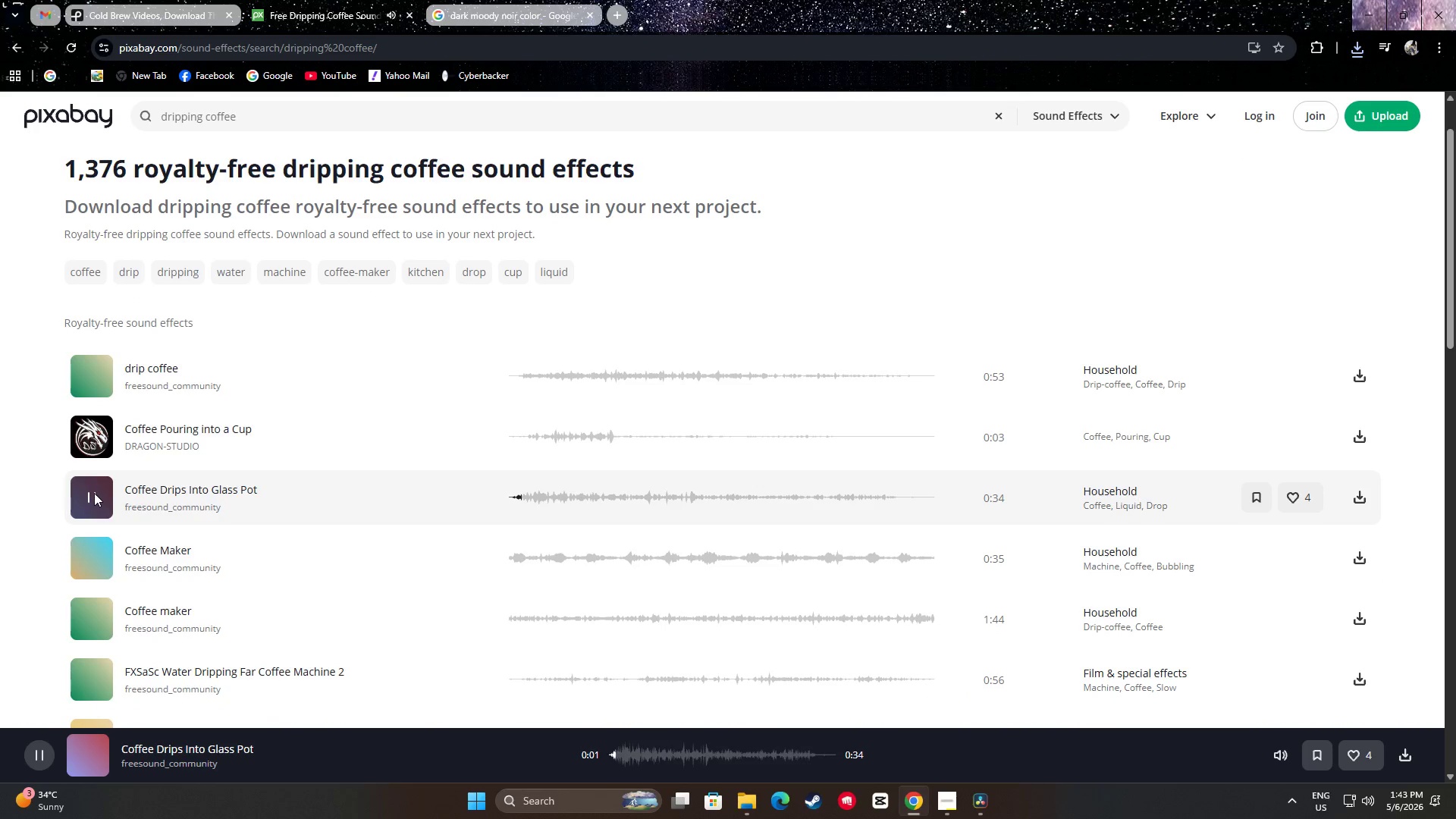 
scroll: coordinate [94, 493], scroll_direction: down, amount: 1.0
 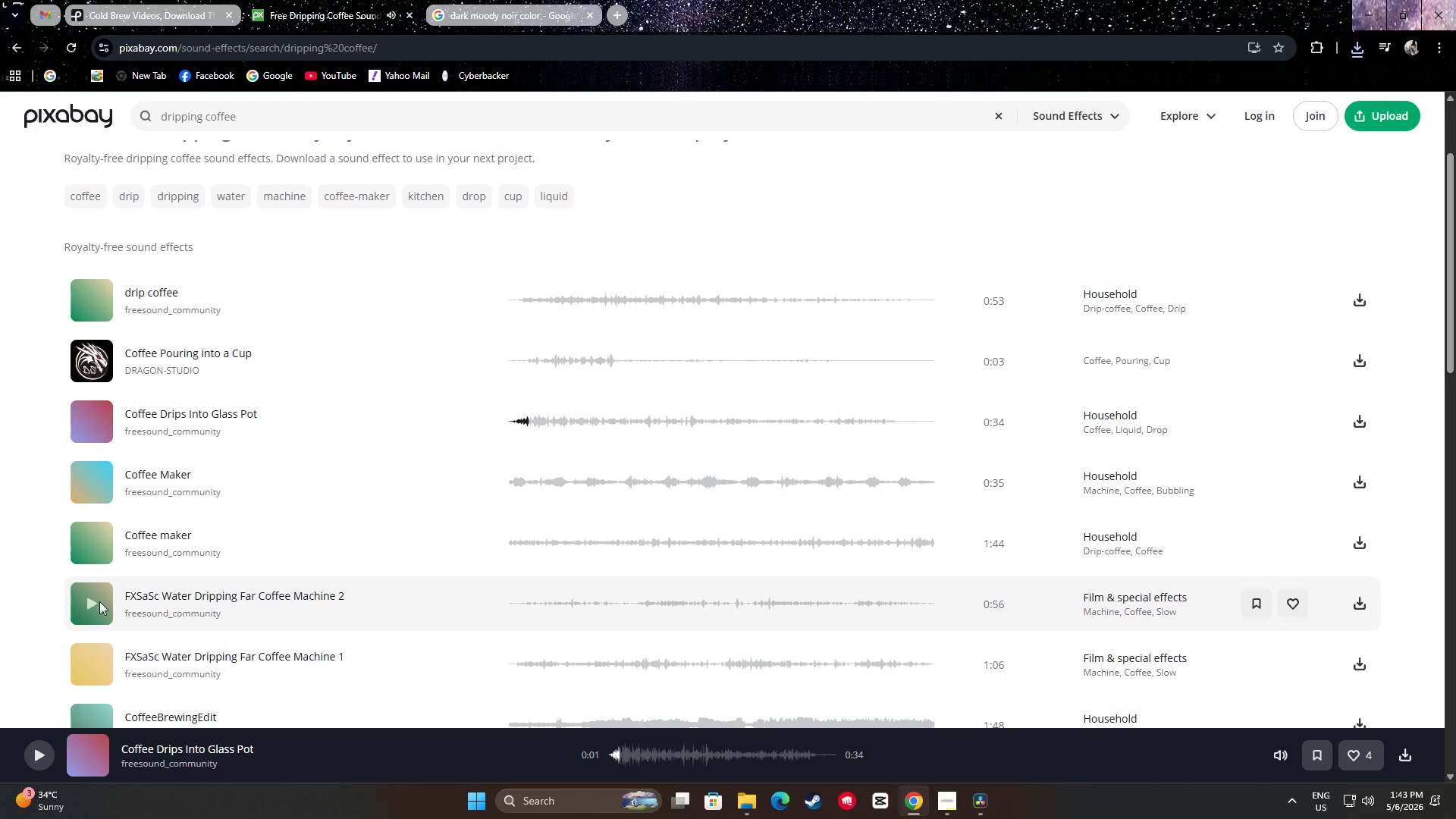 
left_click([99, 601])
 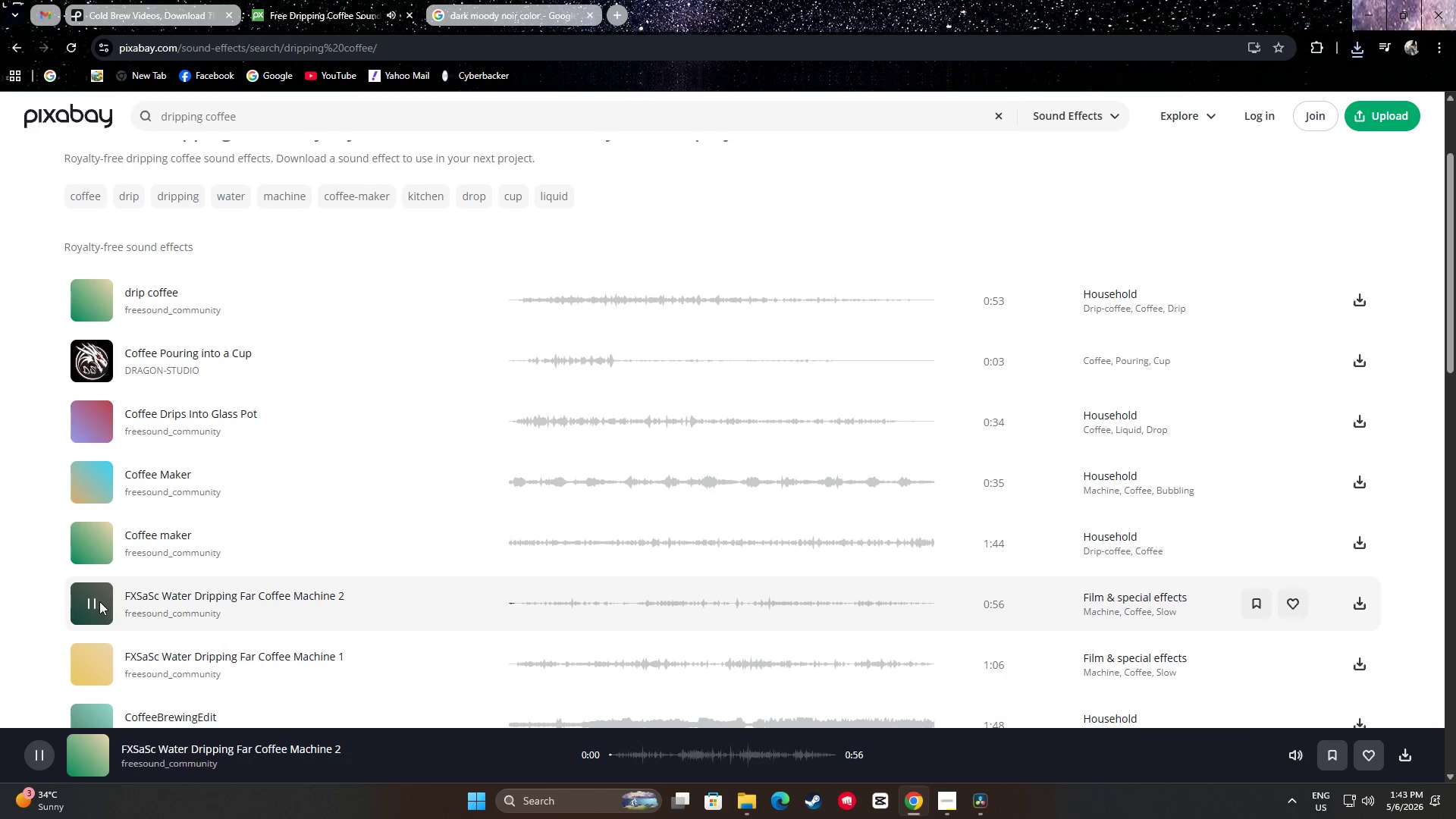 
left_click([538, 605])
 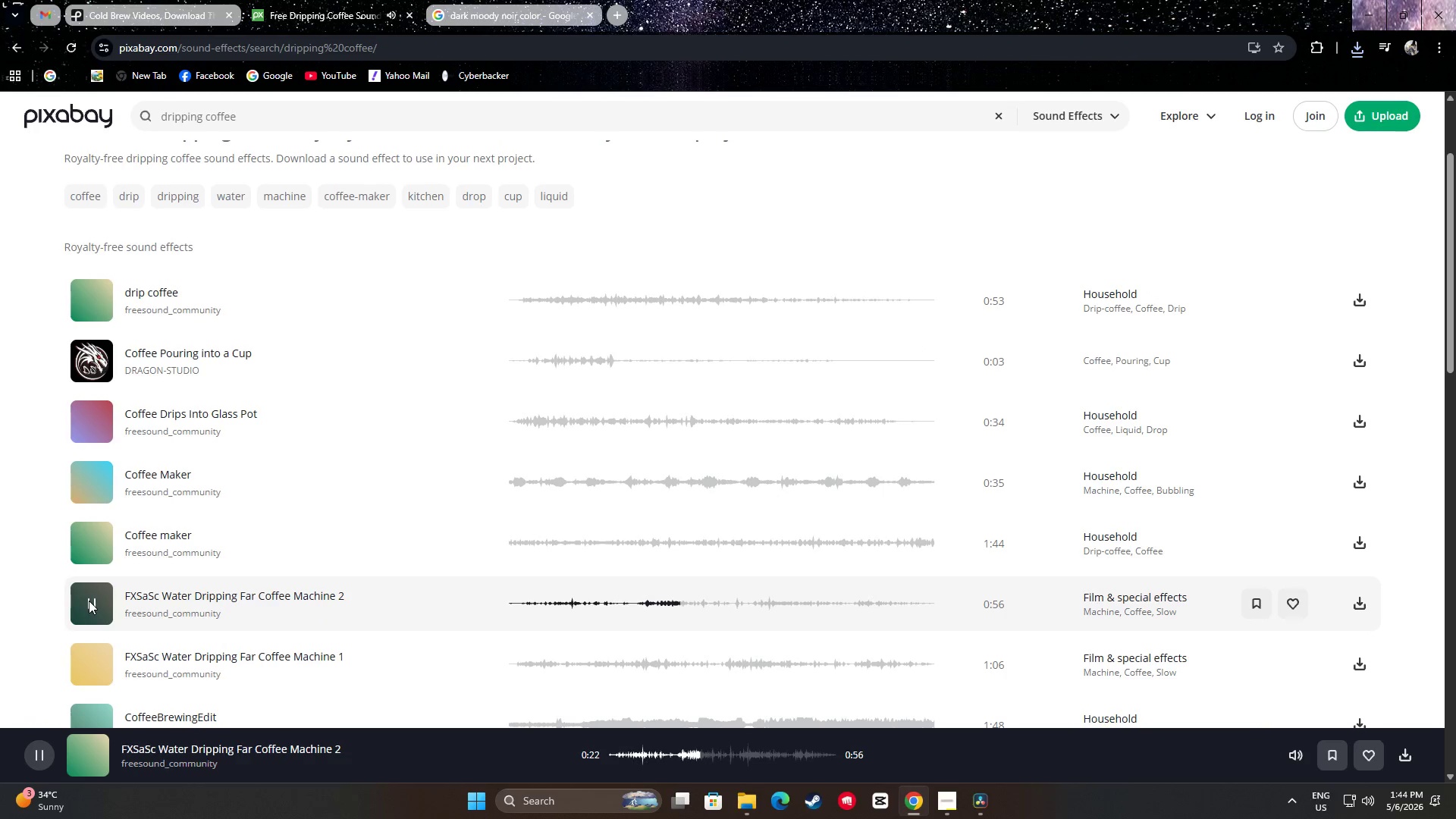 
left_click([89, 601])
 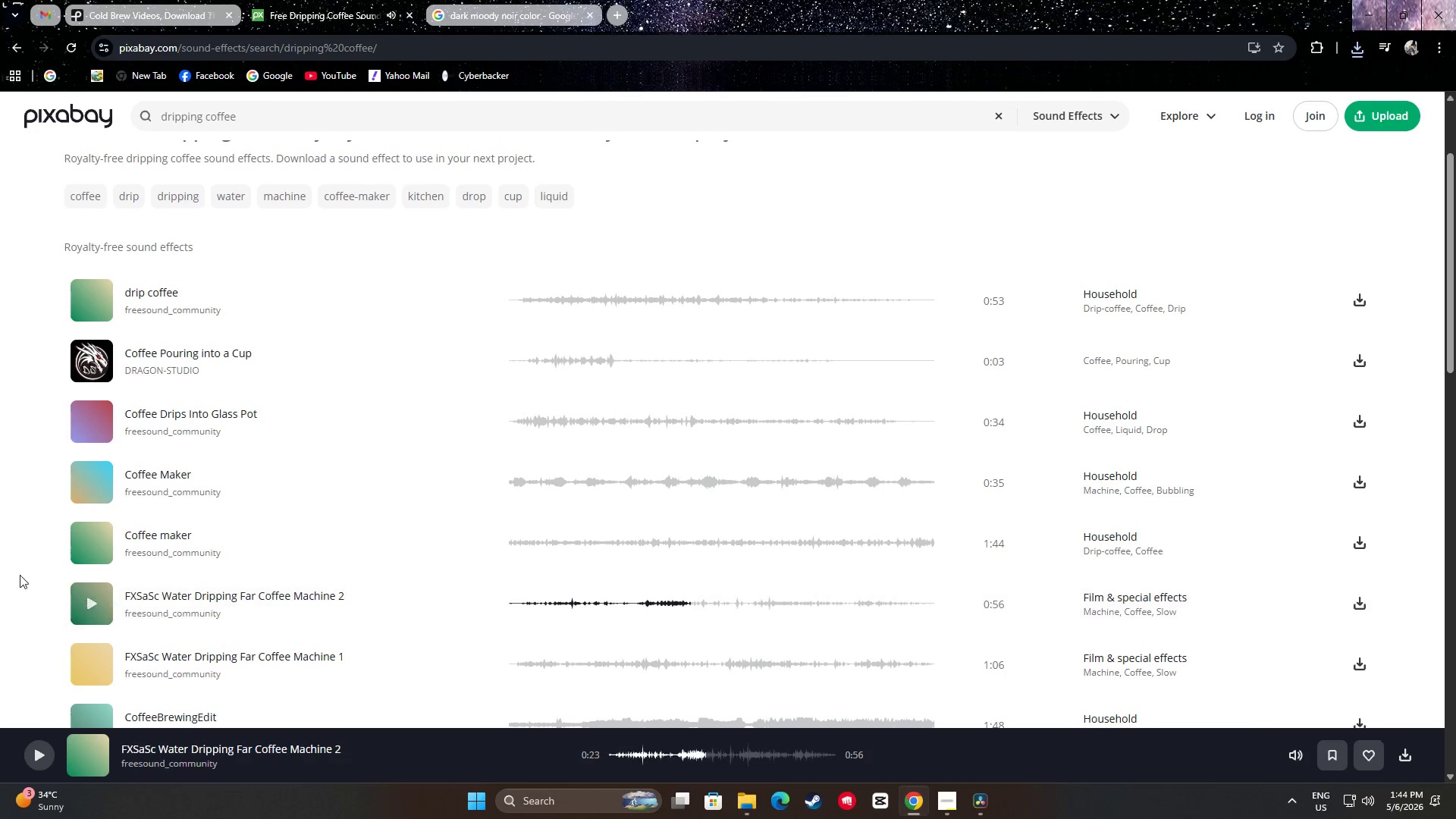 
scroll: coordinate [13, 569], scroll_direction: down, amount: 2.0
 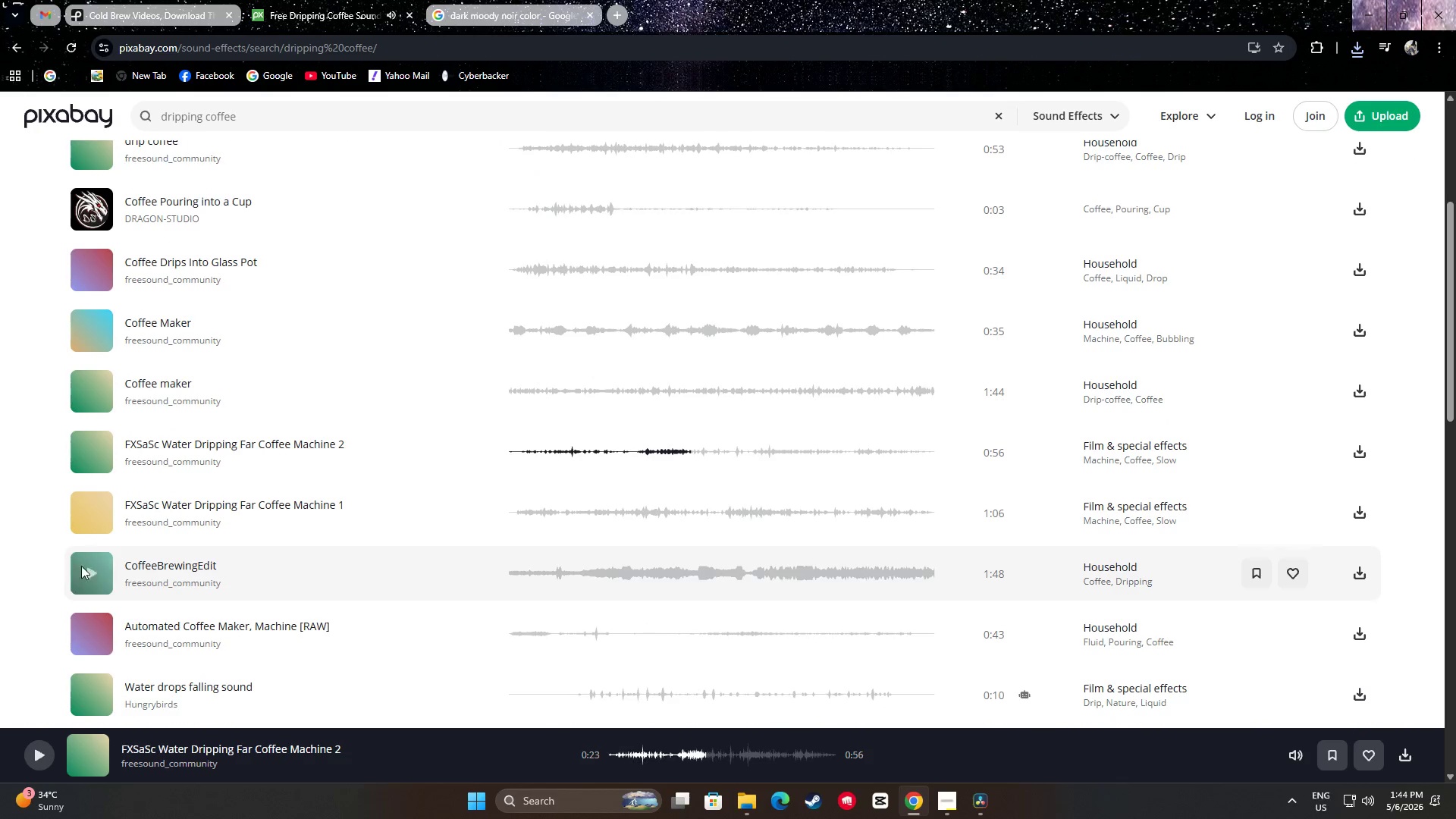 
left_click([93, 570])
 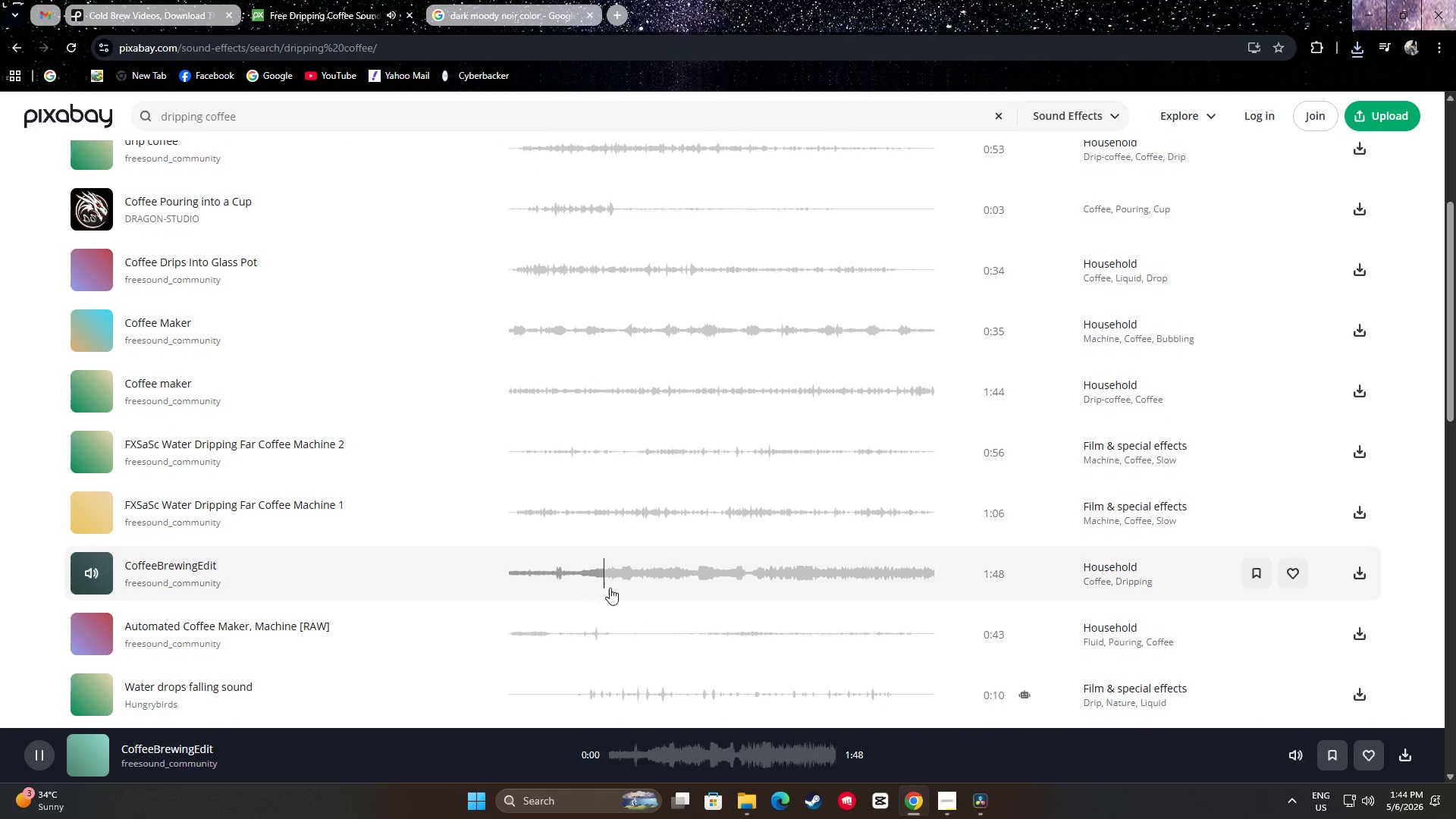 
left_click([624, 582])
 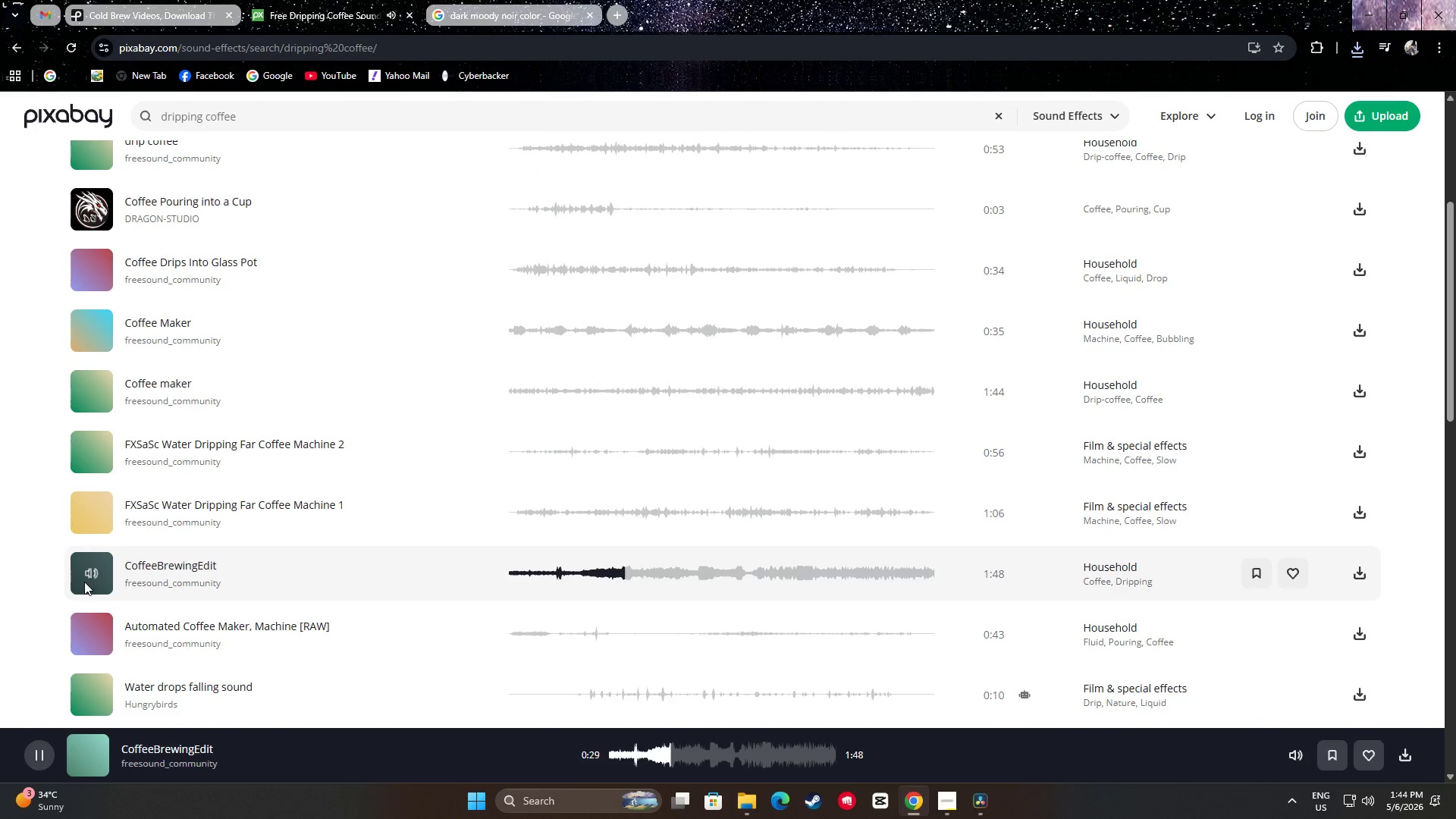 
left_click([88, 571])
 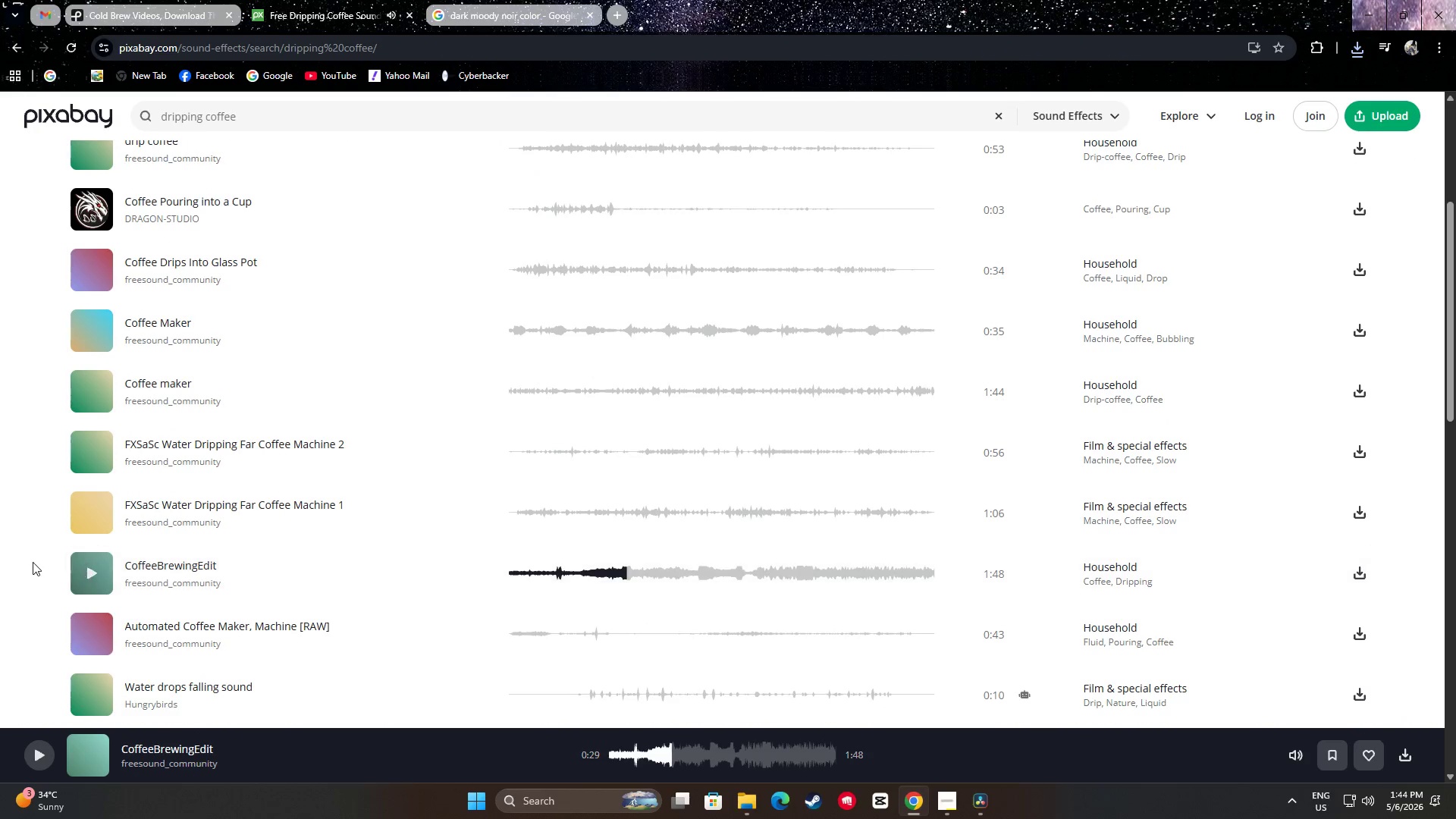 
scroll: coordinate [32, 562], scroll_direction: down, amount: 2.0
 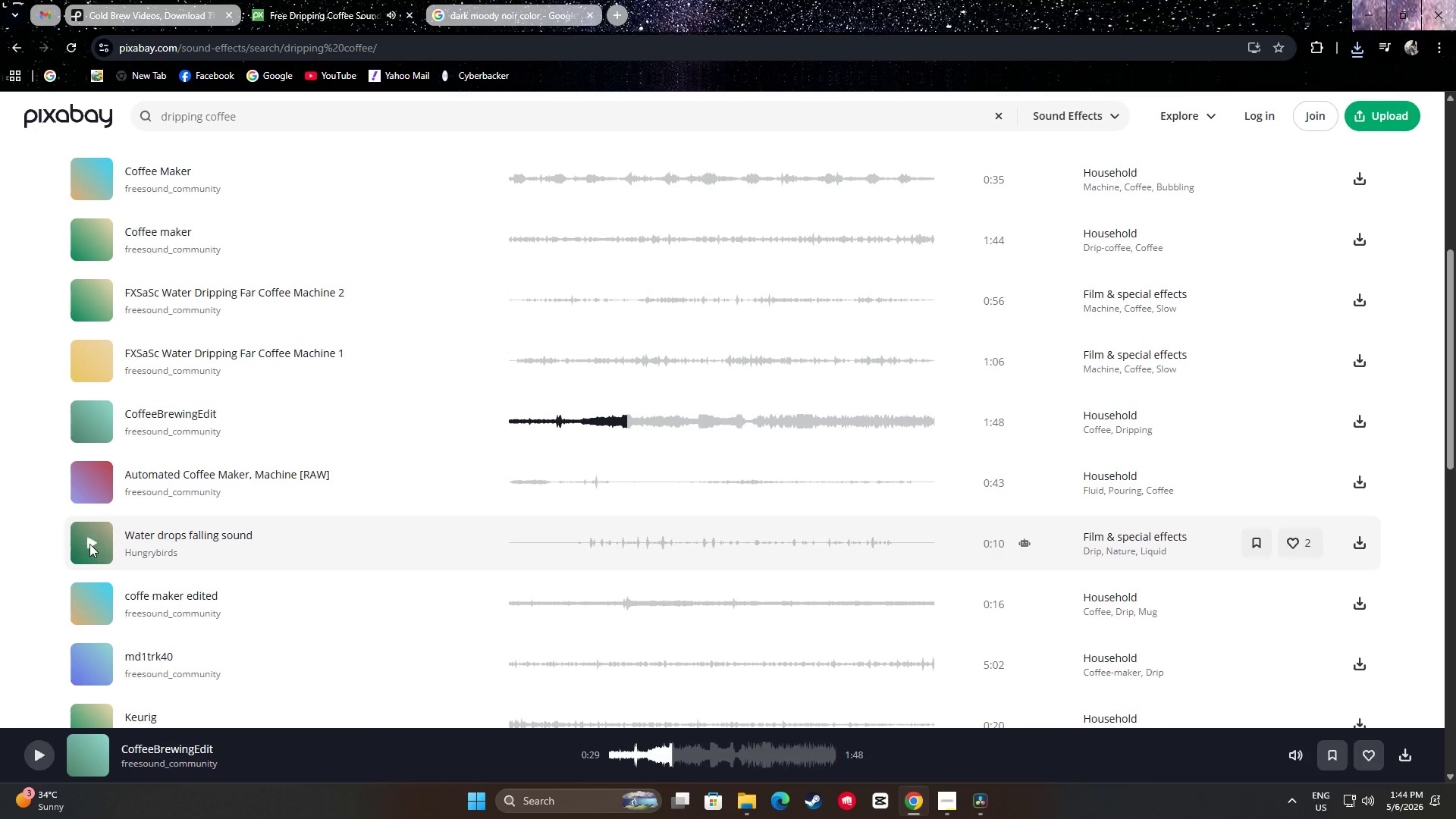 
double_click([675, 545])
 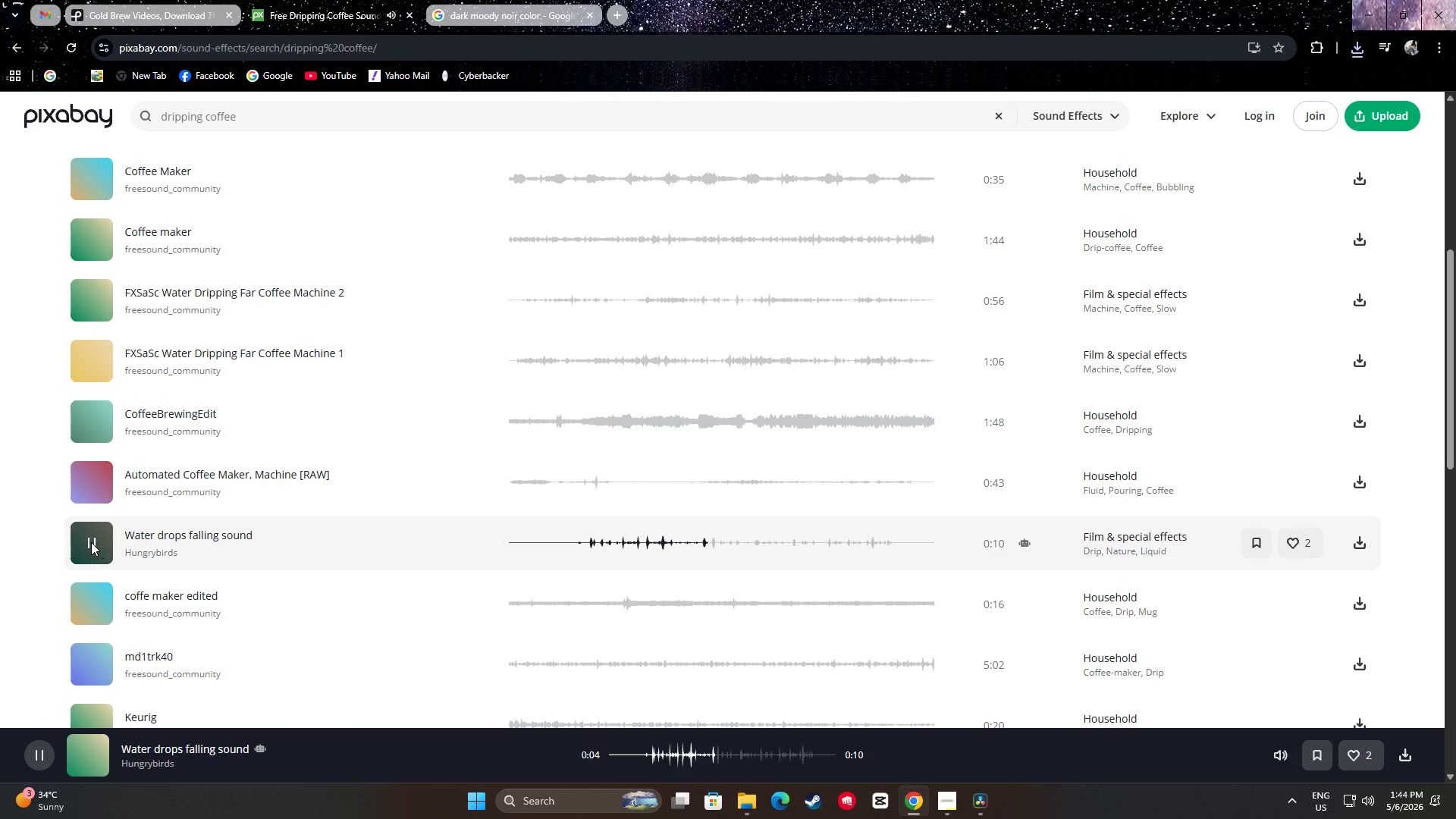 
left_click([91, 542])
 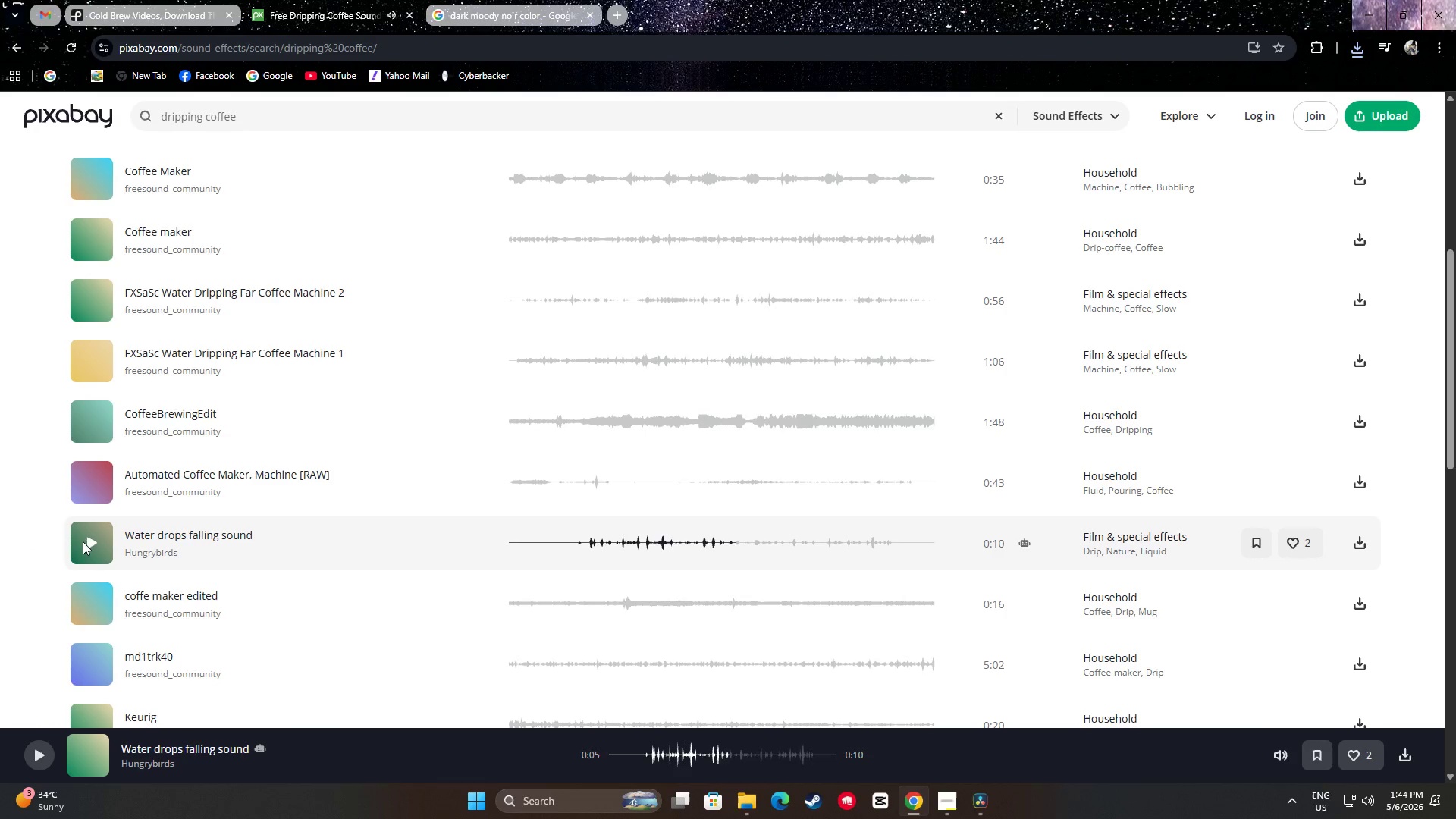 
scroll: coordinate [94, 566], scroll_direction: down, amount: 5.0
 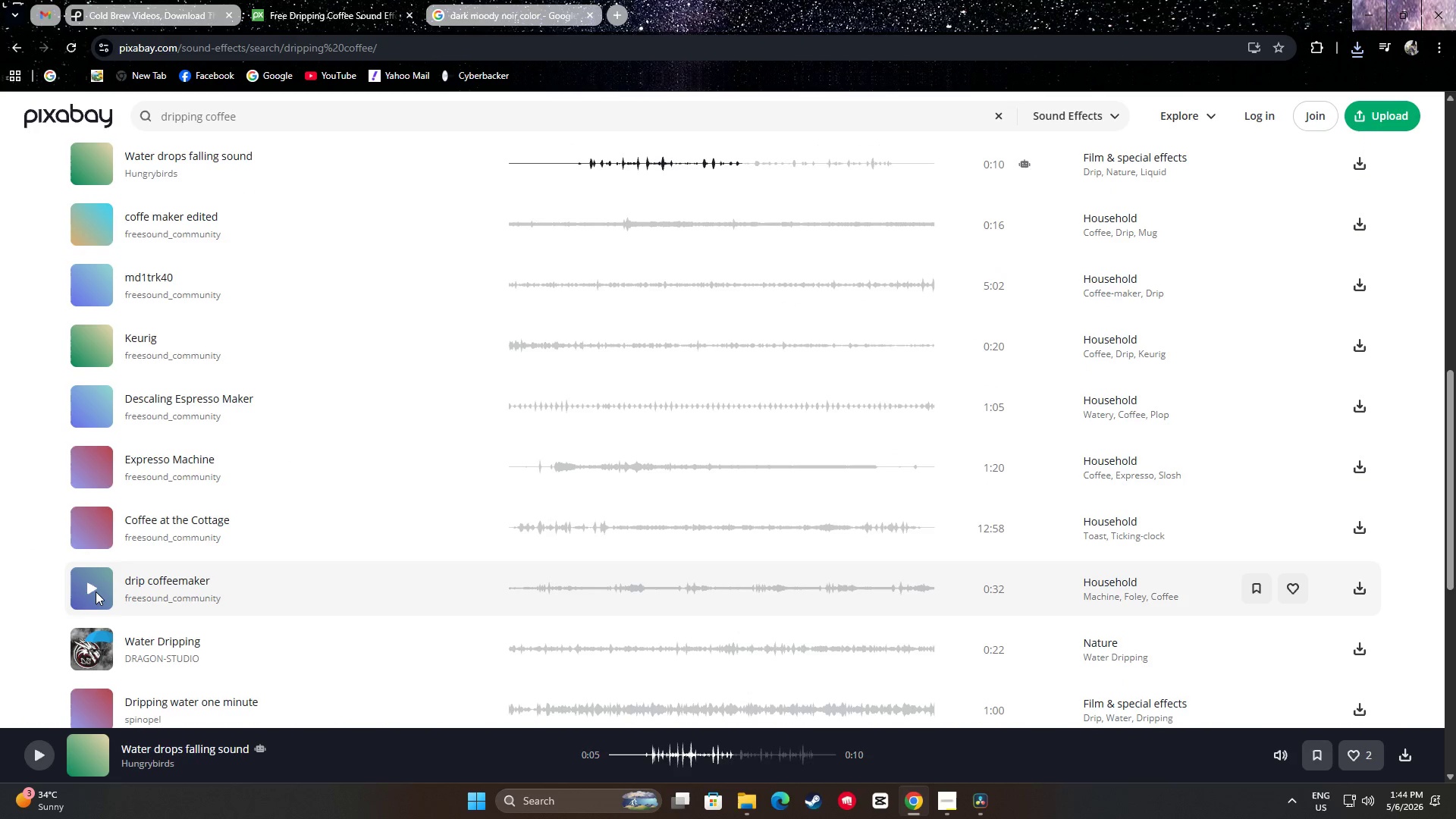 
left_click([93, 590])
 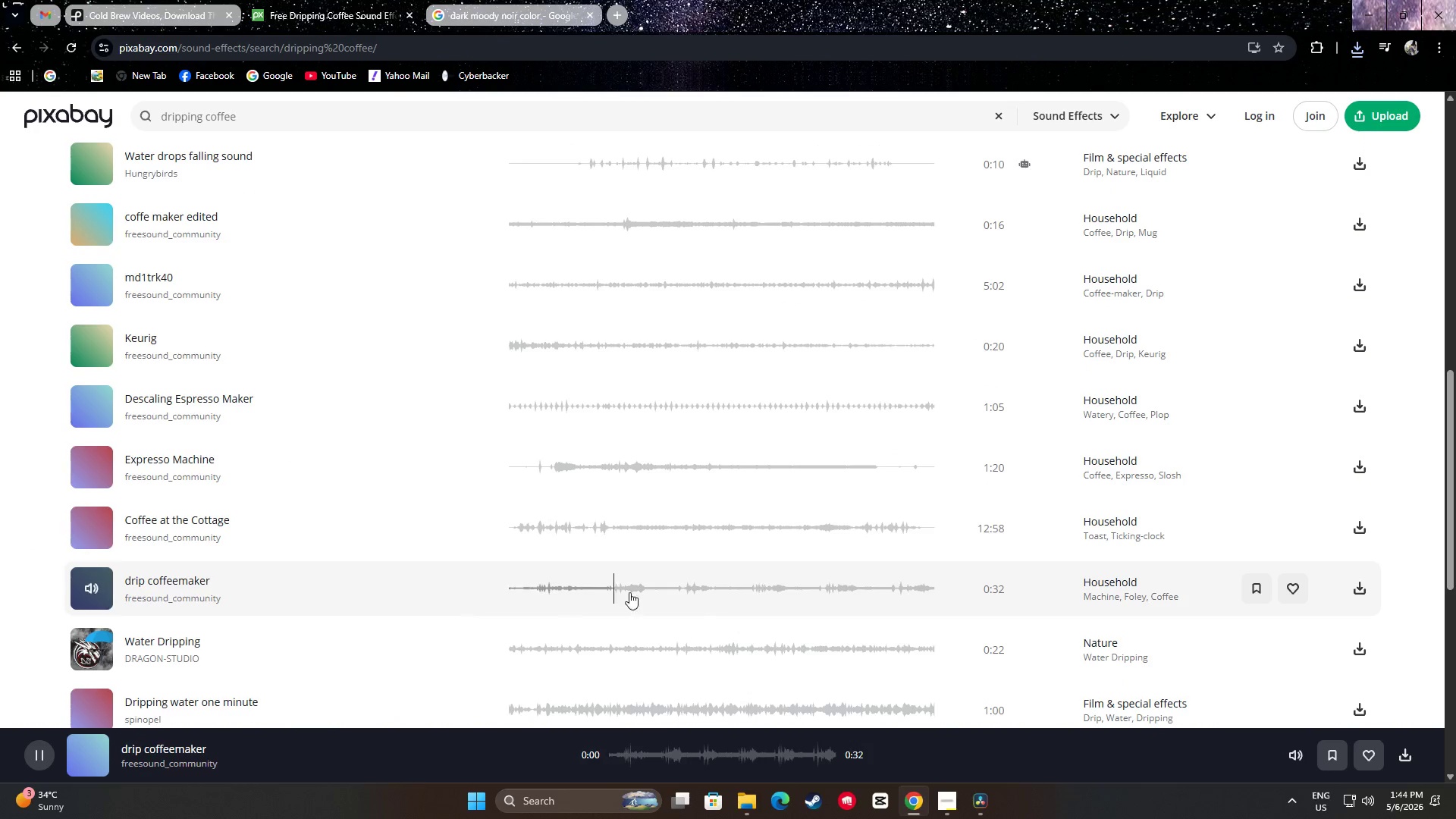 
left_click([641, 589])
 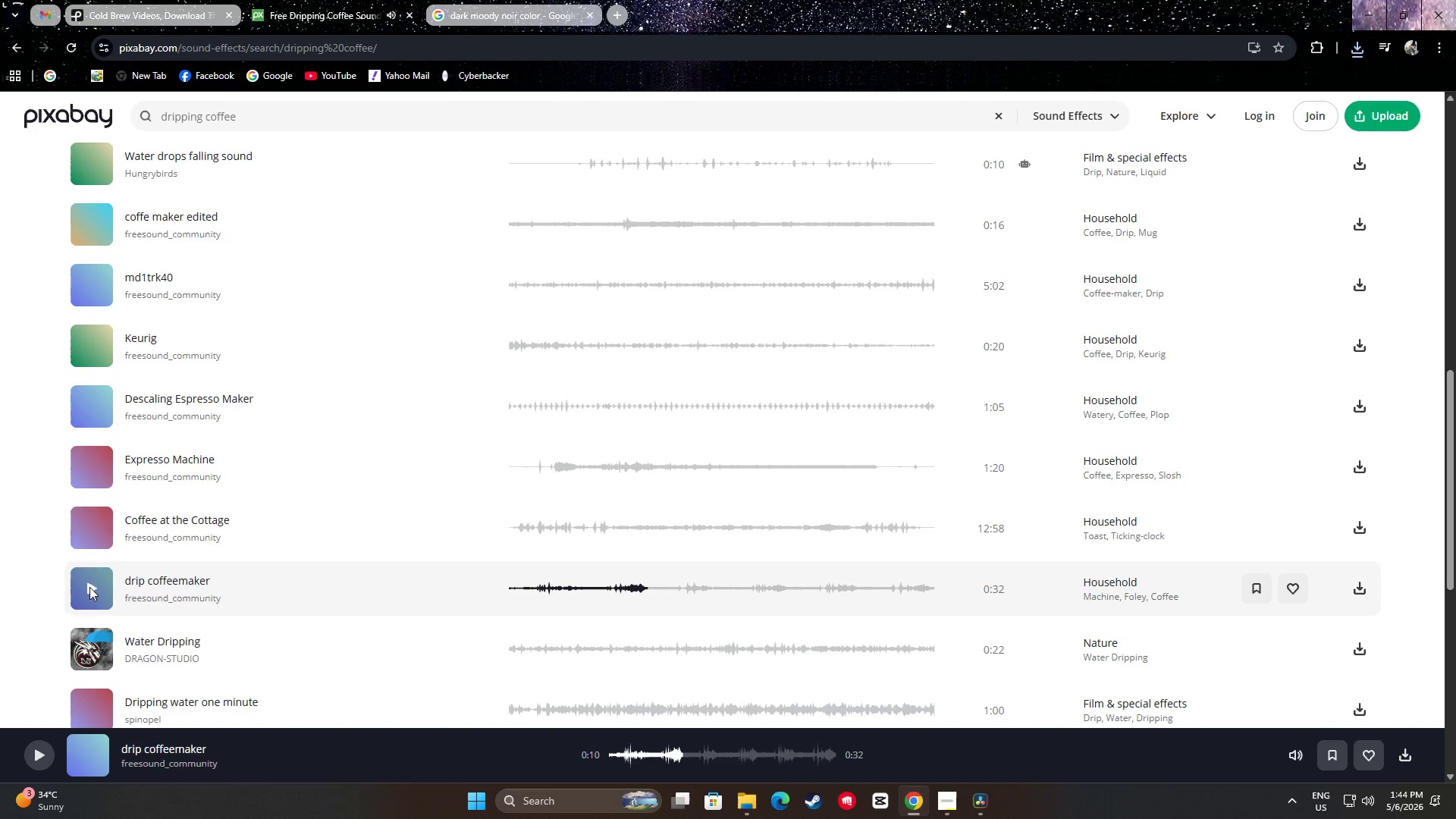 
double_click([82, 517])
 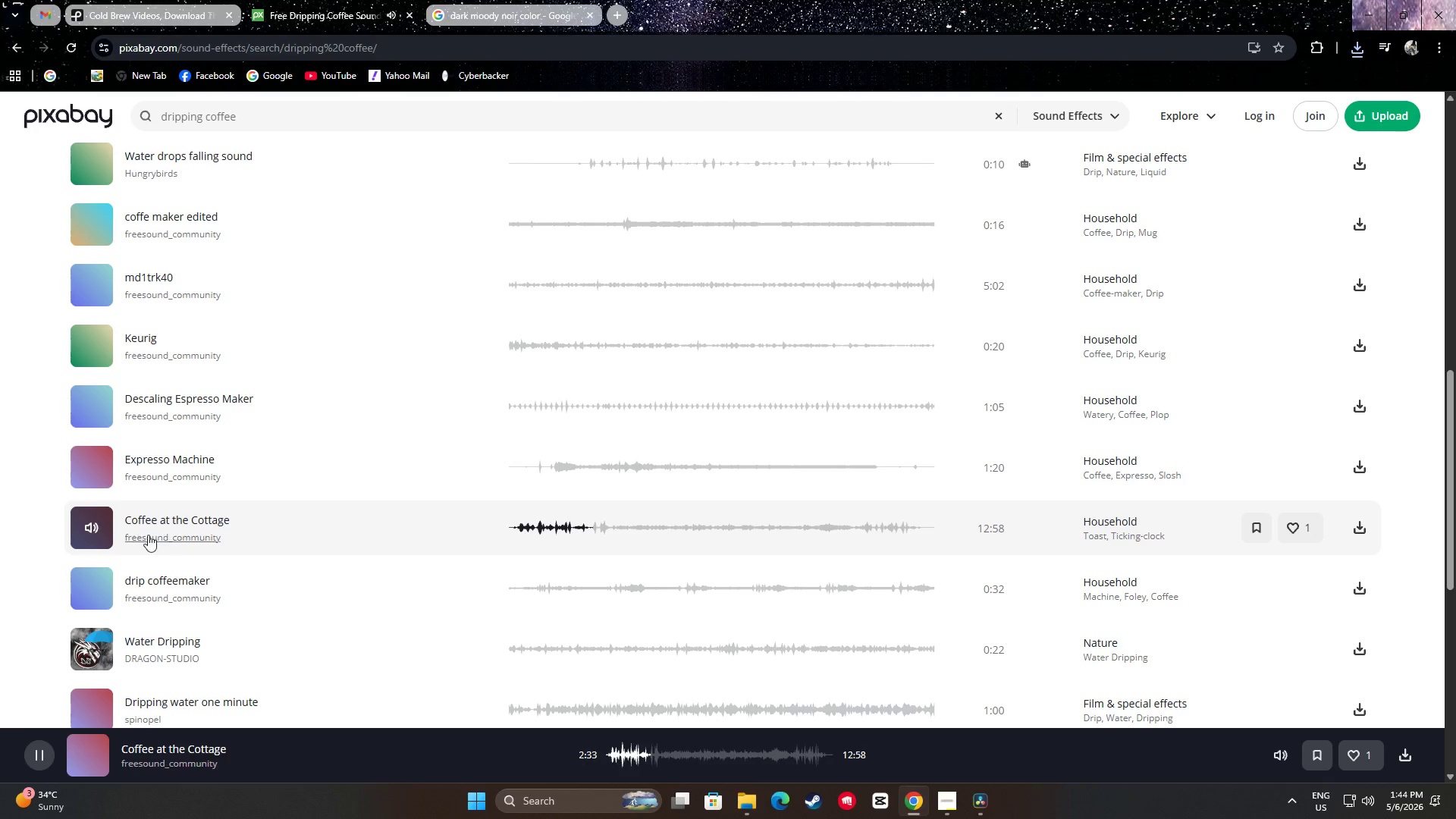 
left_click([93, 525])
 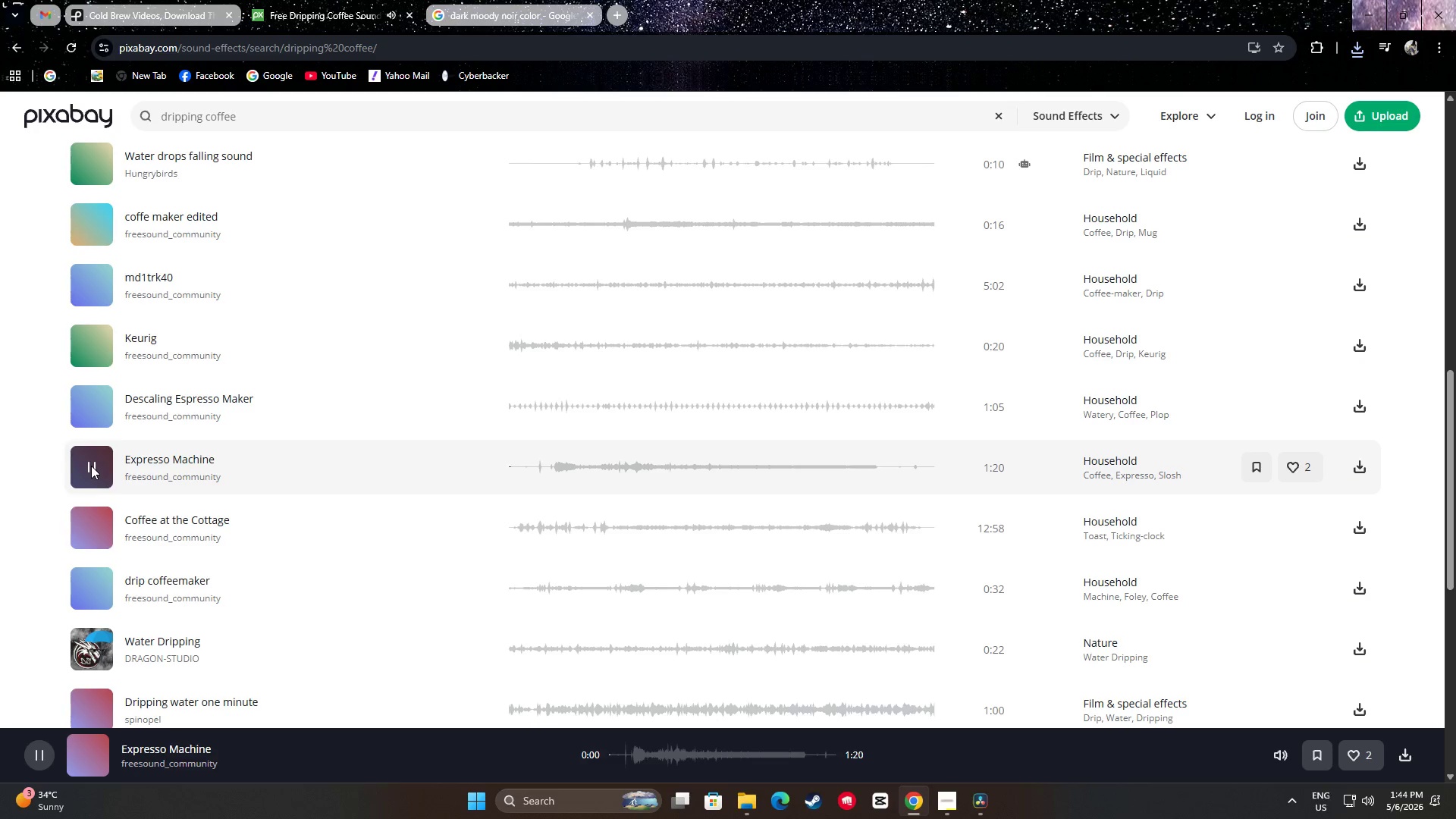 
left_click([91, 466])
 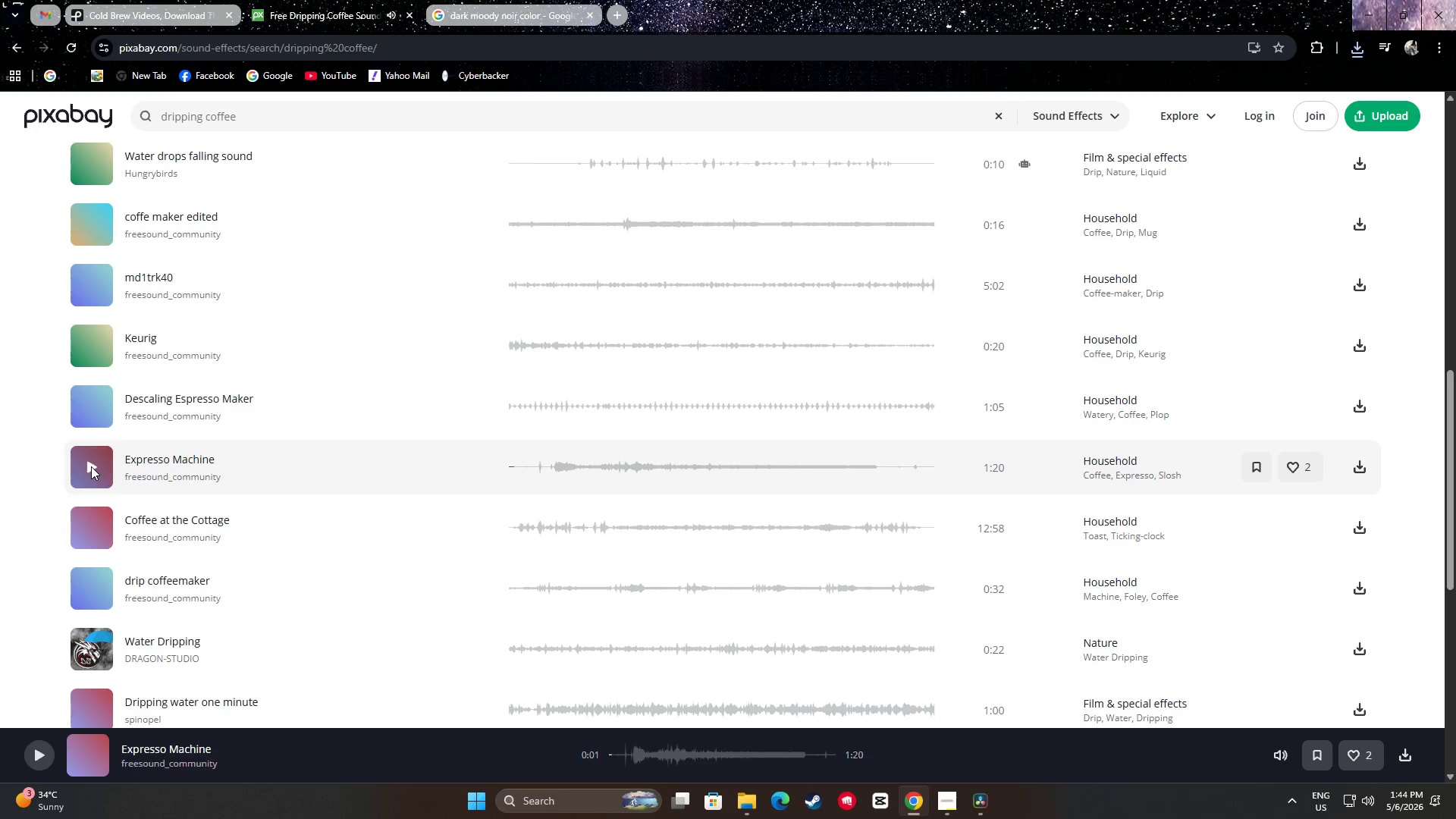 
scroll: coordinate [92, 466], scroll_direction: down, amount: 2.0
 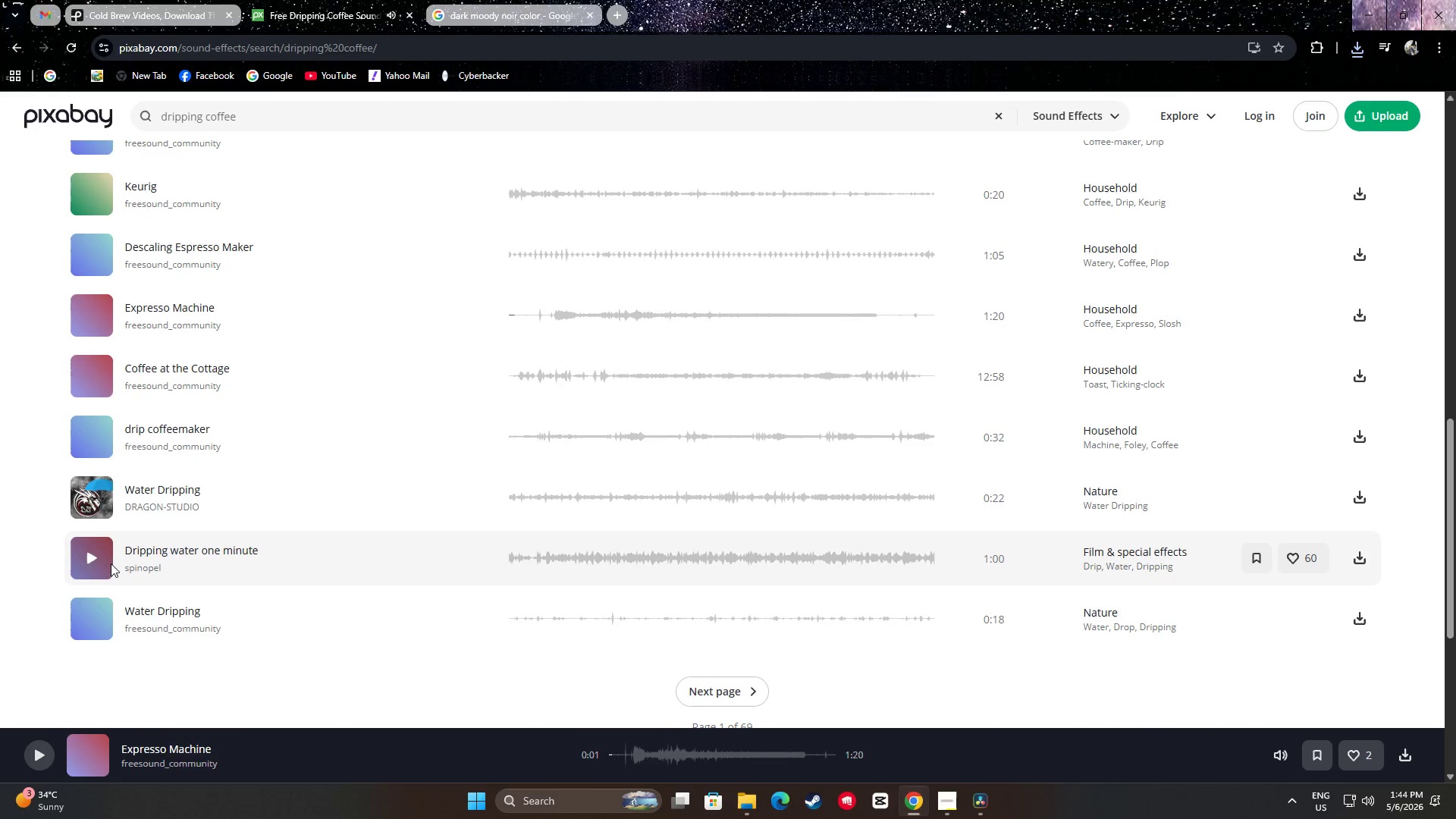 
scroll: coordinate [225, 574], scroll_direction: up, amount: 12.0
 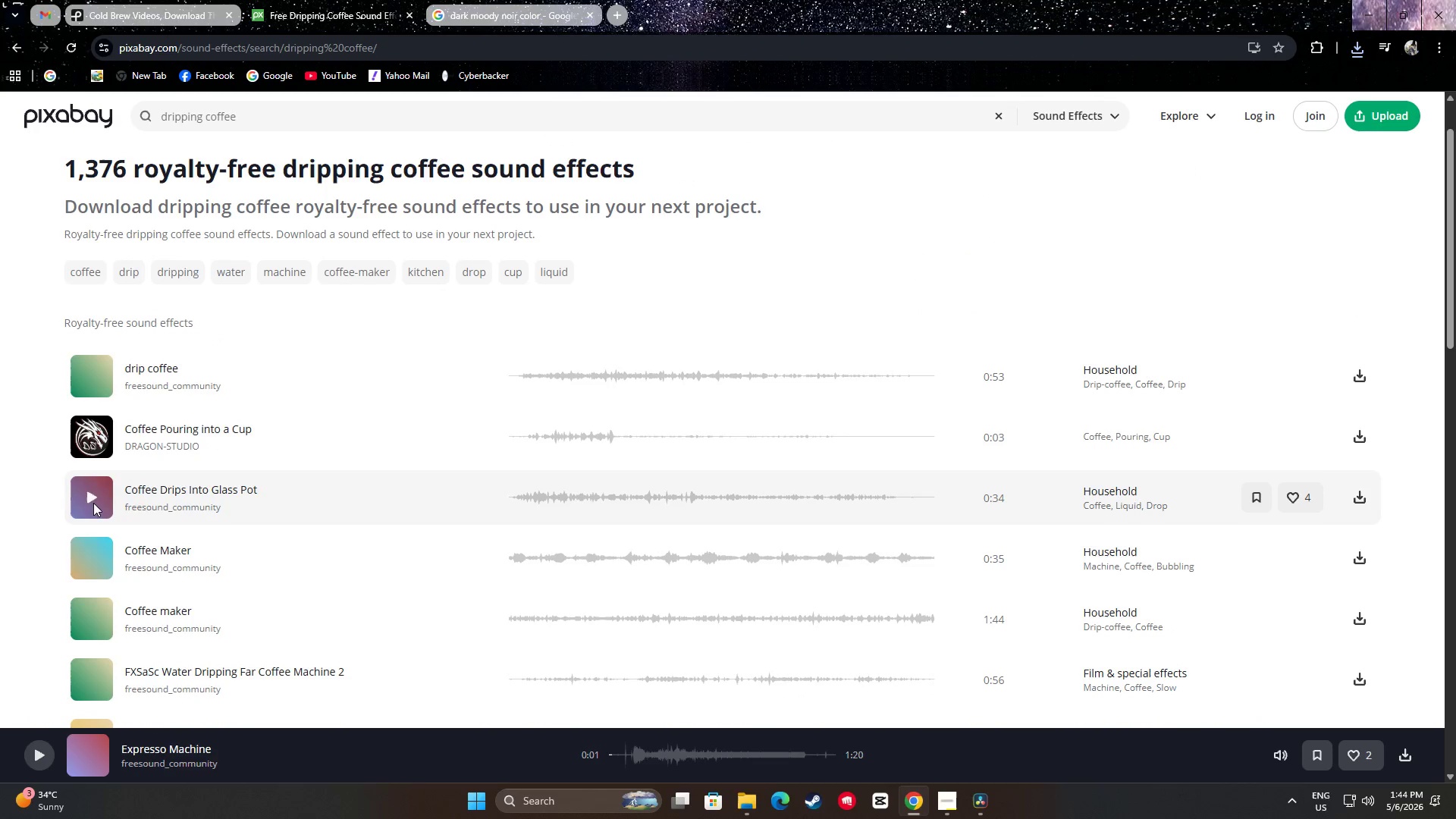 
left_click([93, 495])
 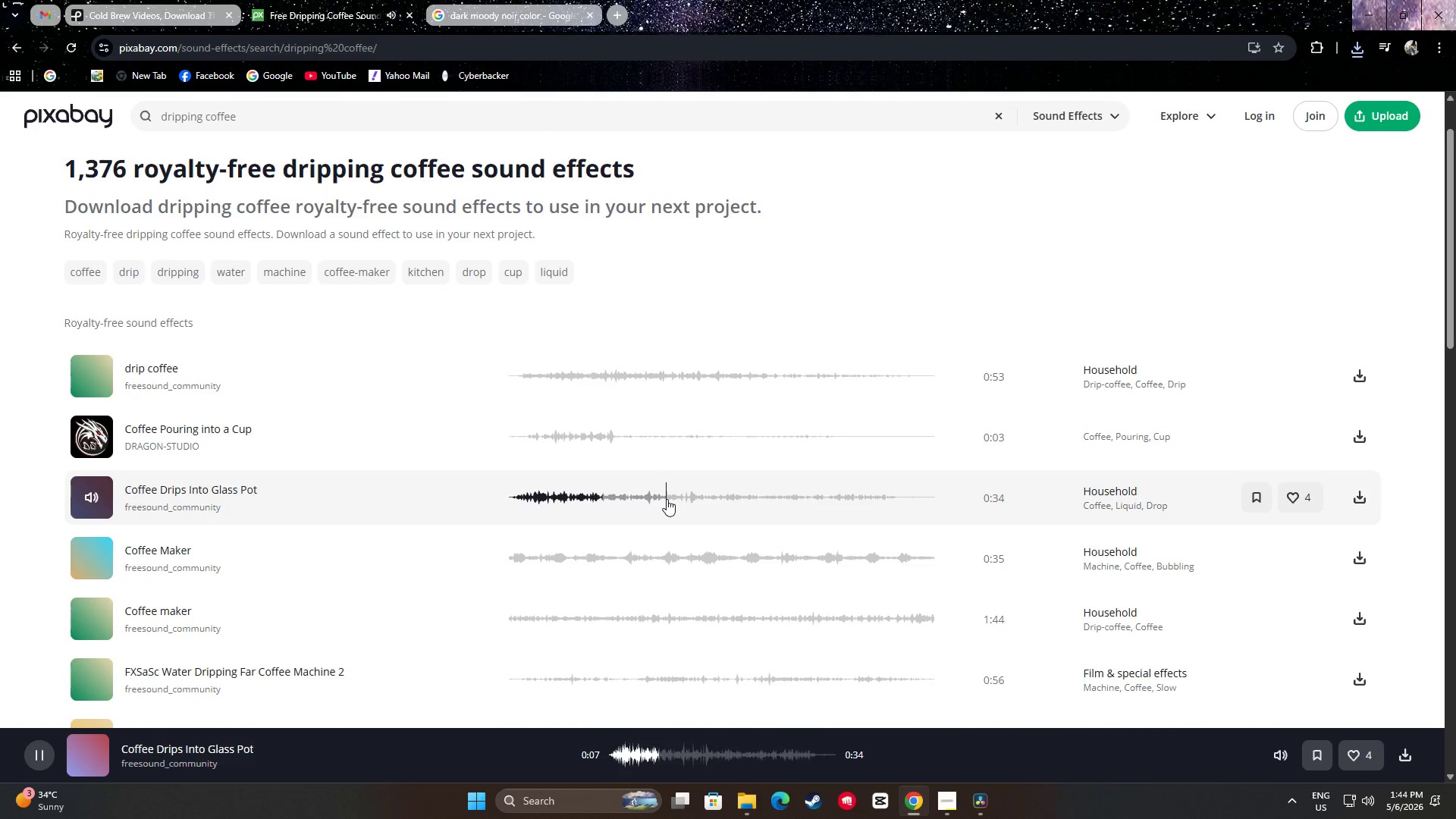 
left_click_drag(start_coordinate=[695, 497], to_coordinate=[700, 497])
 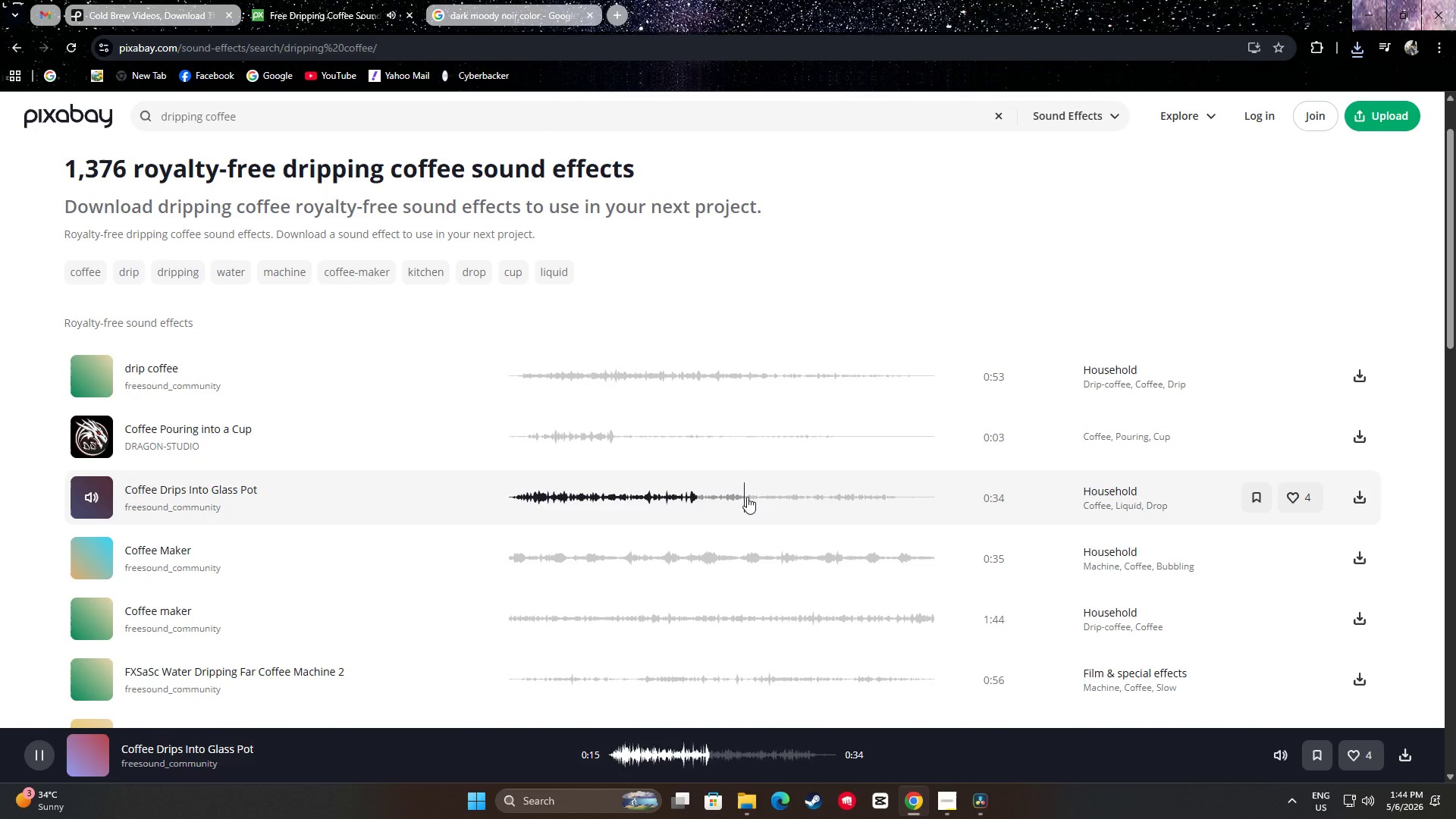 
triple_click([777, 497])
 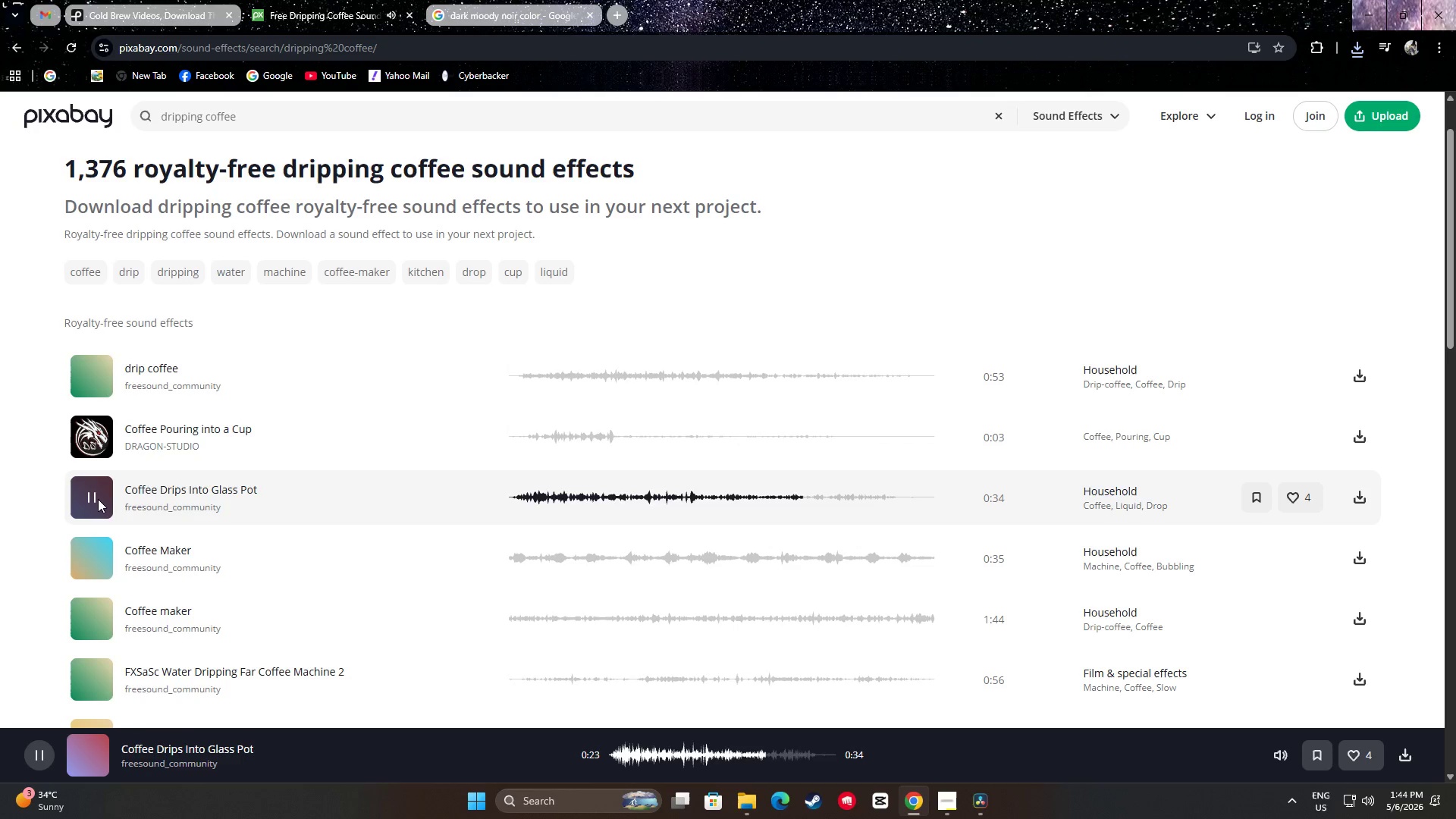 
right_click([103, 499])
 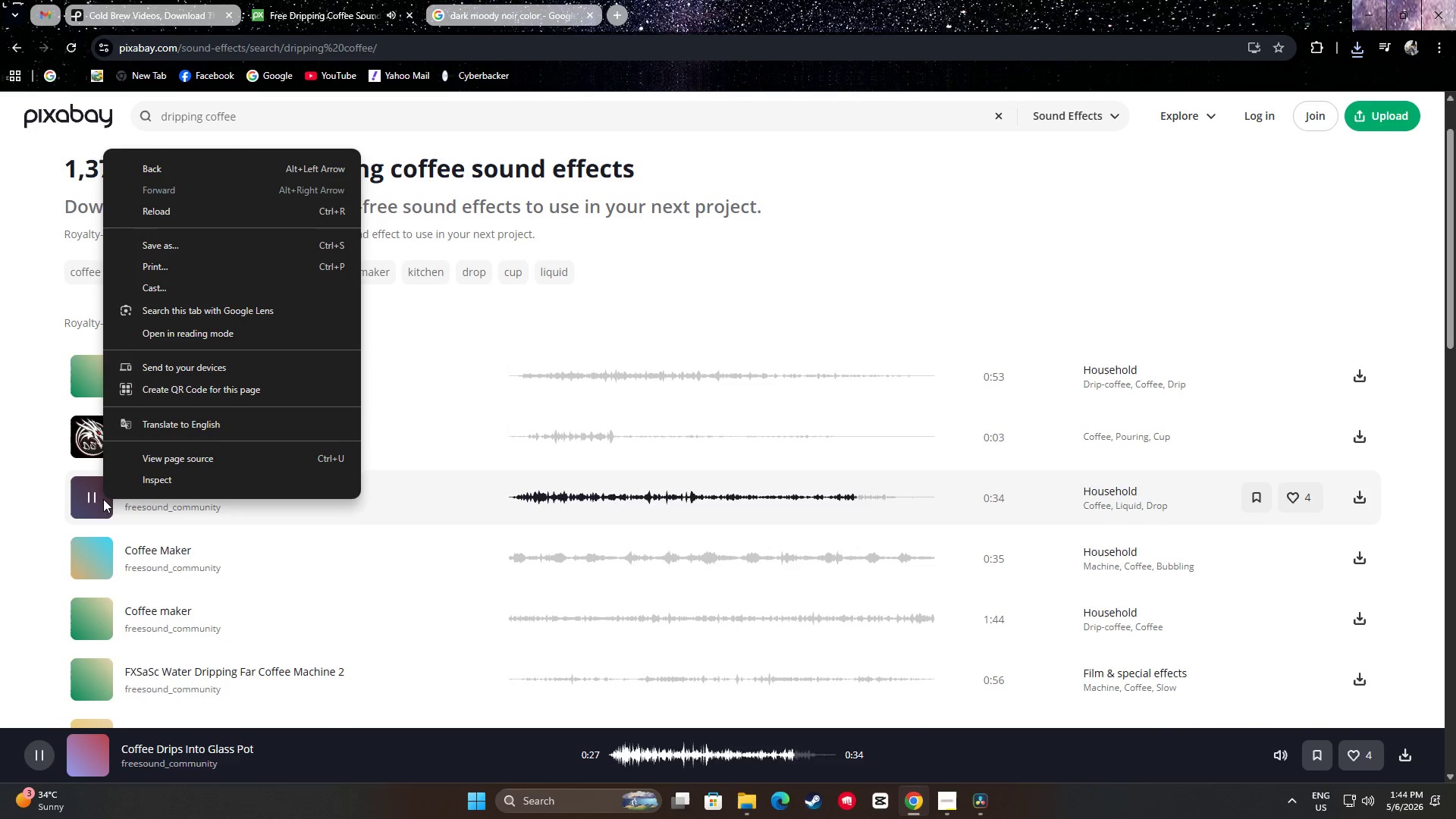 
left_click([19, 388])
 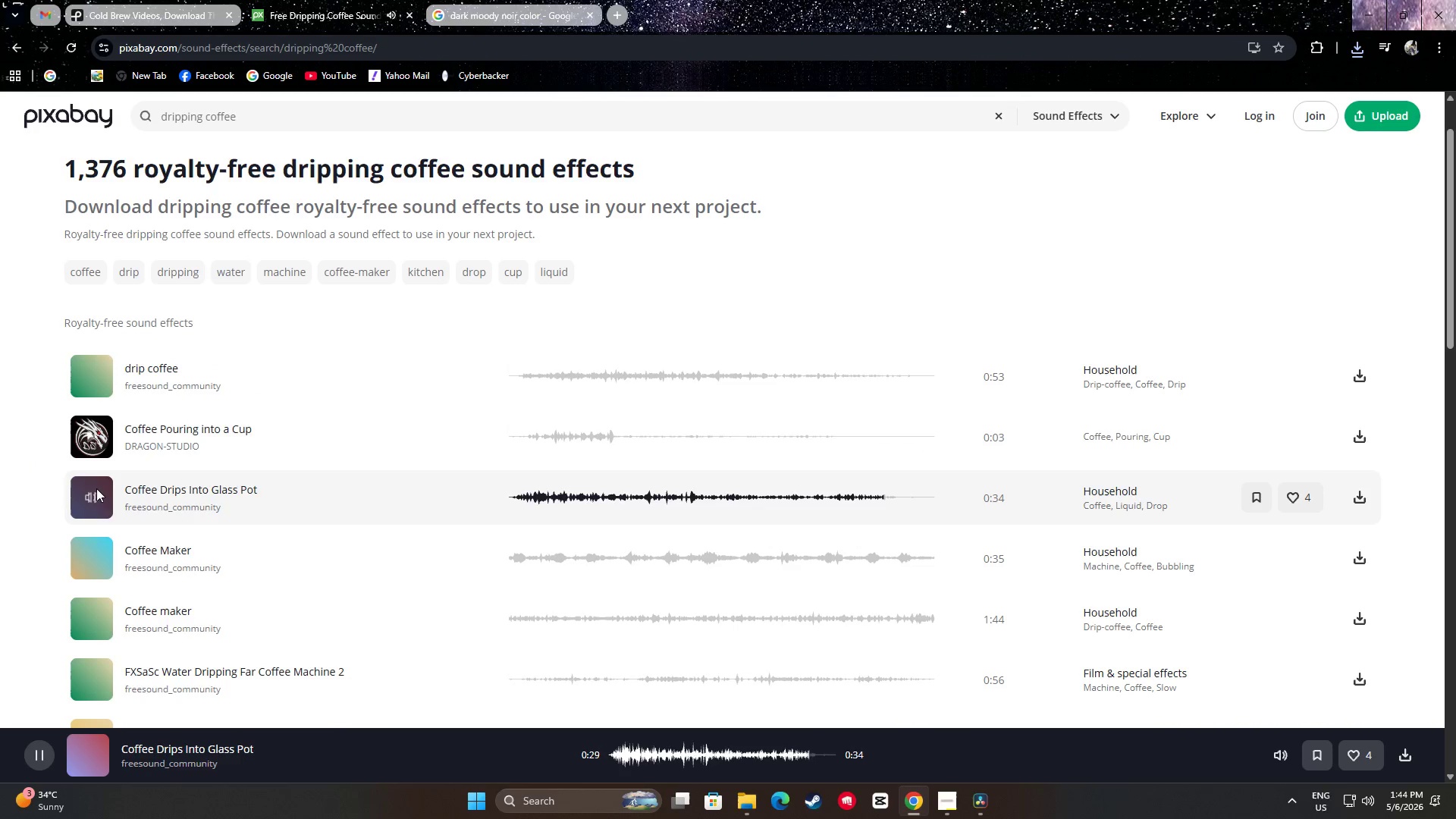 
left_click([92, 494])
 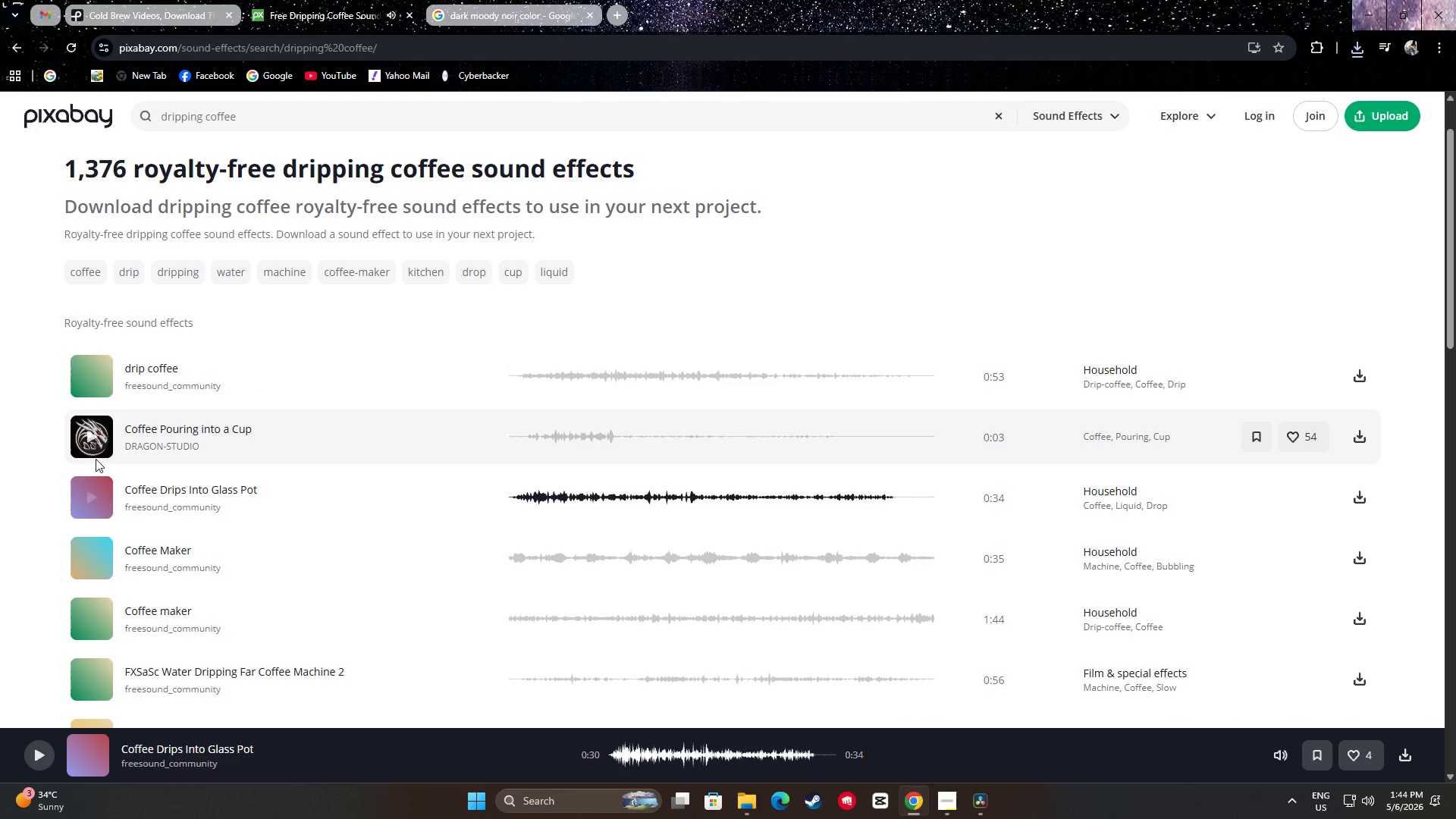 
left_click([93, 441])
 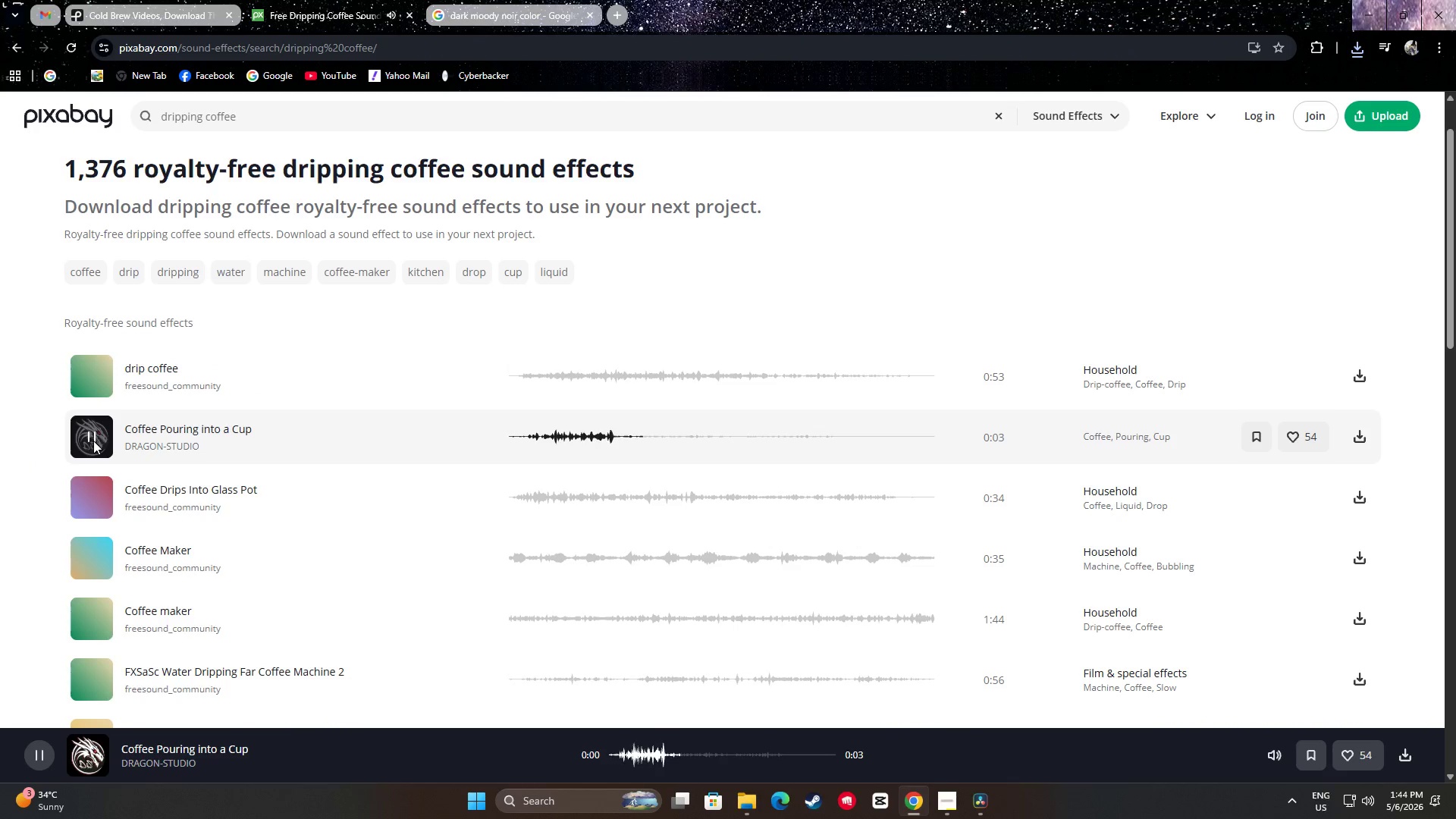 
double_click([93, 441])
 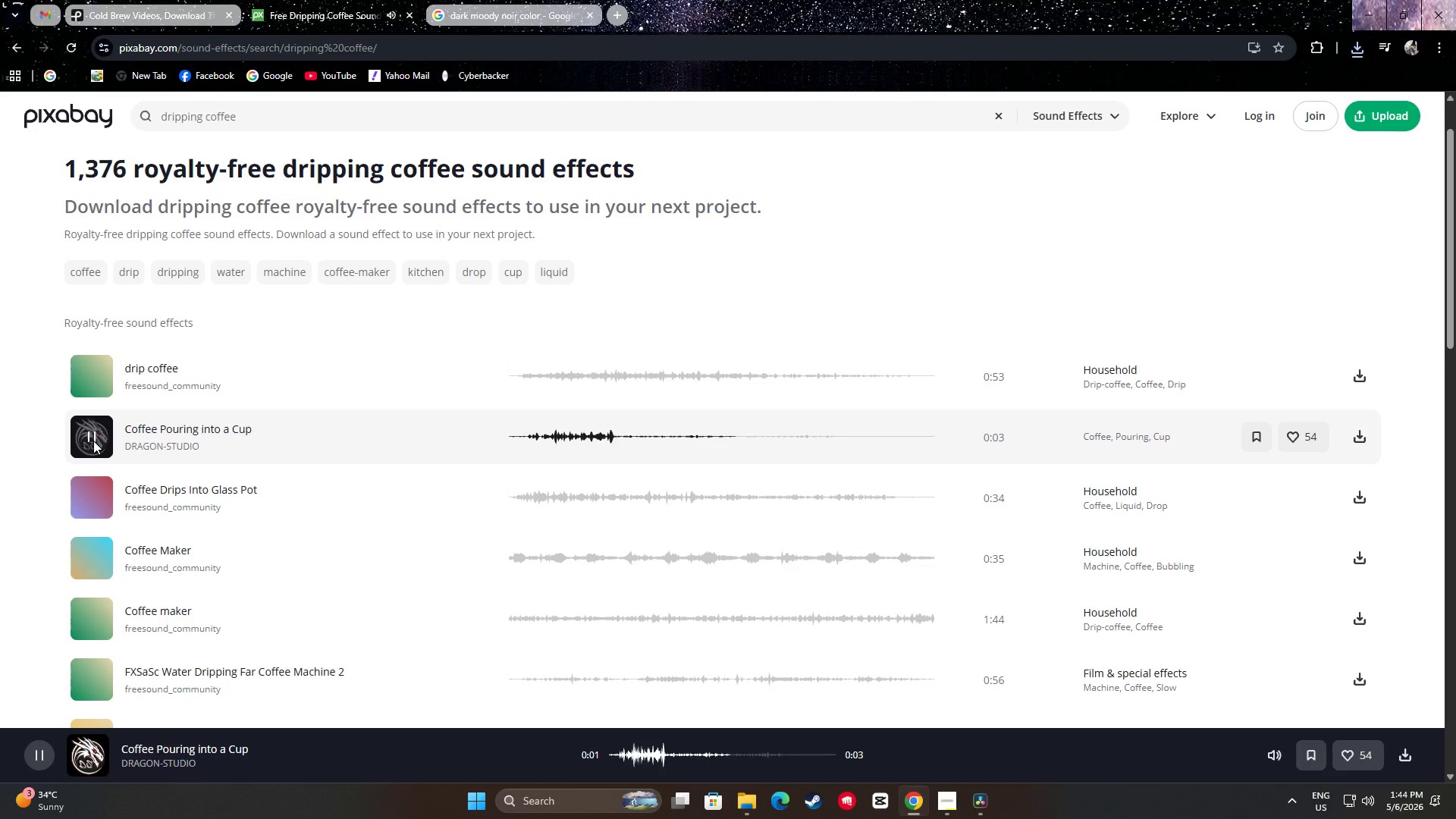 
left_click([93, 441])
 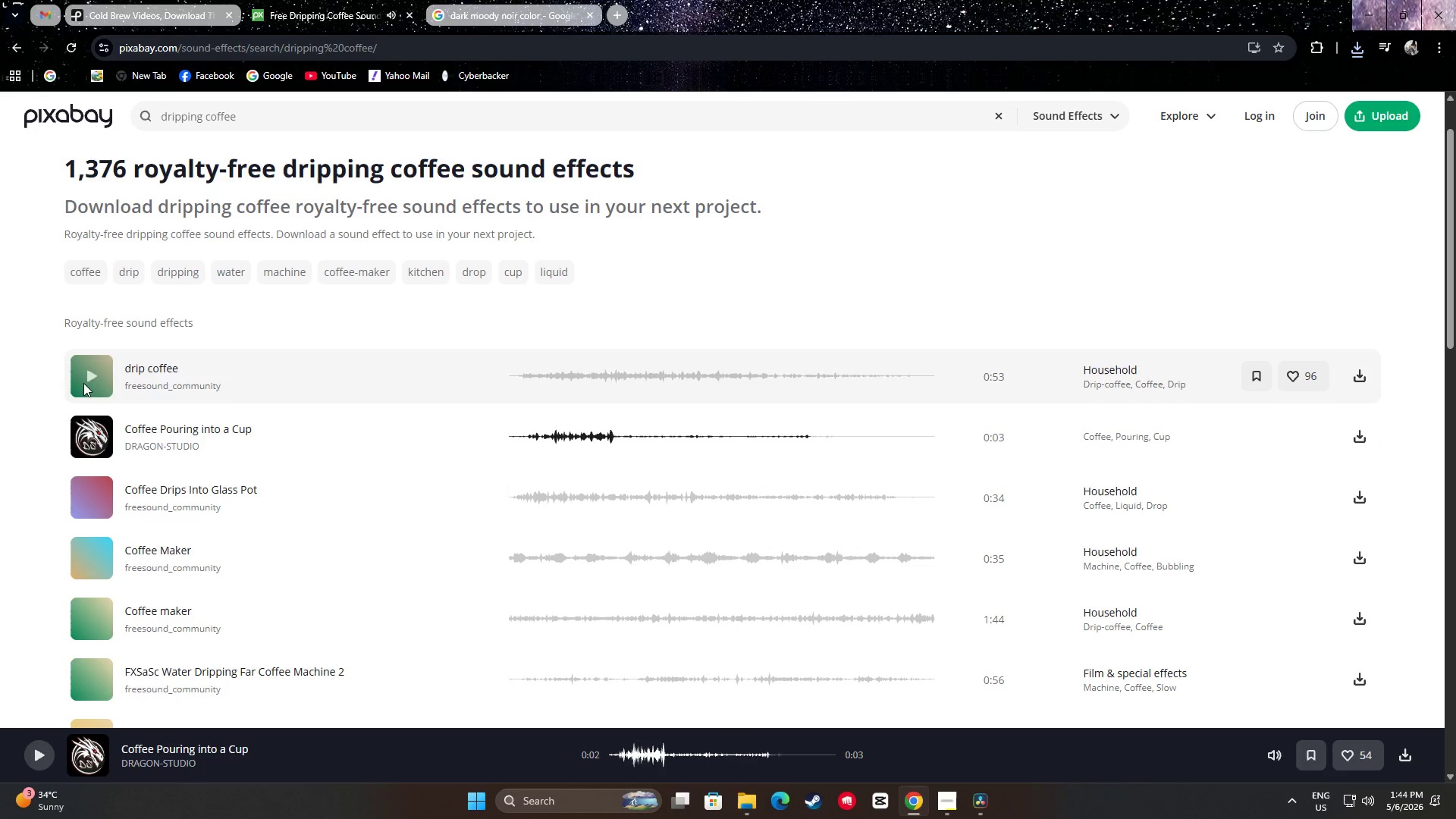 
left_click([89, 376])
 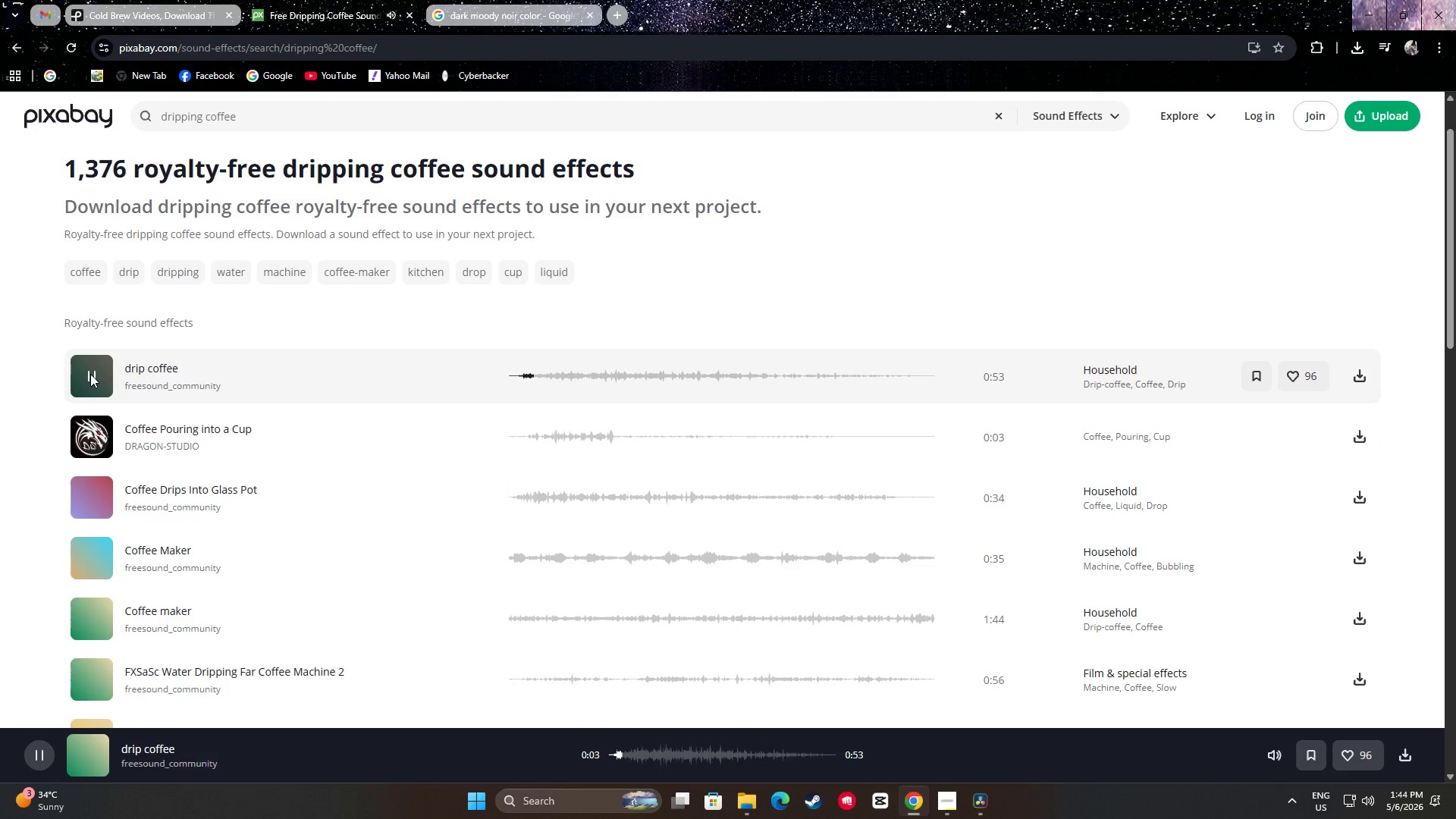 
left_click([90, 374])
 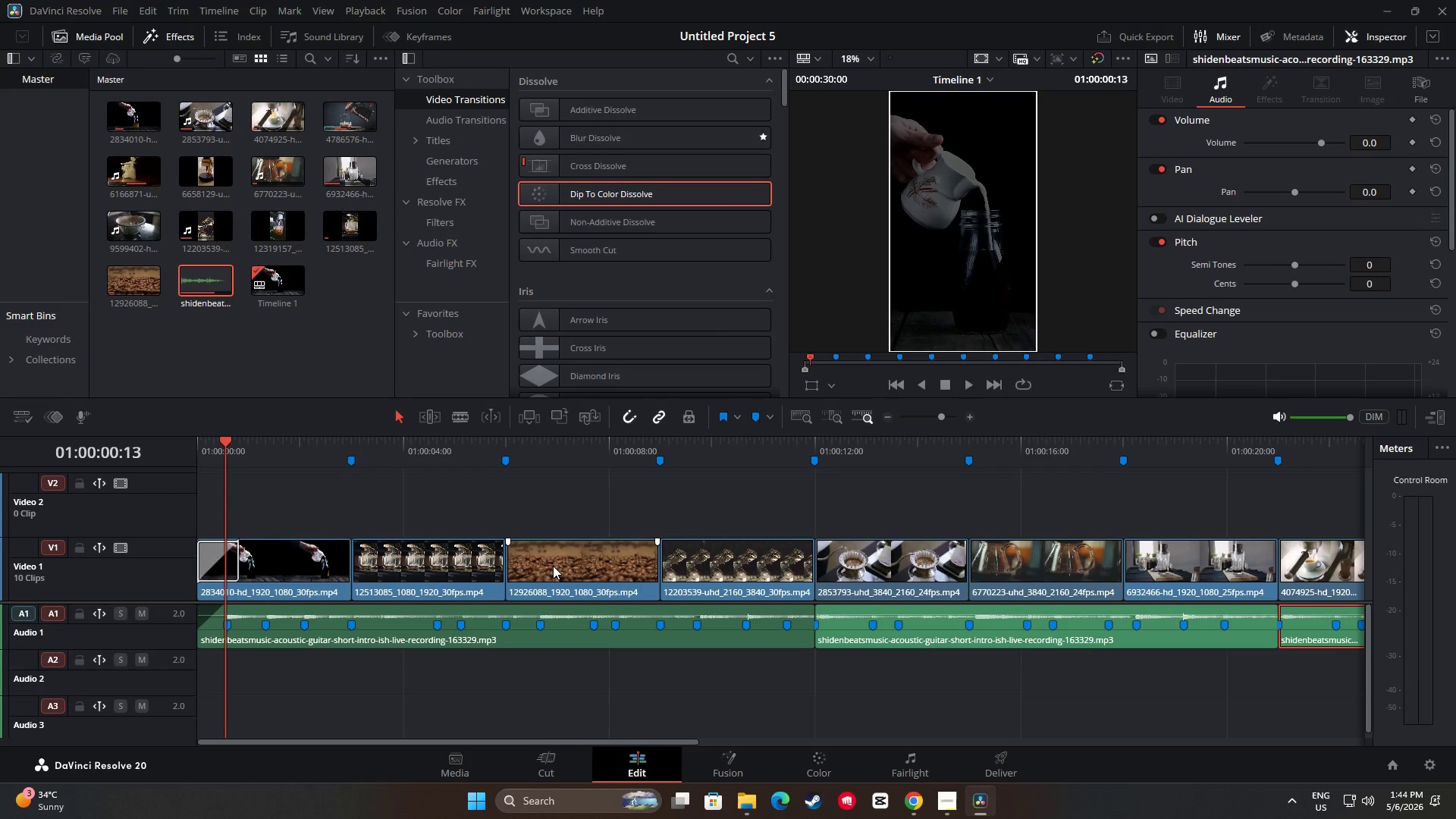 
left_click([916, 807])
 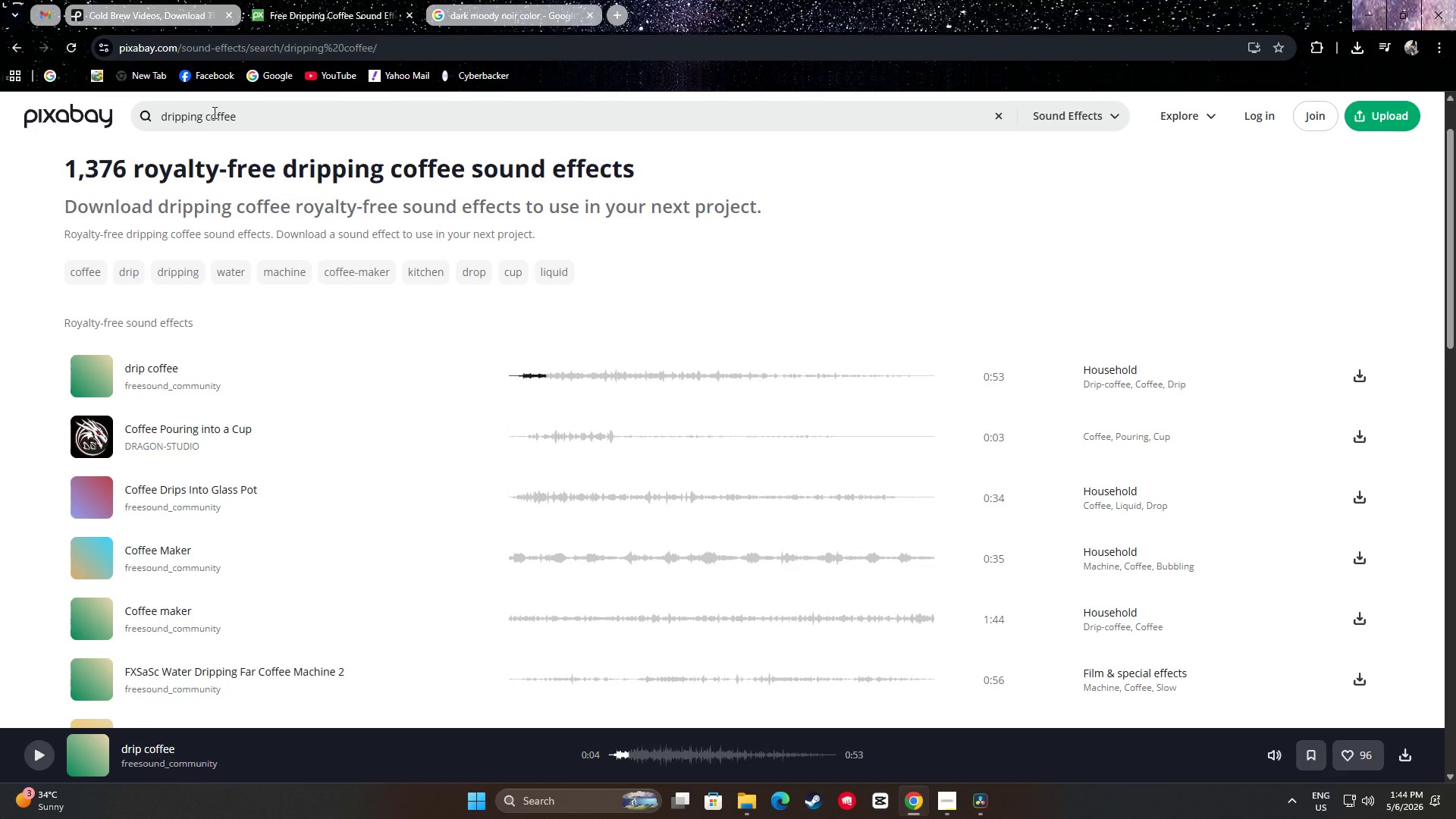 
left_click_drag(start_coordinate=[206, 113], to_coordinate=[128, 108])
 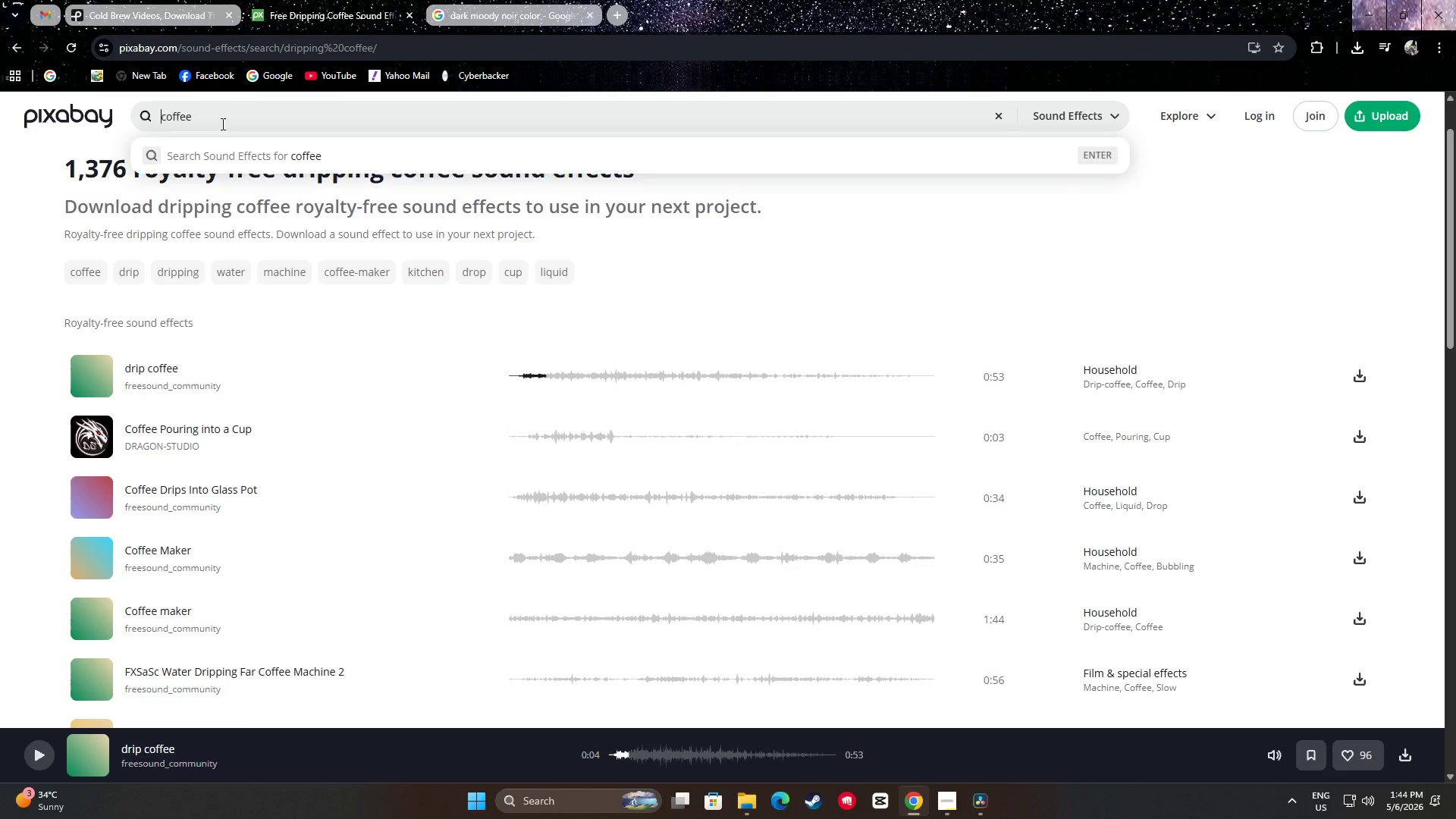 
key(Backspace)
type( bean)
 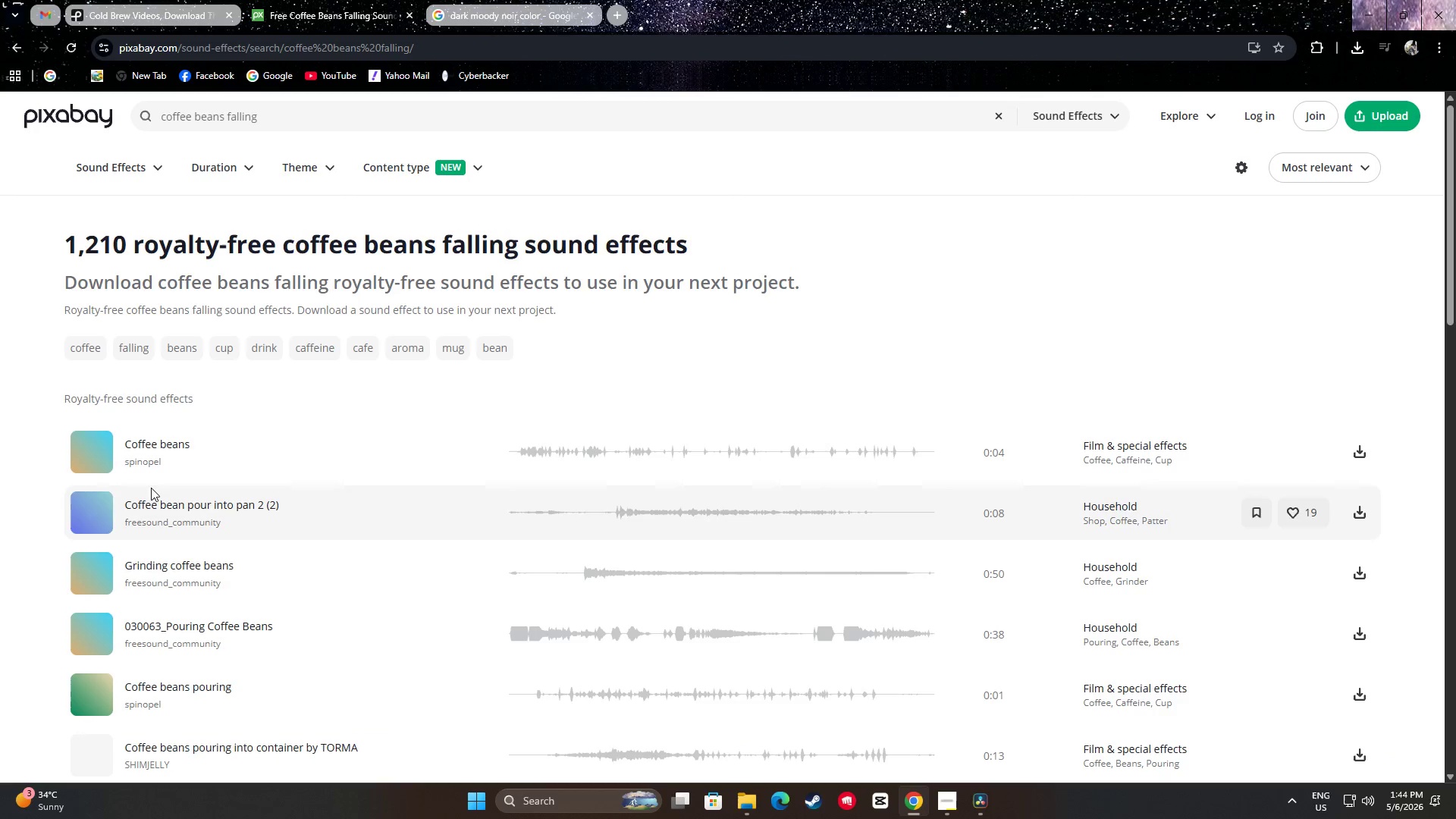 
left_click([88, 450])
 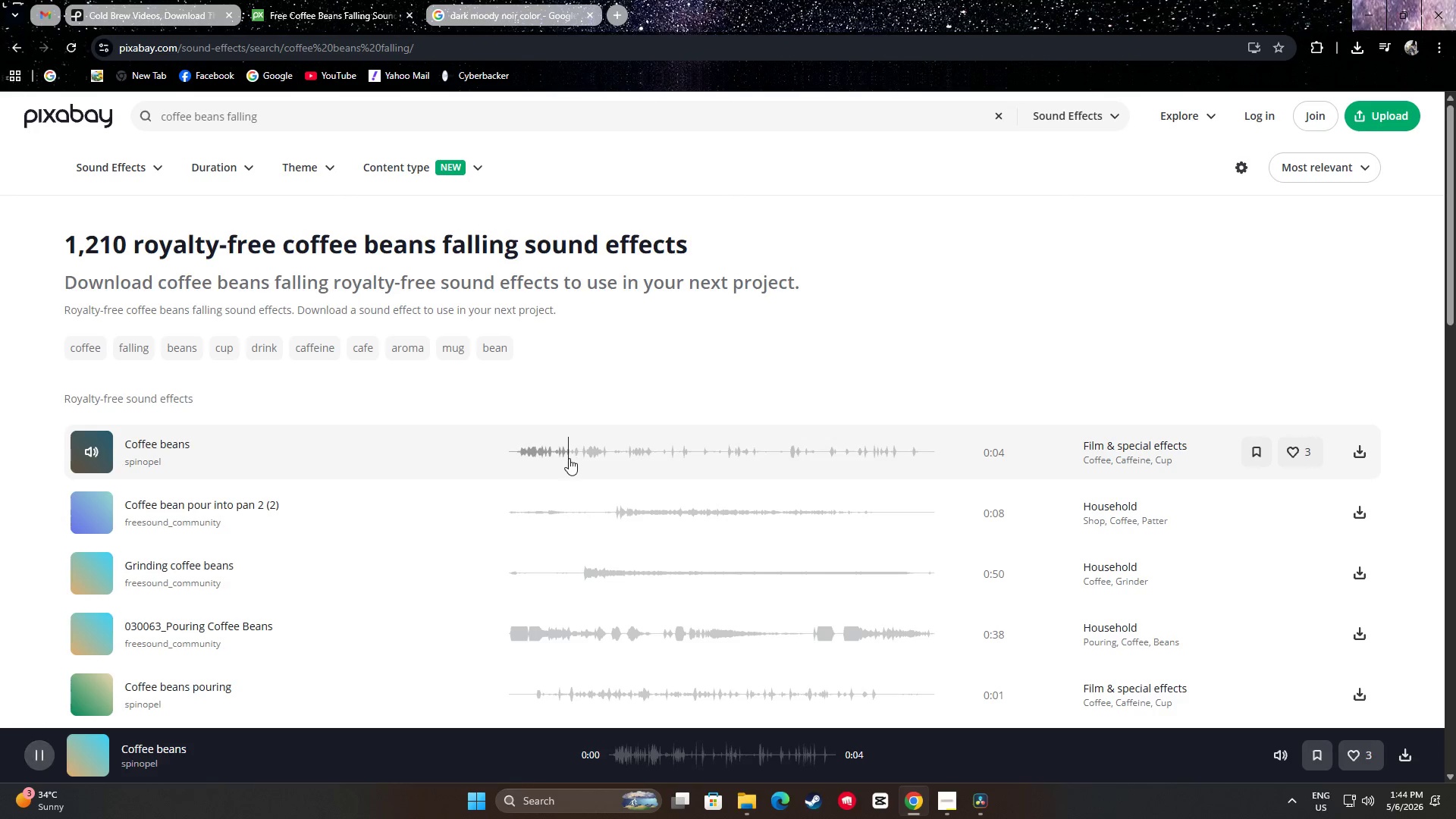 
left_click([528, 457])
 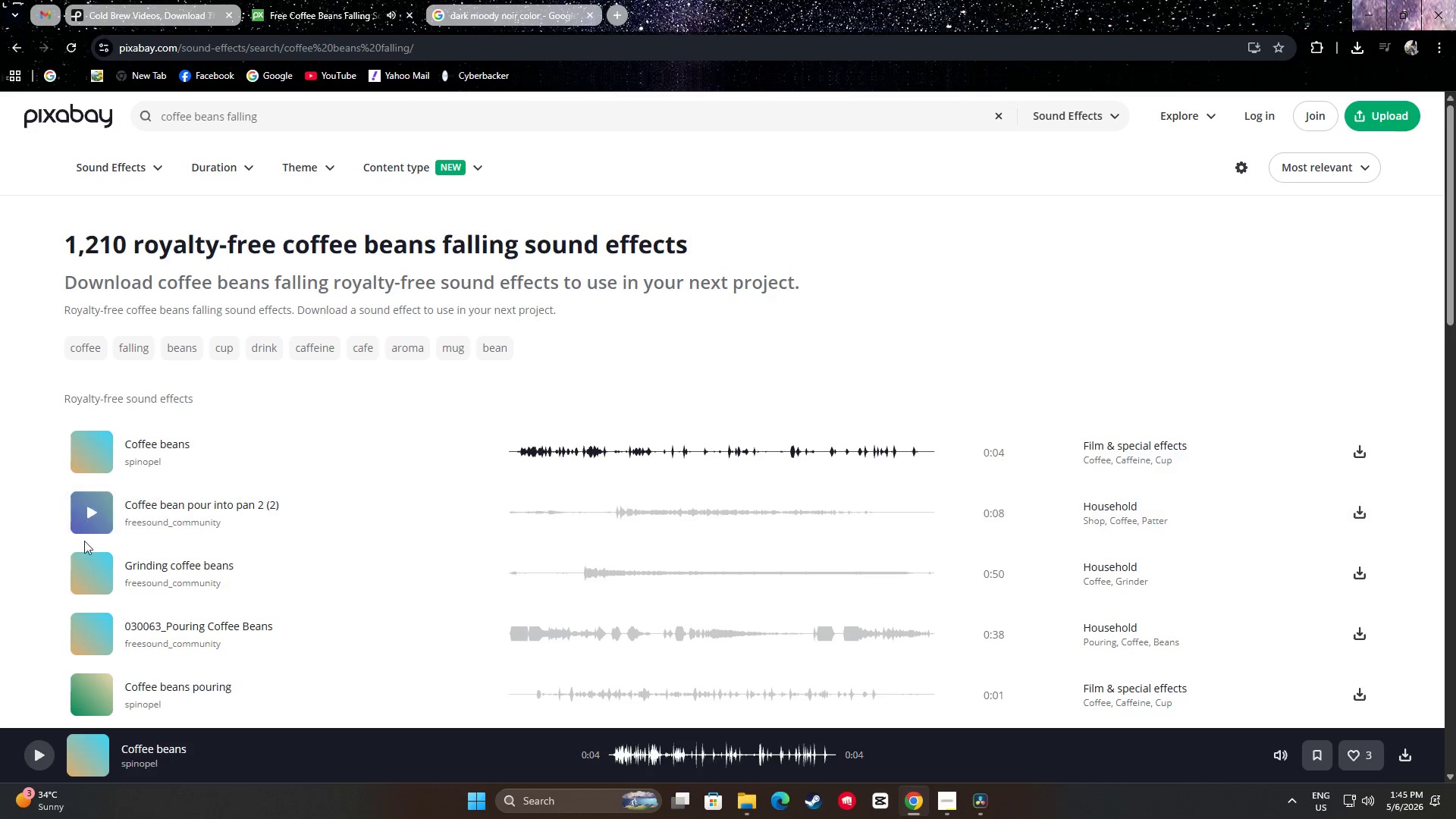 
wait(6.41)
 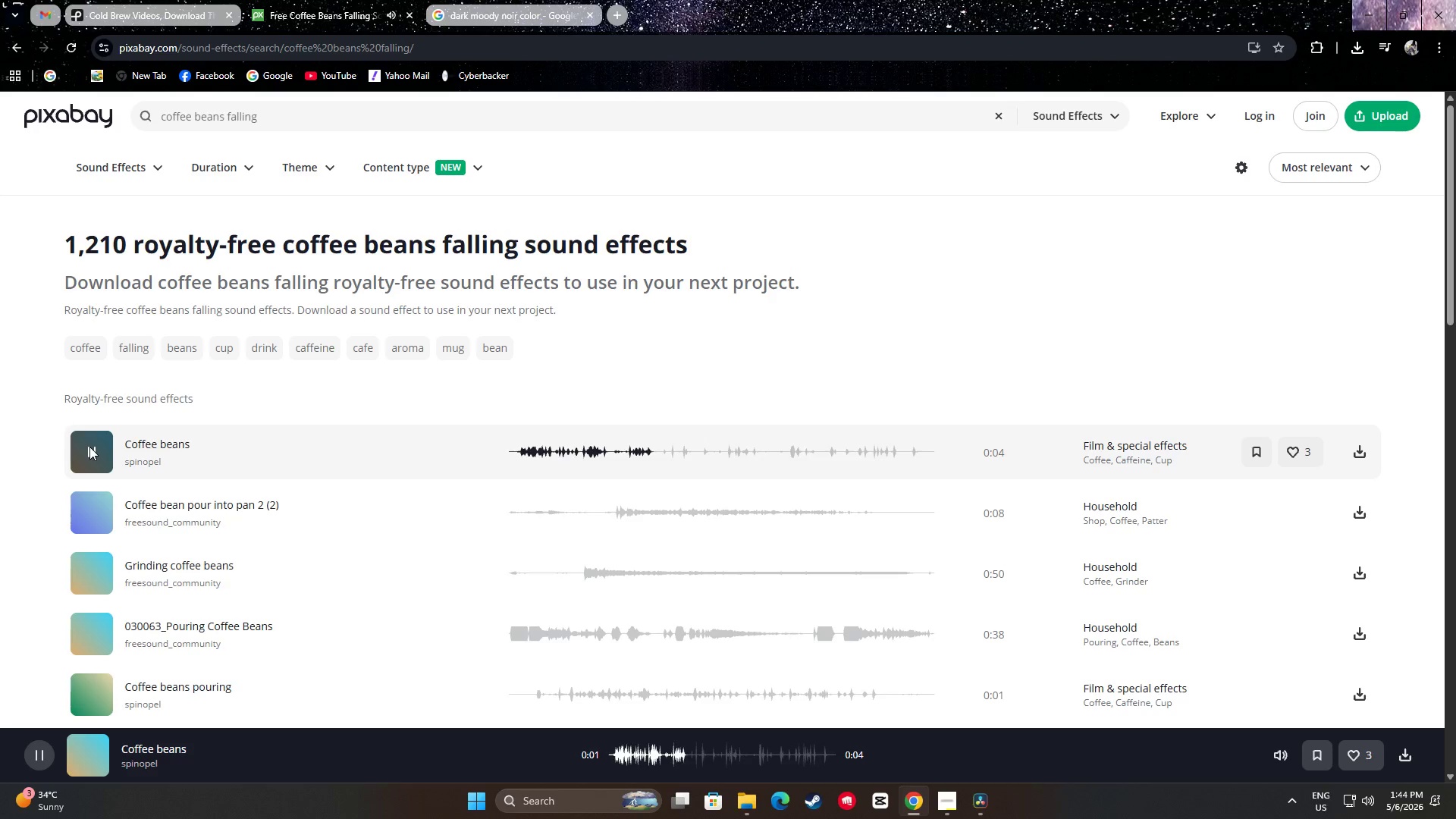 
double_click([91, 448])
 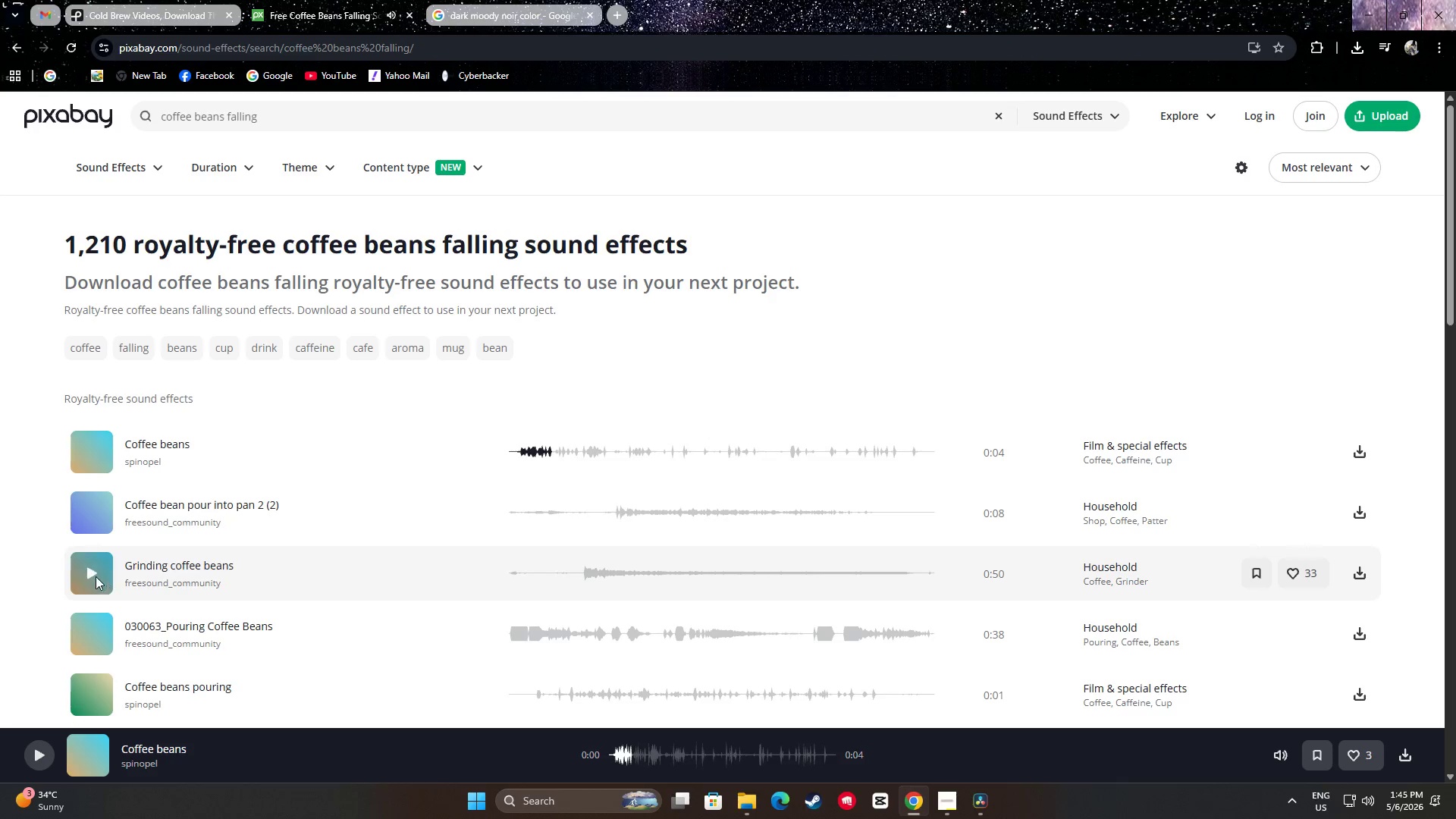 
left_click([95, 570])
 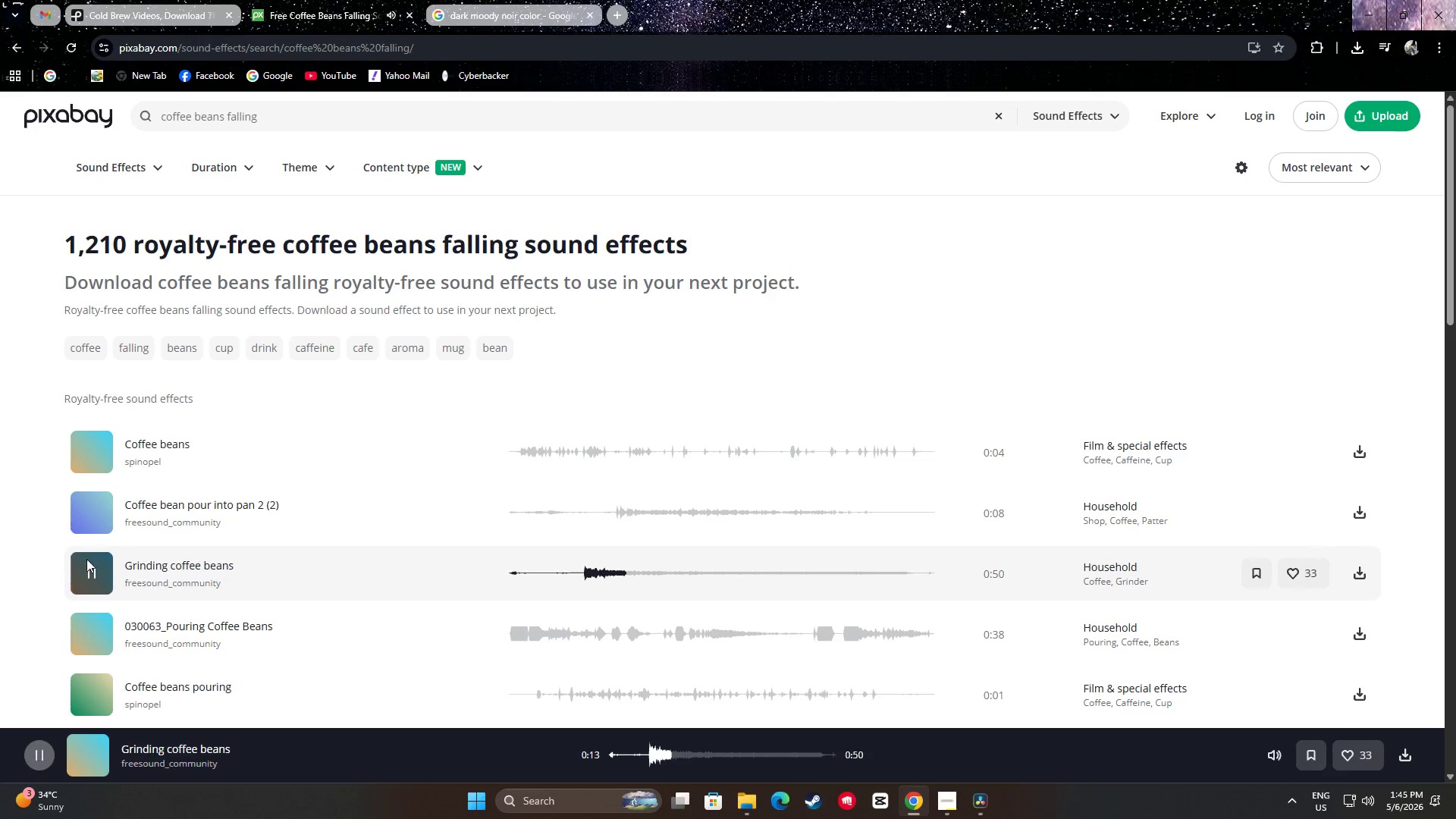 
scroll: coordinate [96, 473], scroll_direction: down, amount: 3.0
 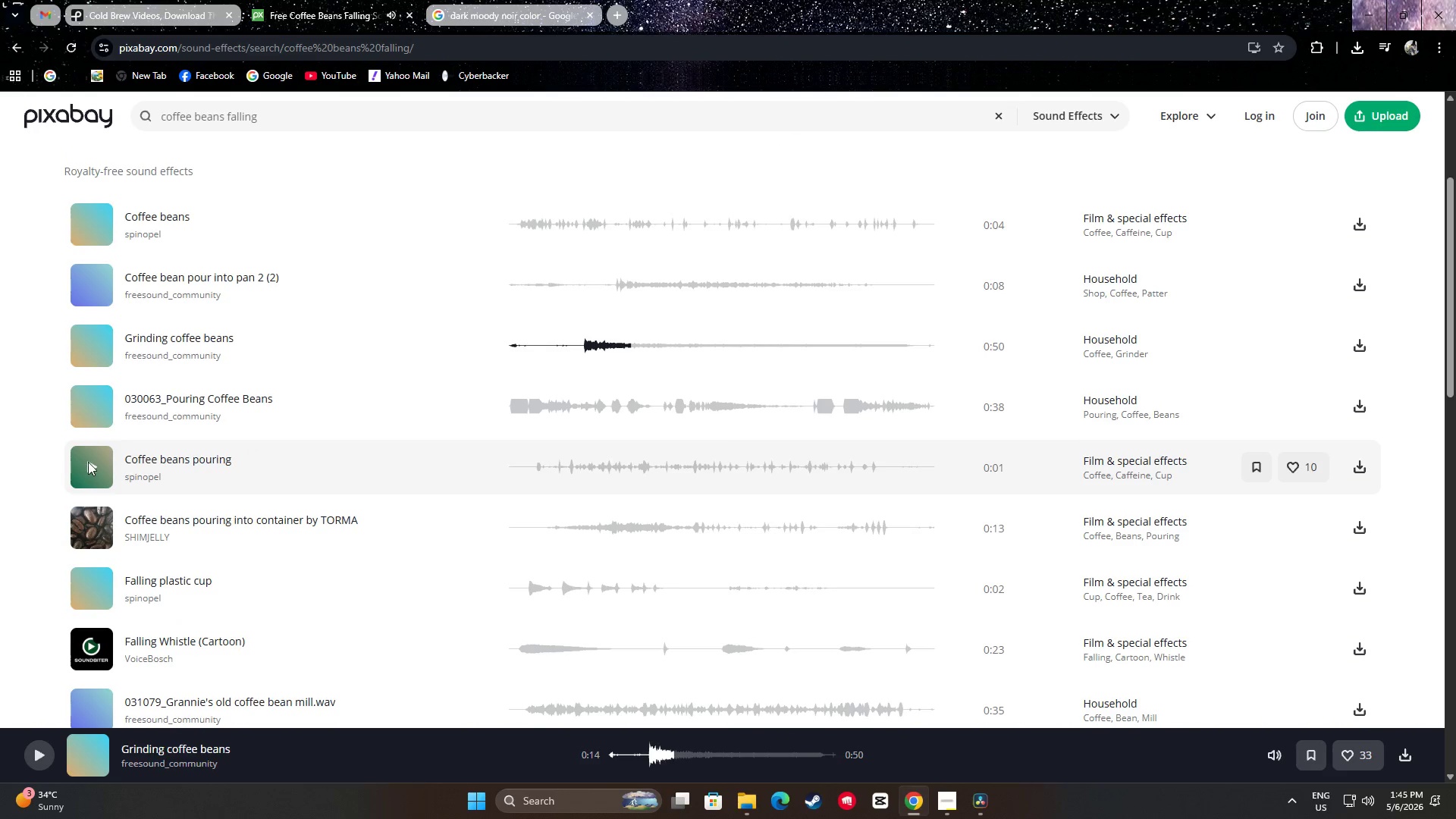 
left_click([89, 463])
 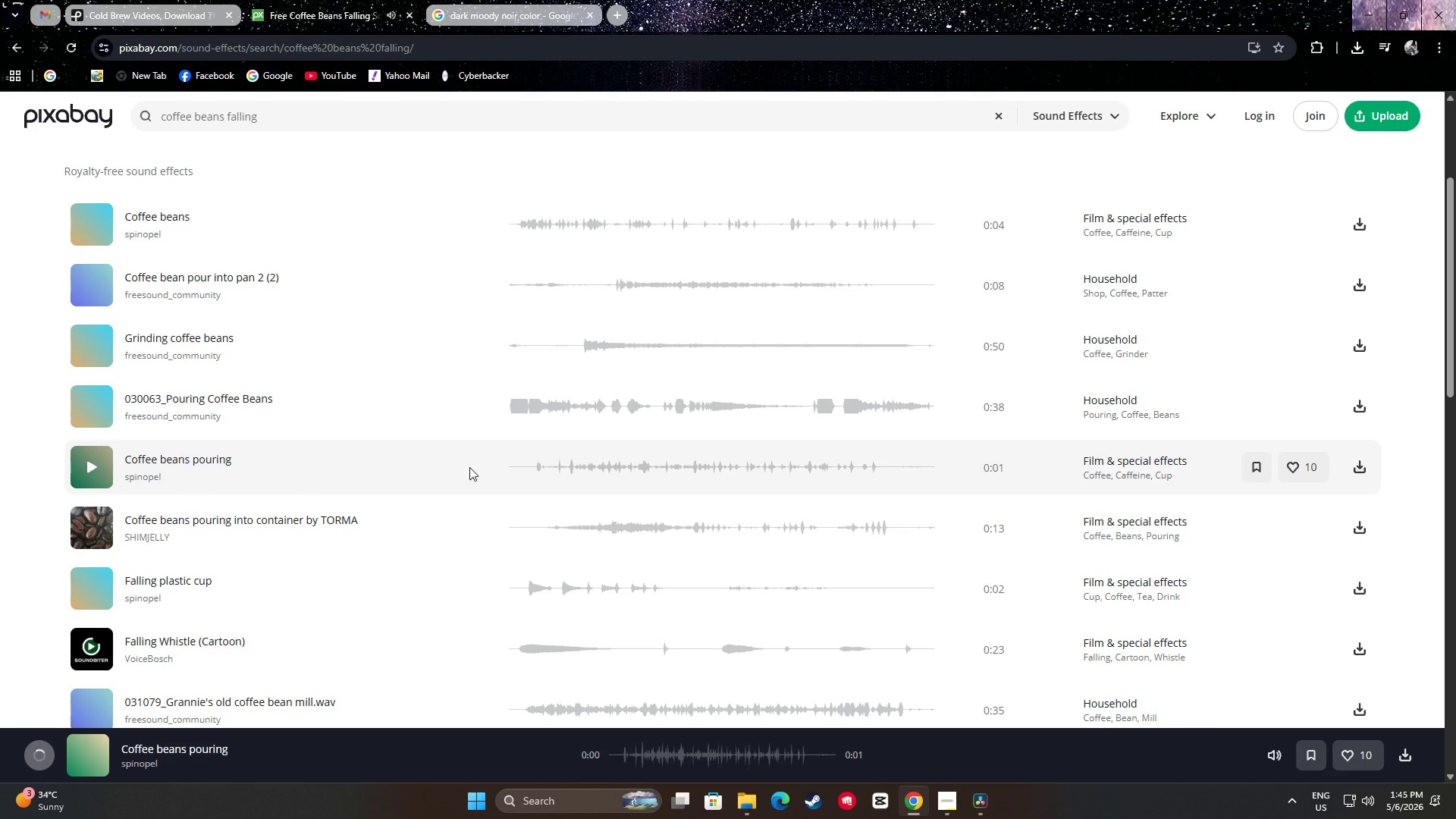 
left_click([533, 460])
 